 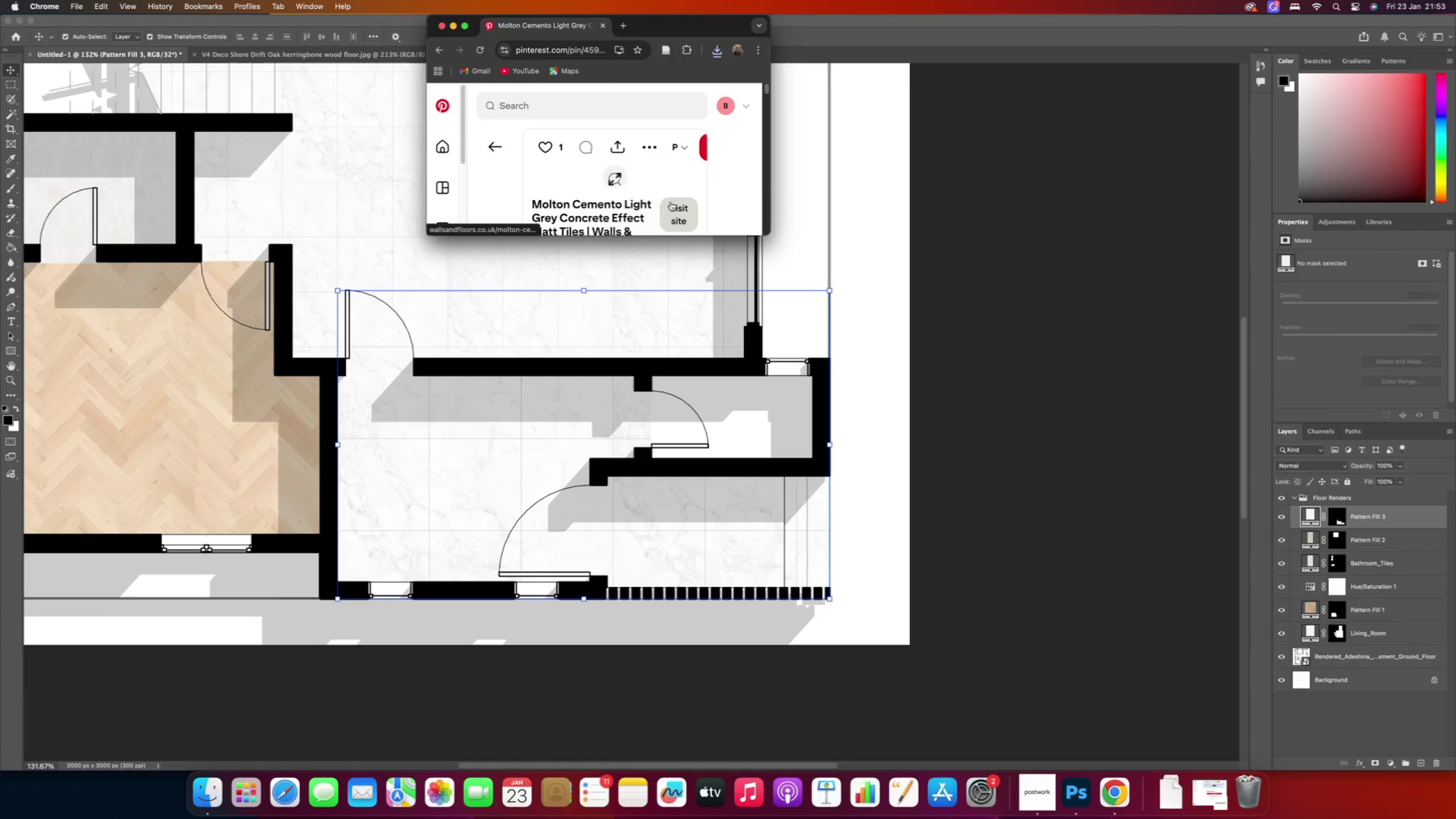 
left_click([643, 144])
 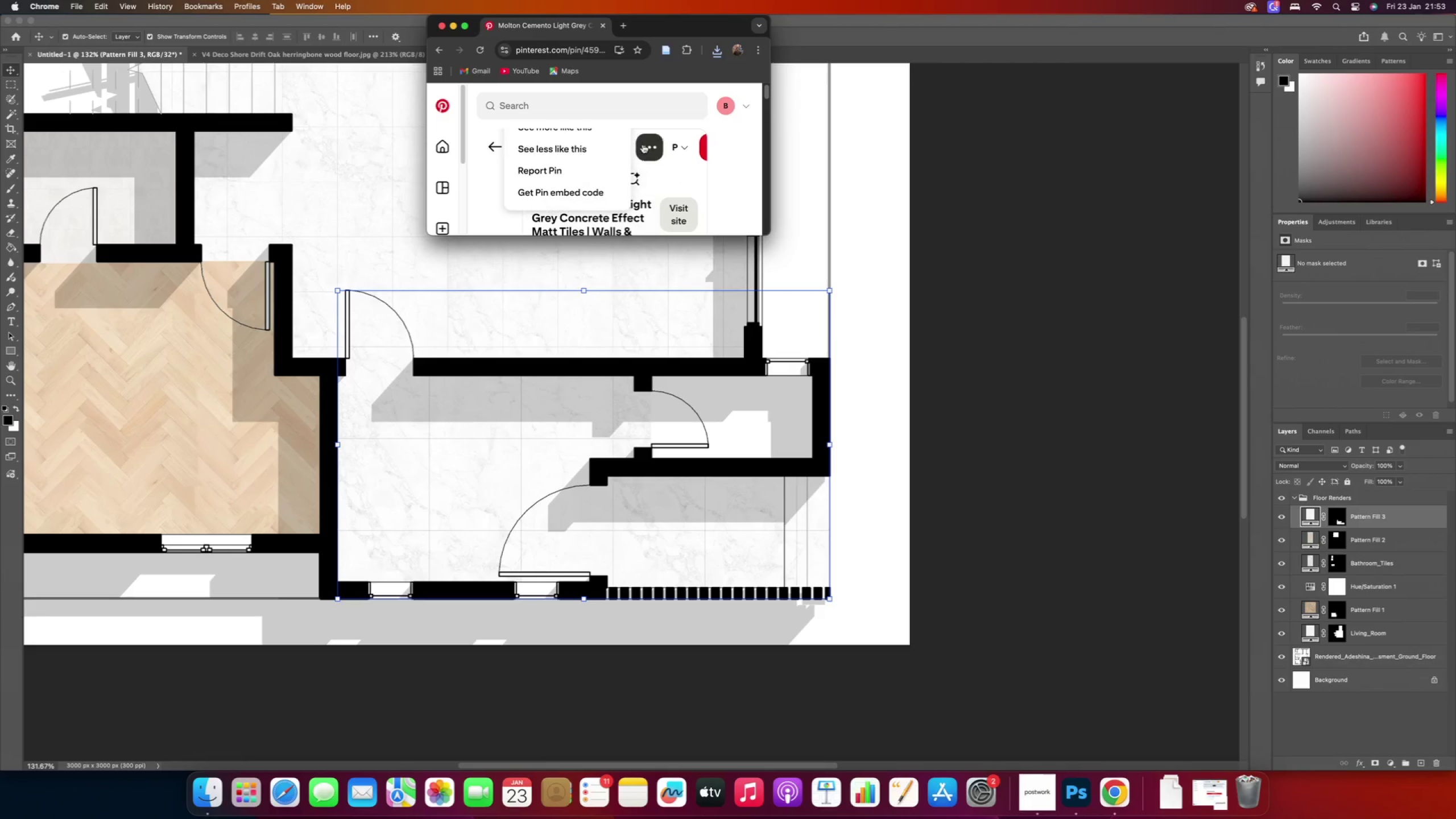 
scroll: coordinate [553, 164], scroll_direction: up, amount: 8.0
 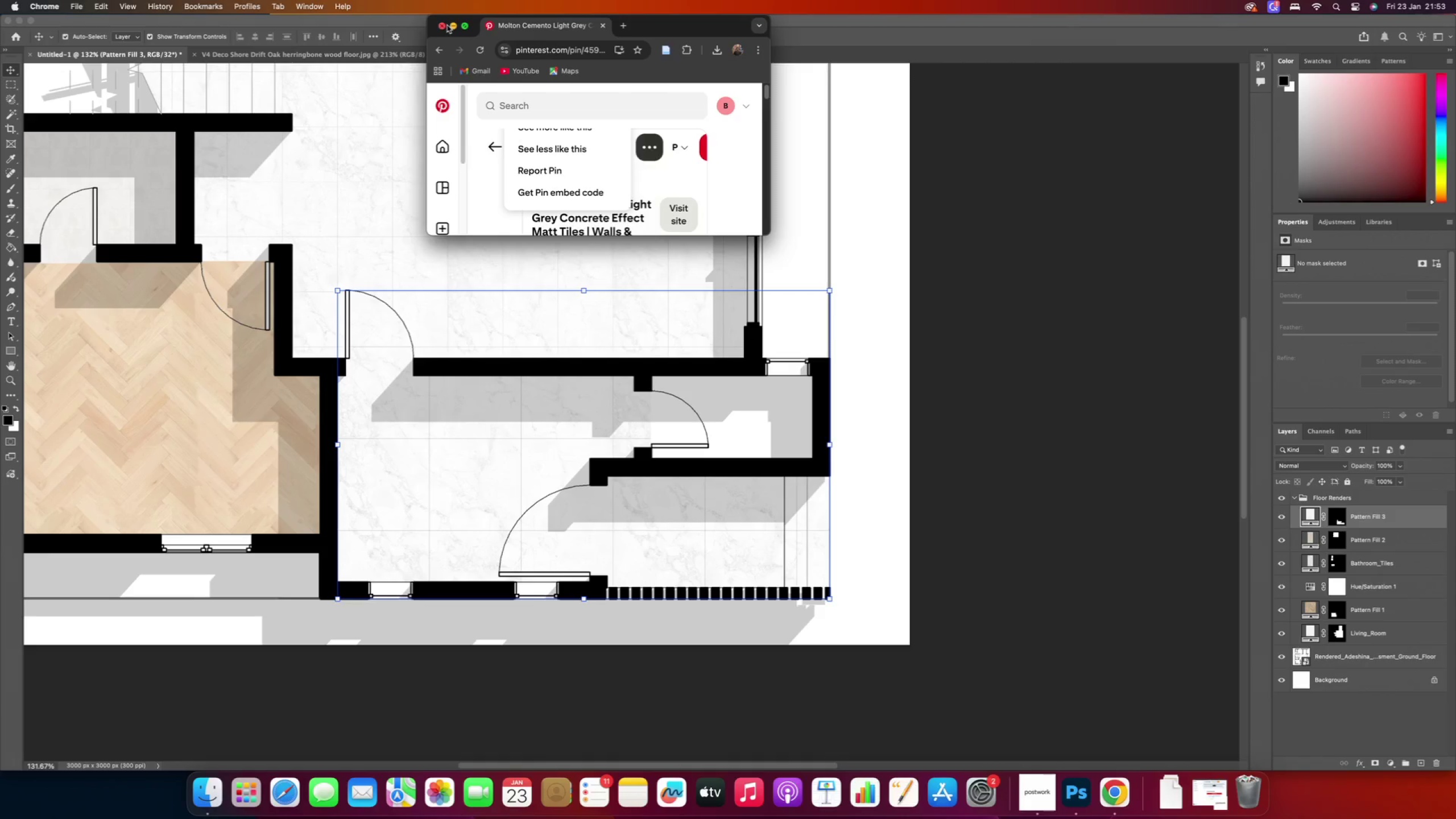 
left_click([466, 26])
 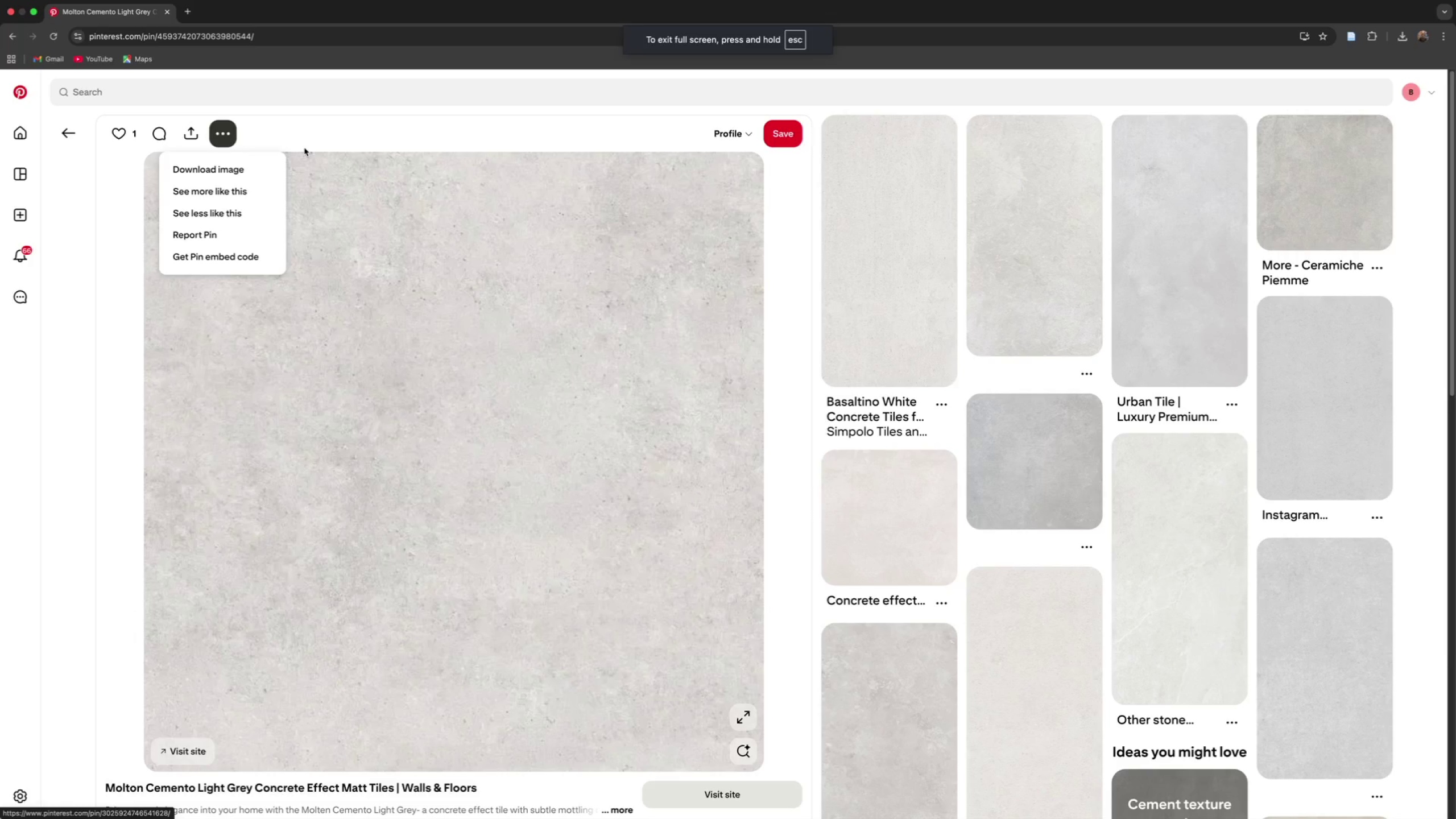 
left_click([224, 136])
 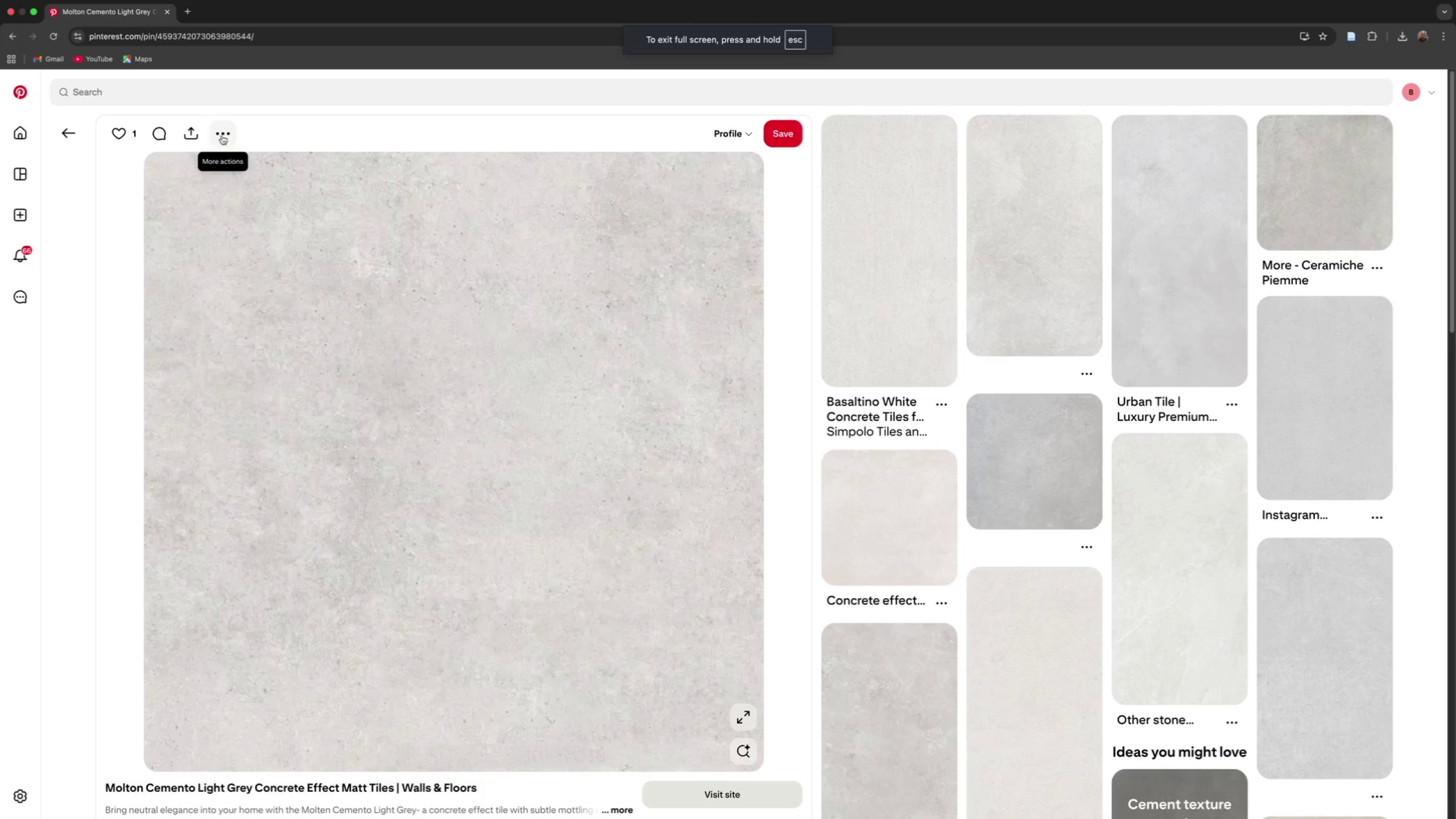 
left_click([222, 135])
 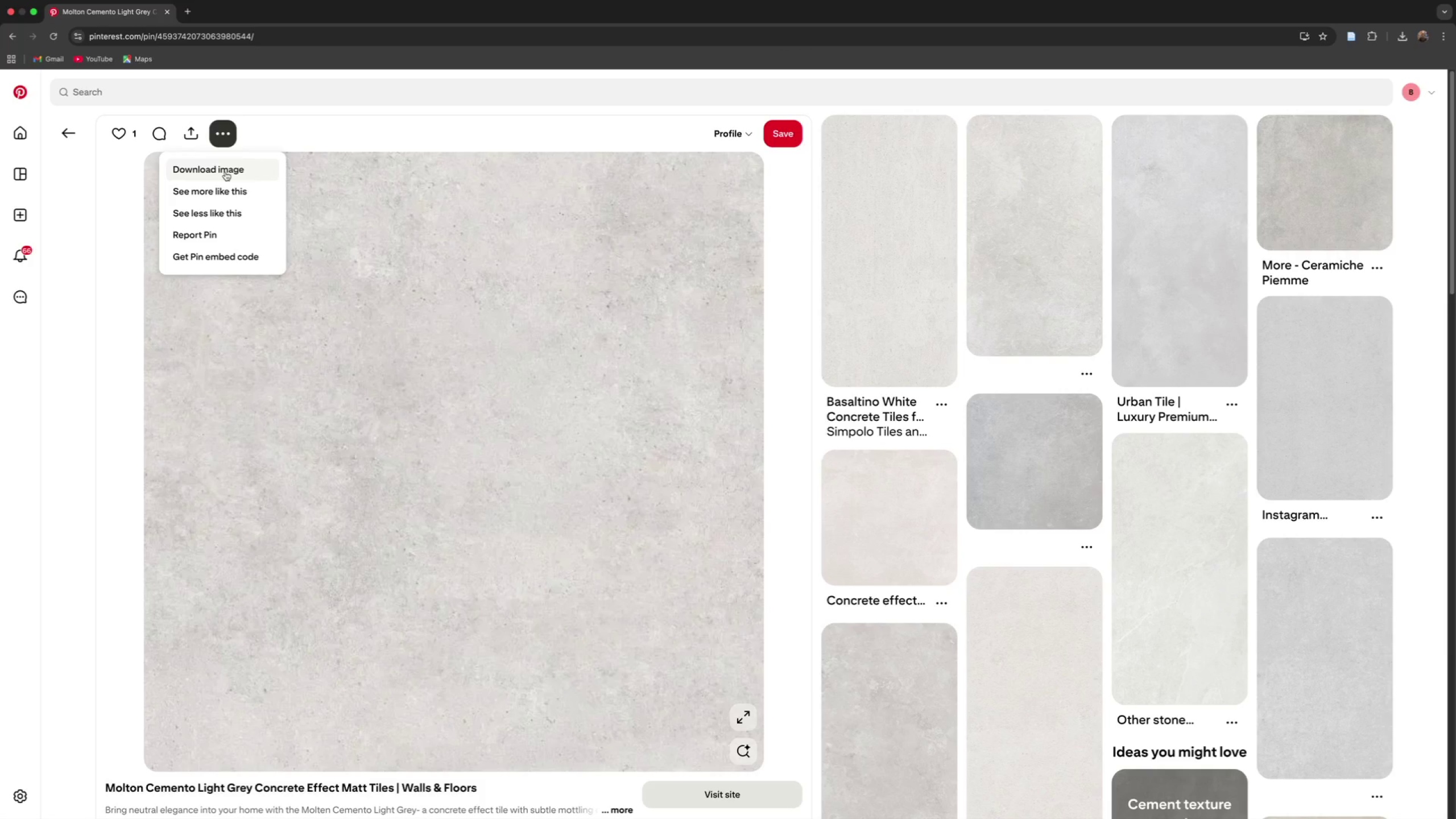 
left_click([225, 172])
 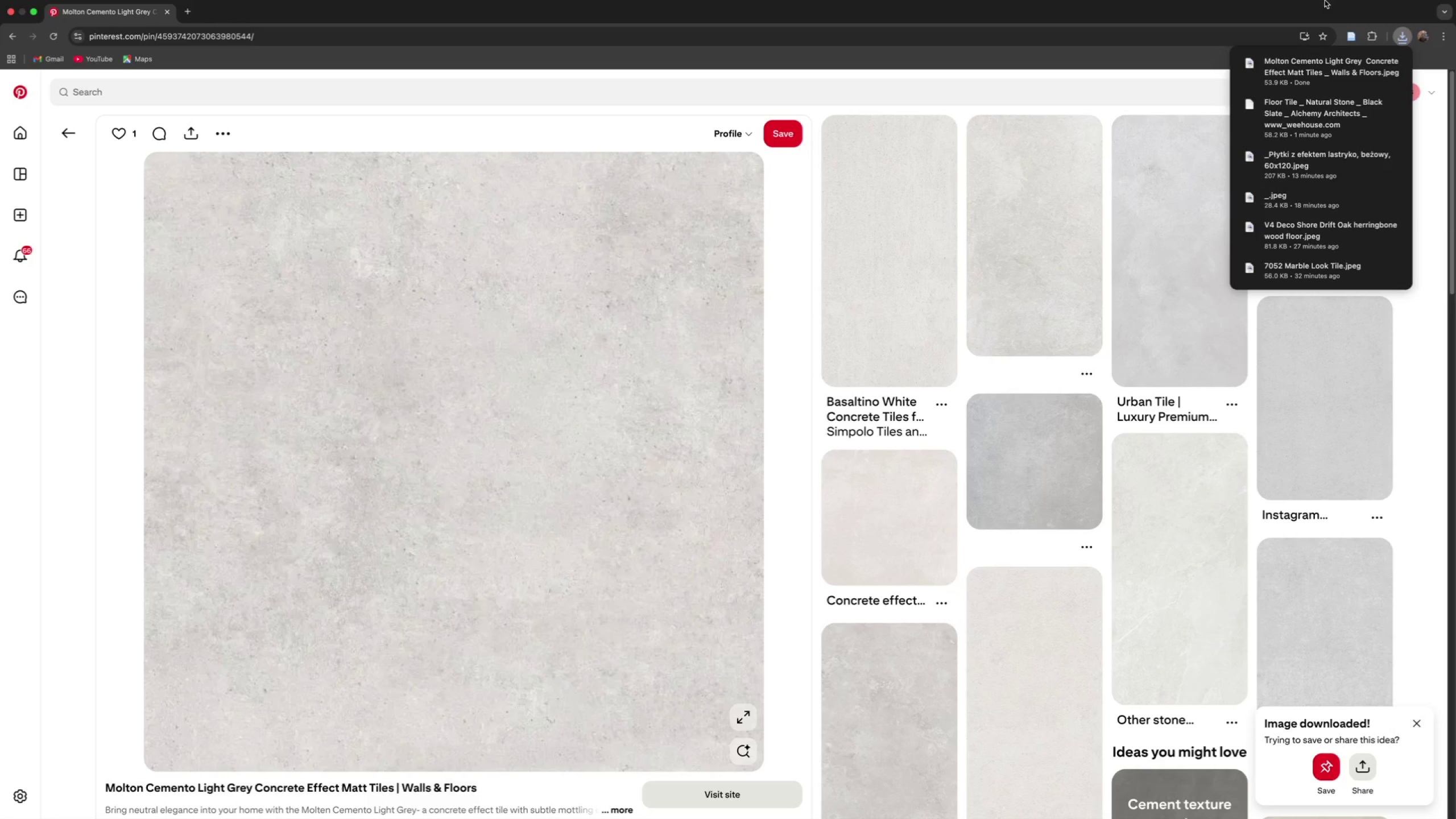 
wait(5.66)
 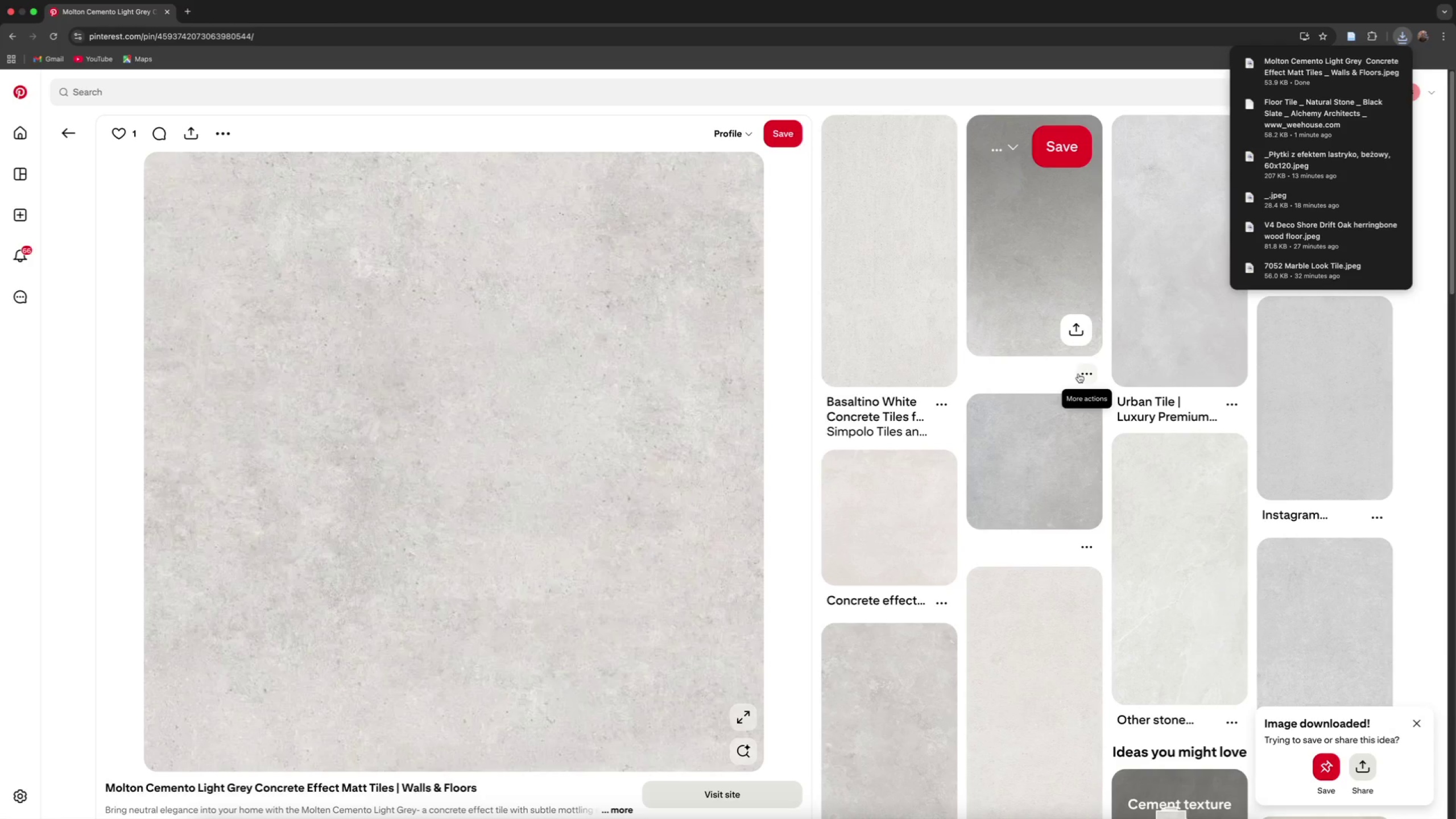 
left_click([35, 12])
 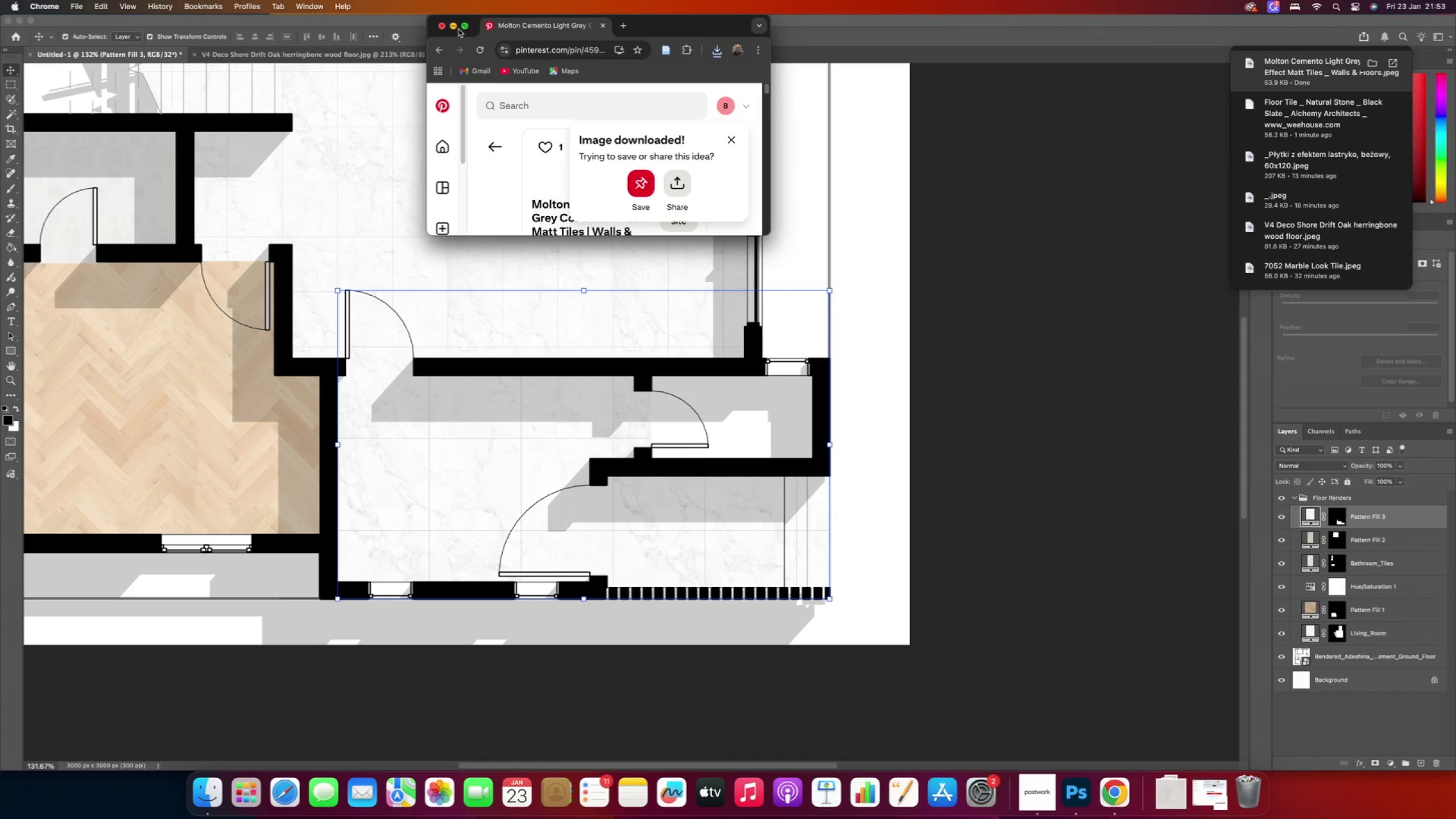 
left_click([454, 28])
 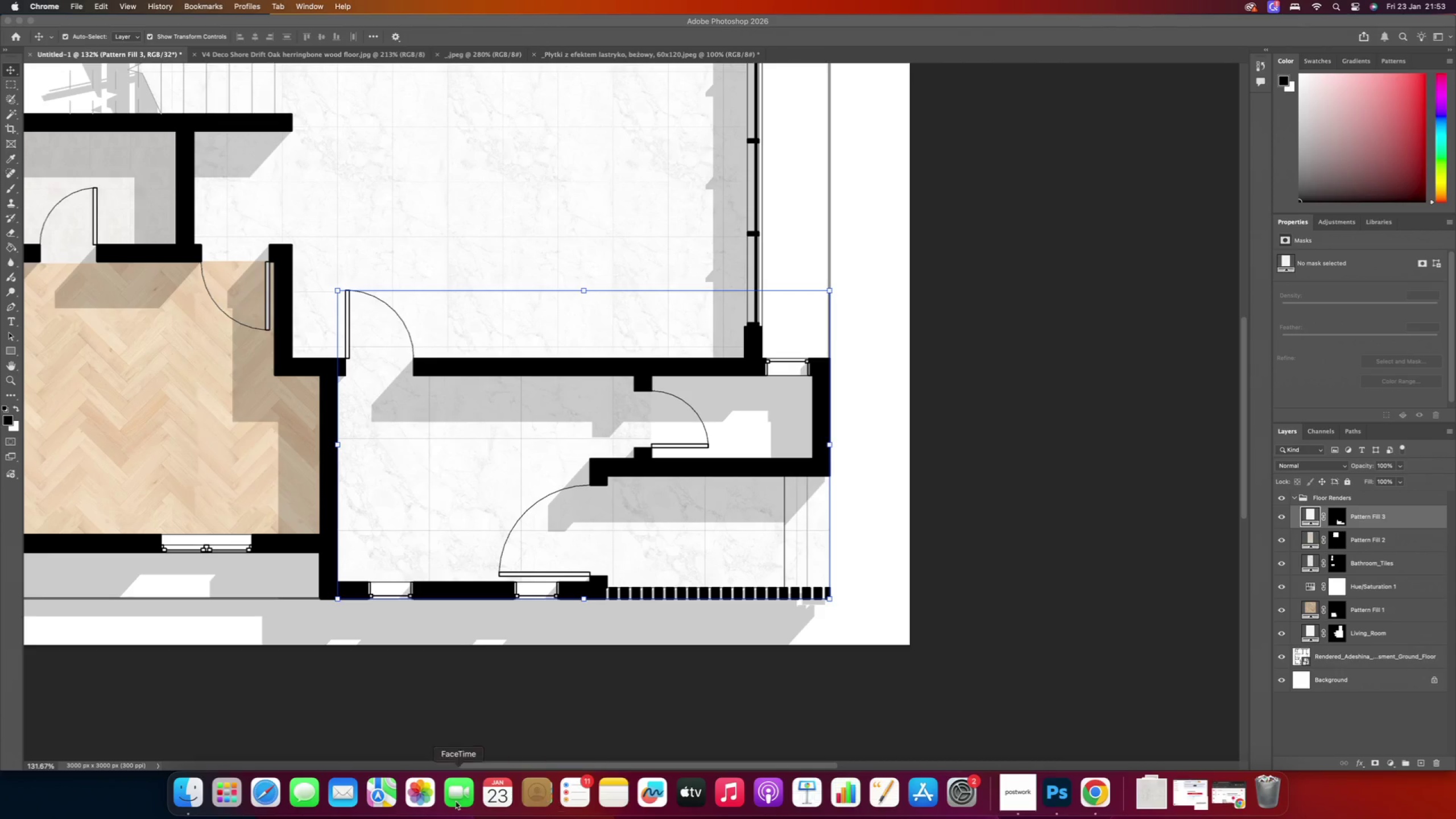 
wait(5.45)
 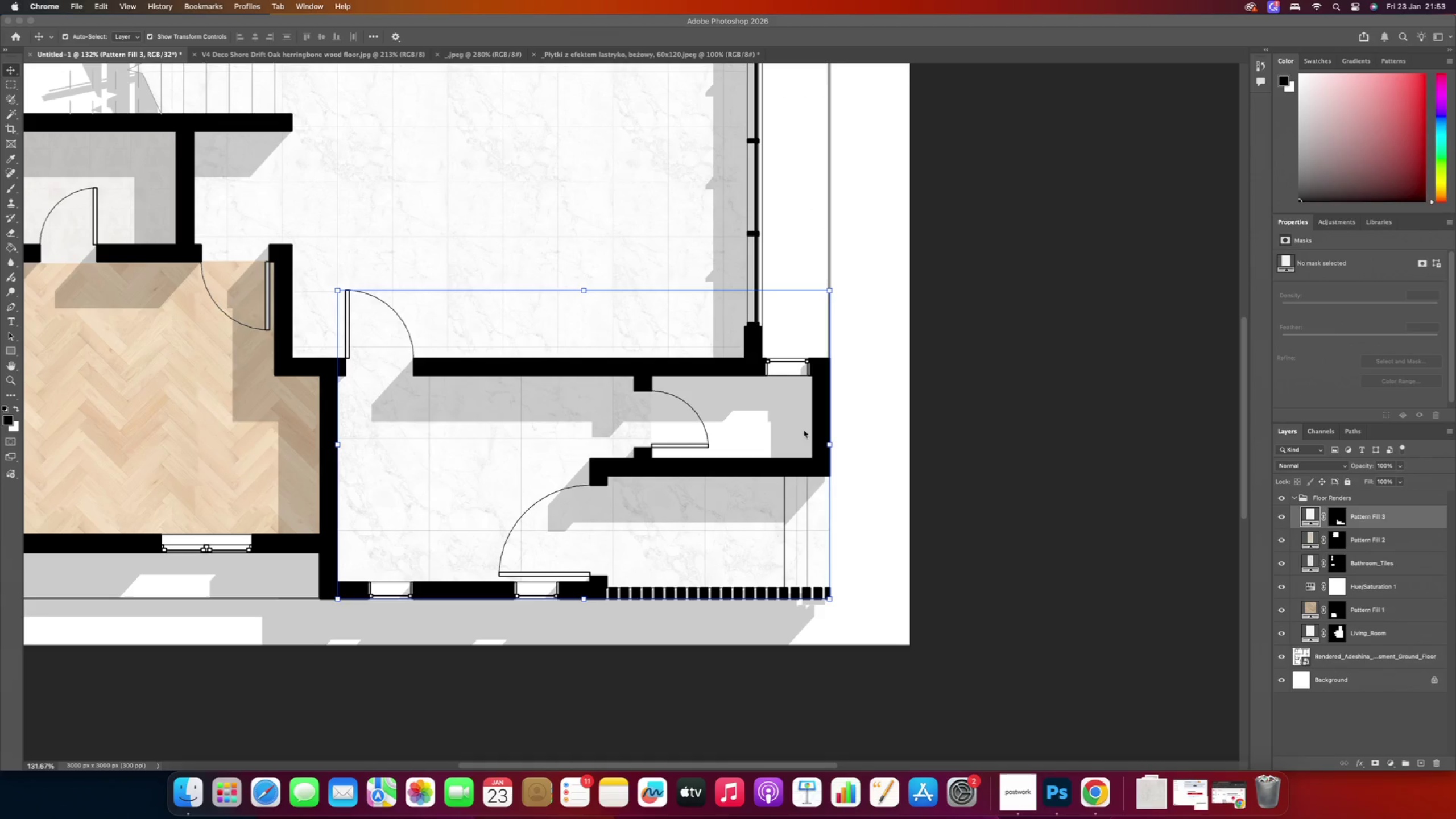 
left_click([196, 792])
 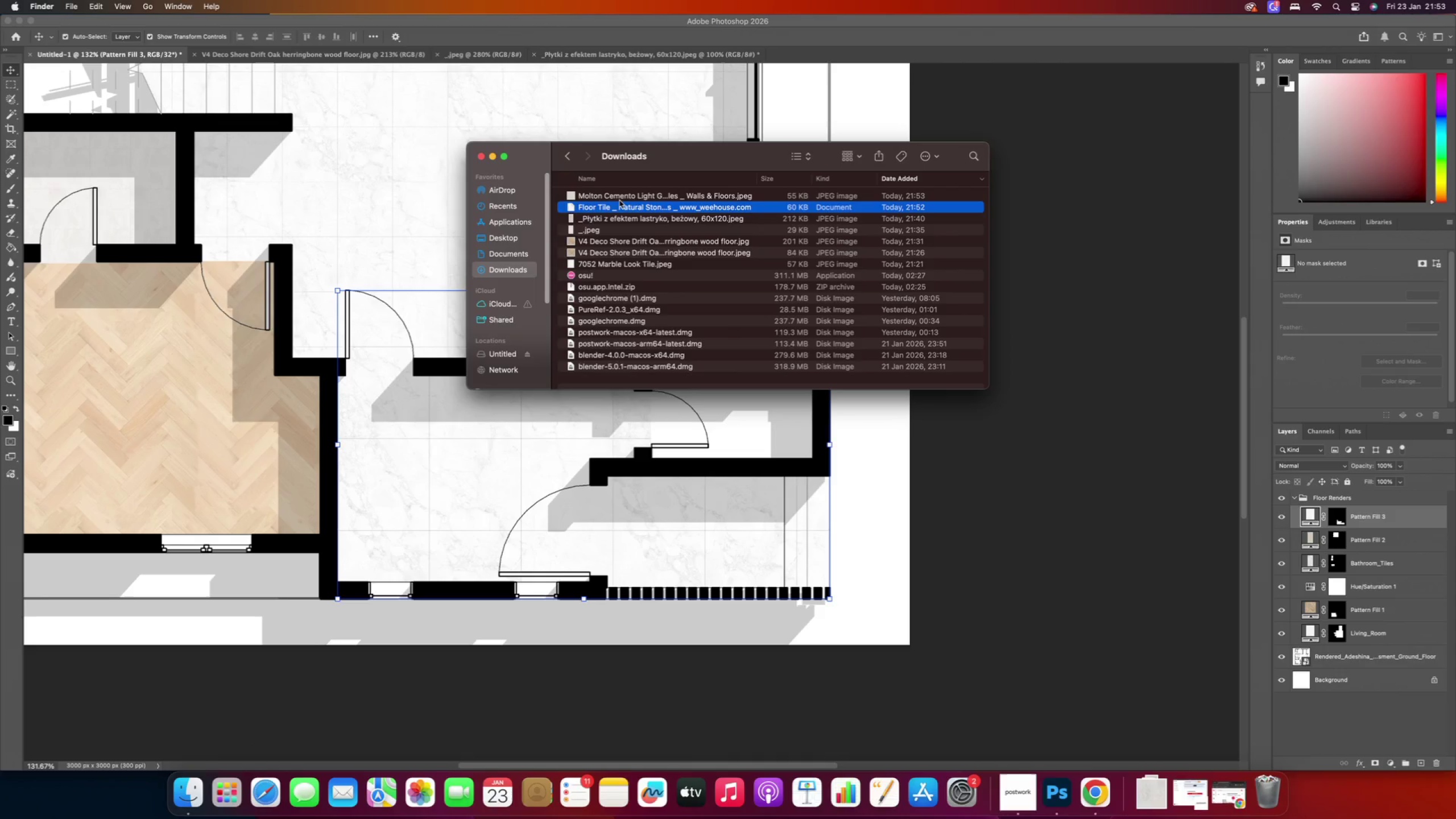 
left_click([621, 200])
 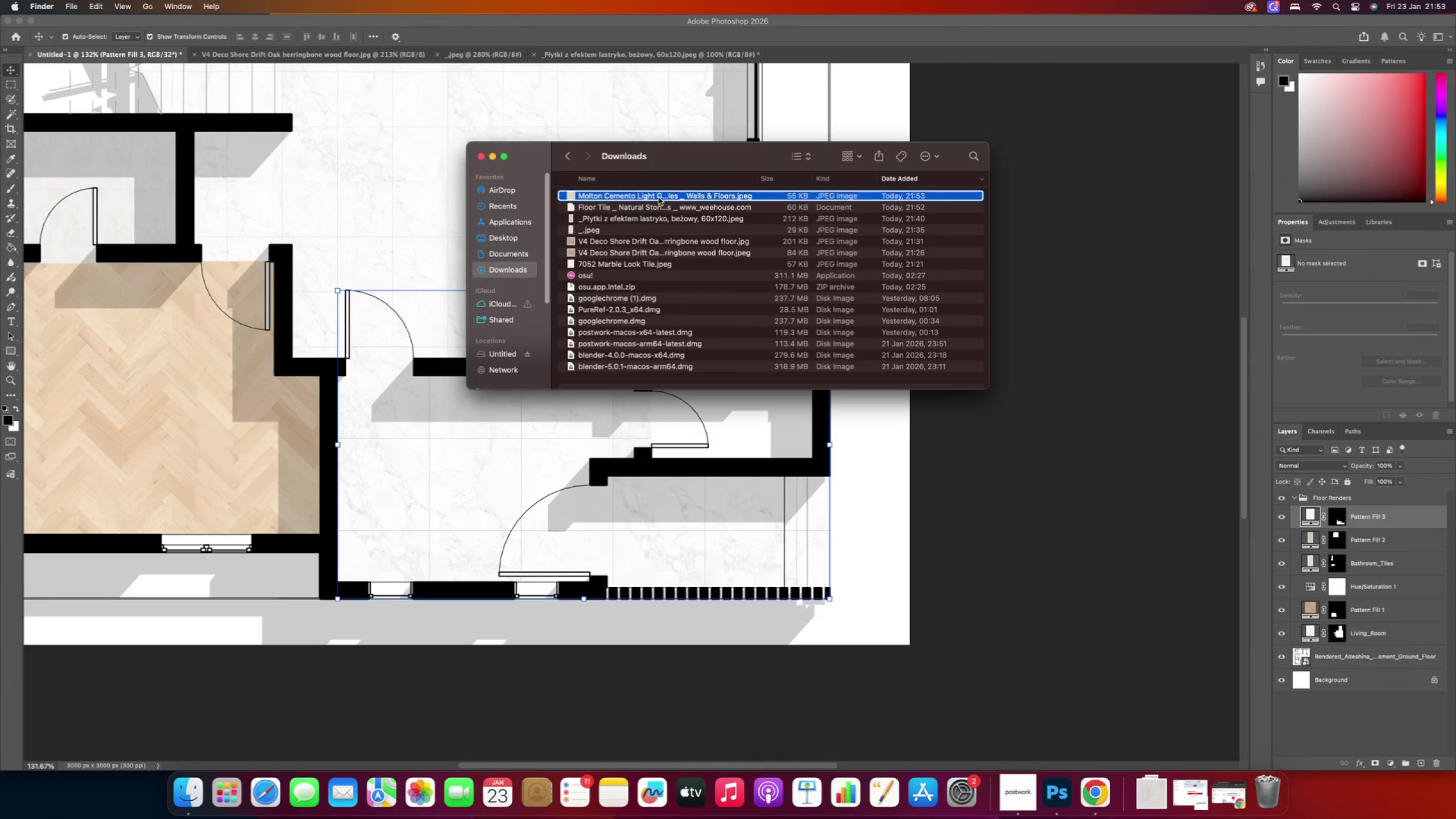 
right_click([659, 197])
 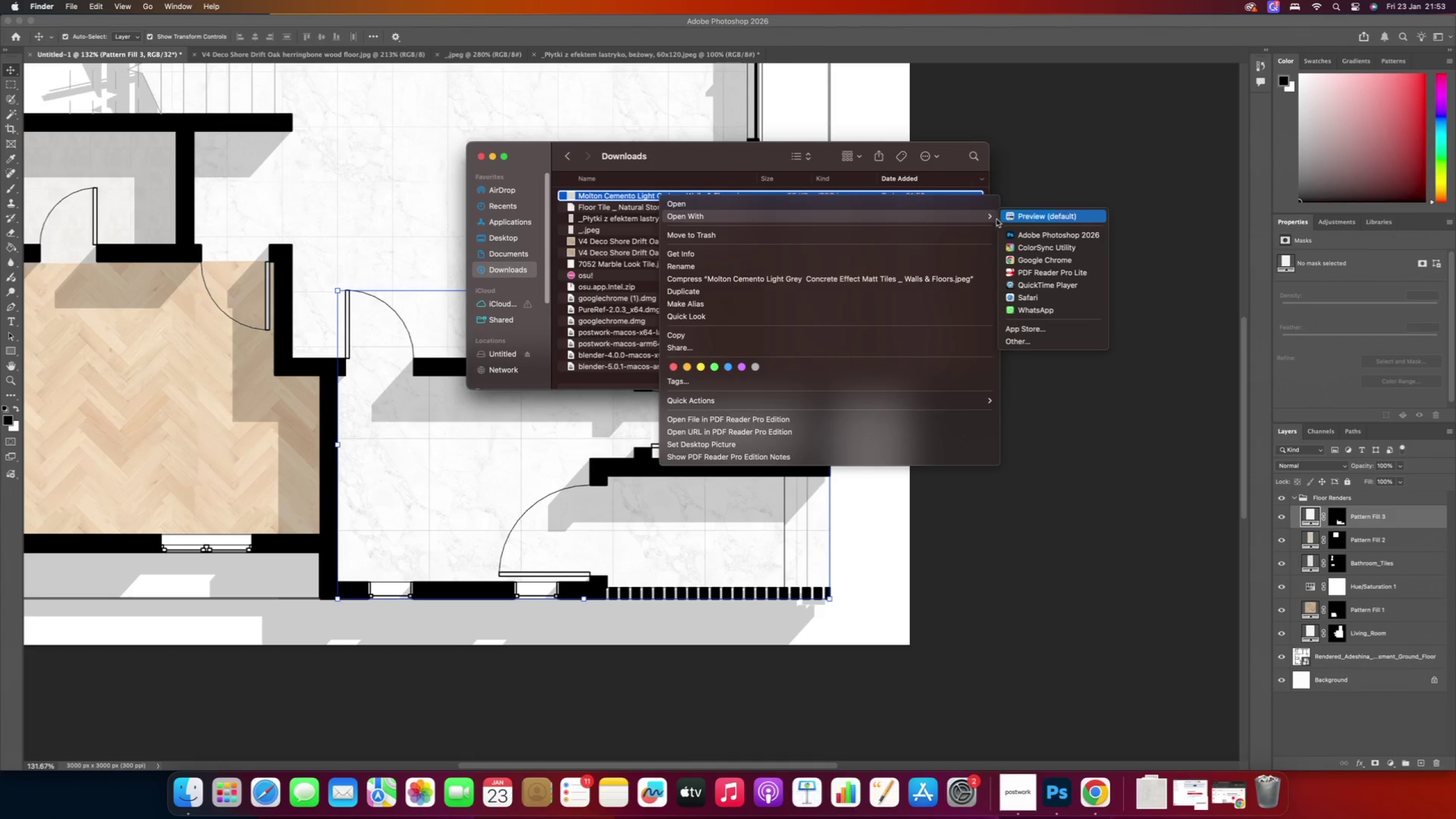 
left_click([1030, 234])
 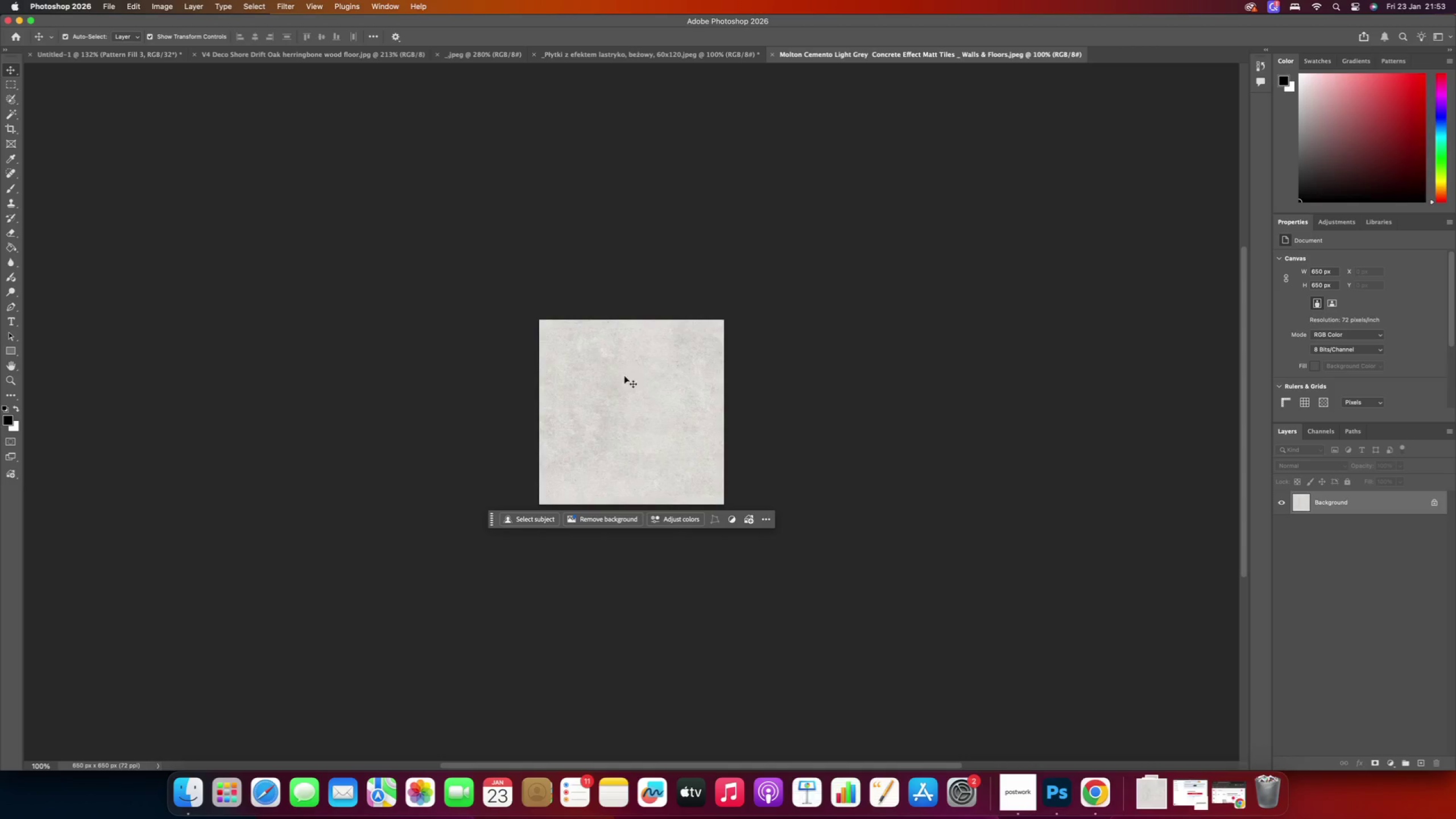 
hold_key(key=AltRight, duration=2.9)
scroll: coordinate [614, 420], scroll_direction: up, amount: 8.0
 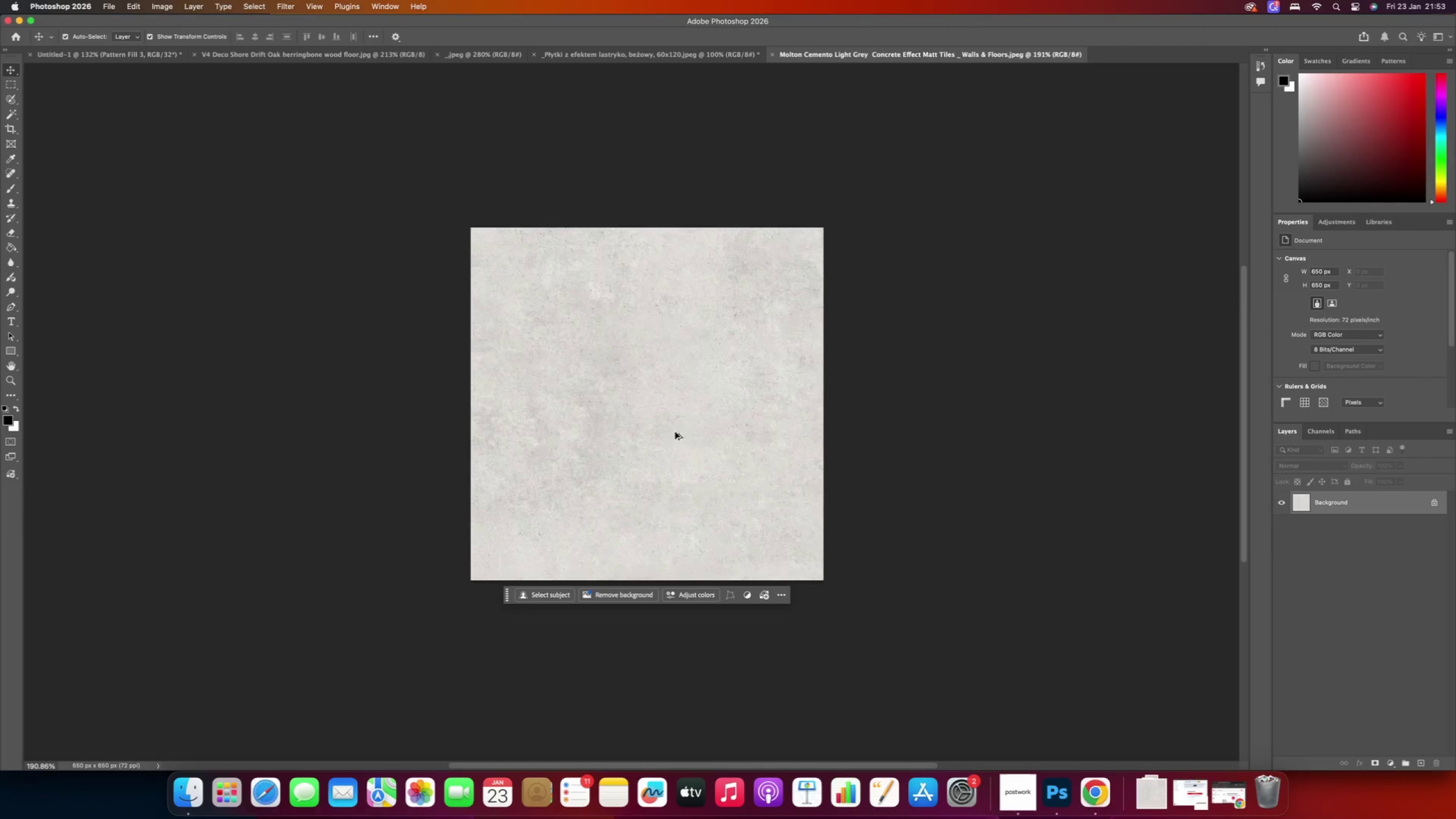 
key(Alt+AltRight)
 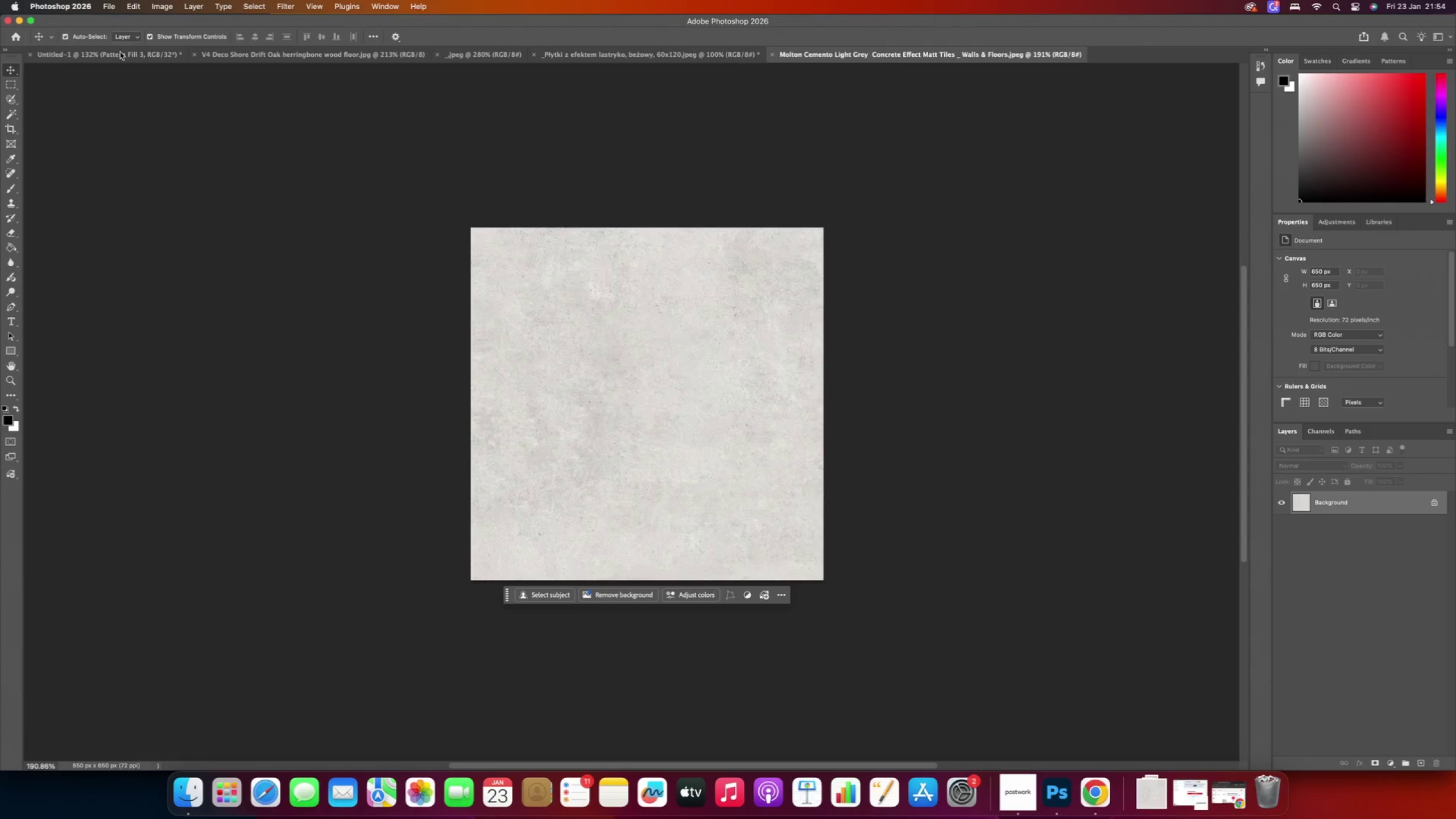 
wait(7.3)
 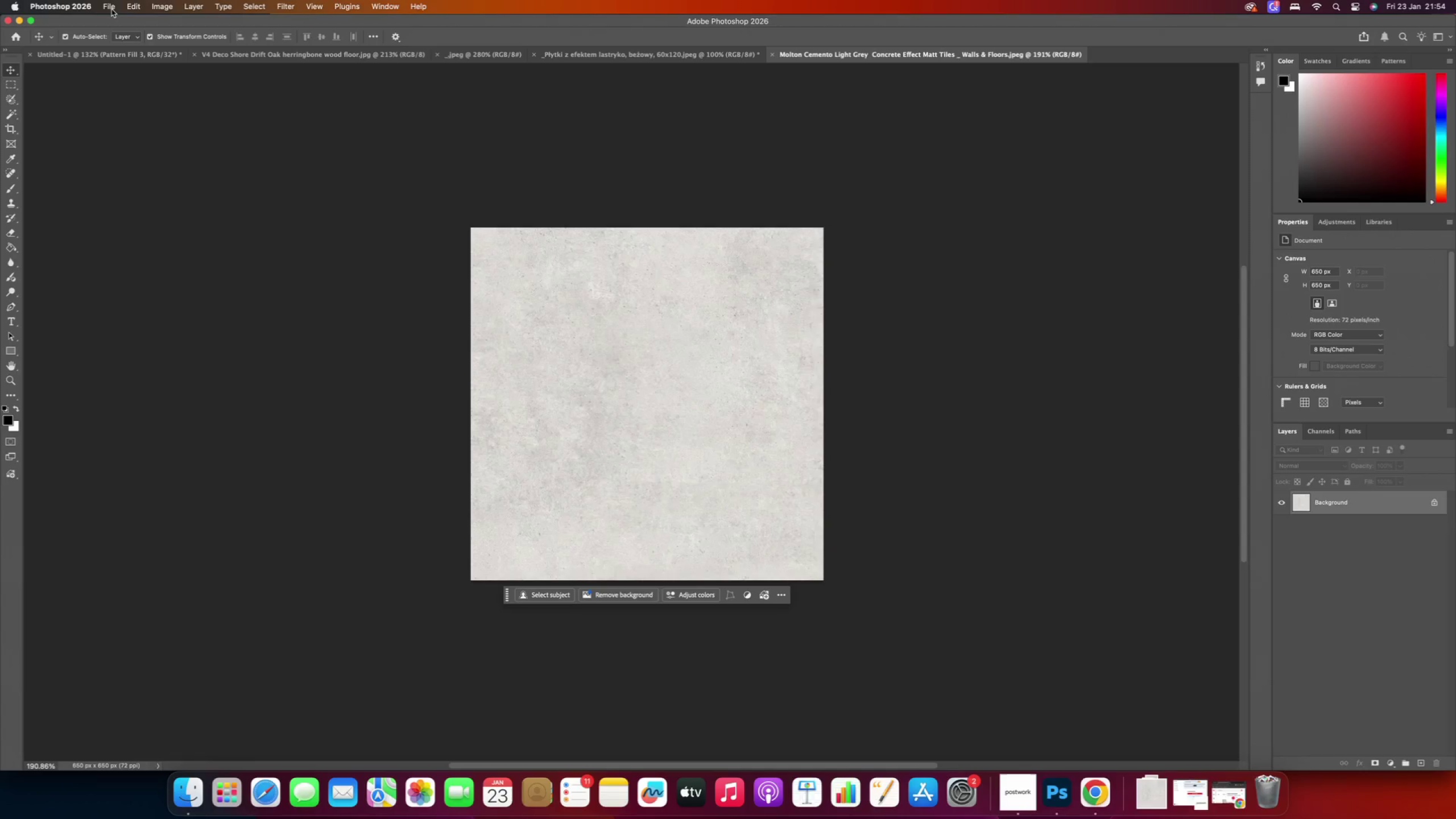 
left_click([155, 9])
 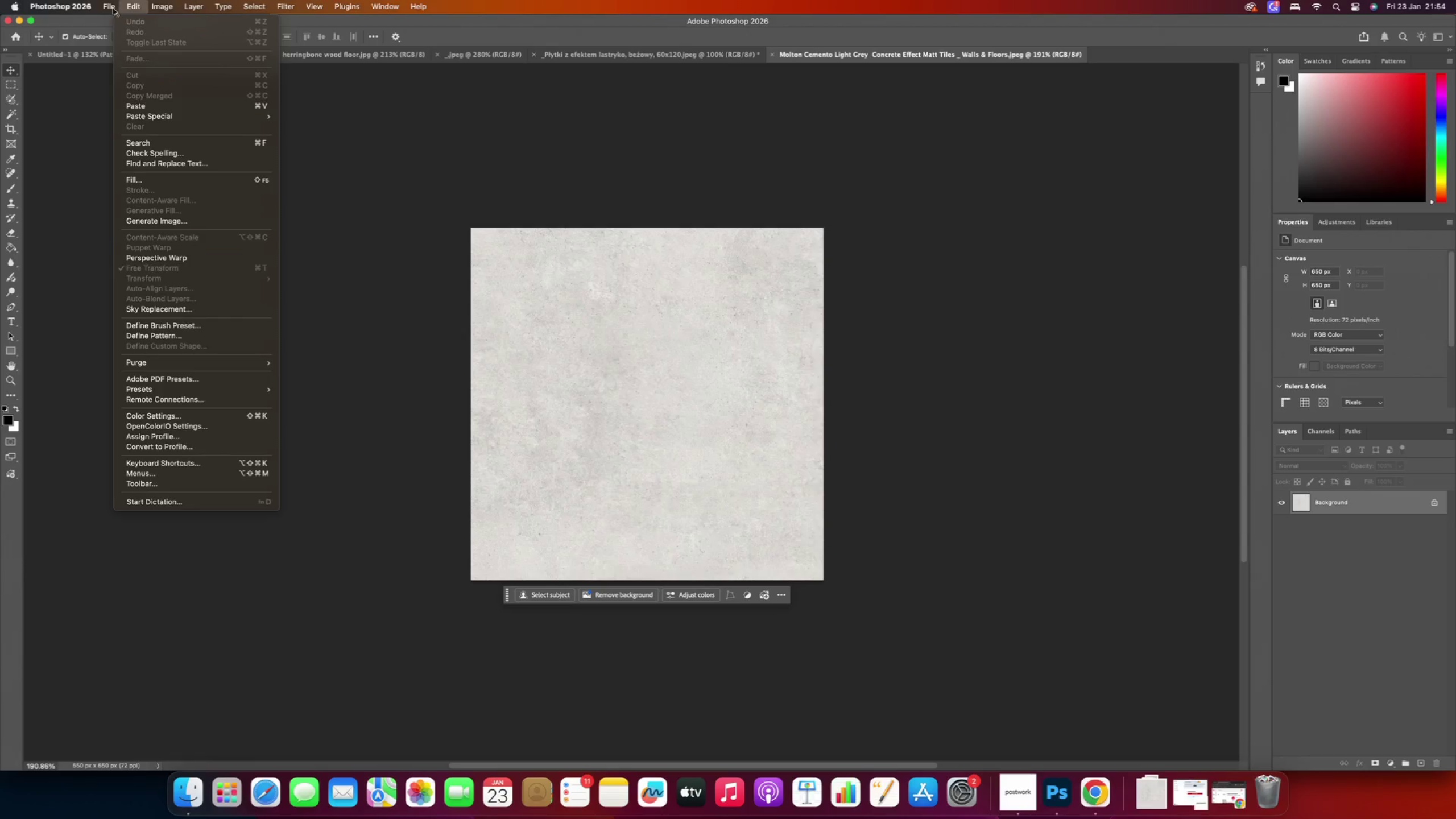 
mouse_move([130, 19])
 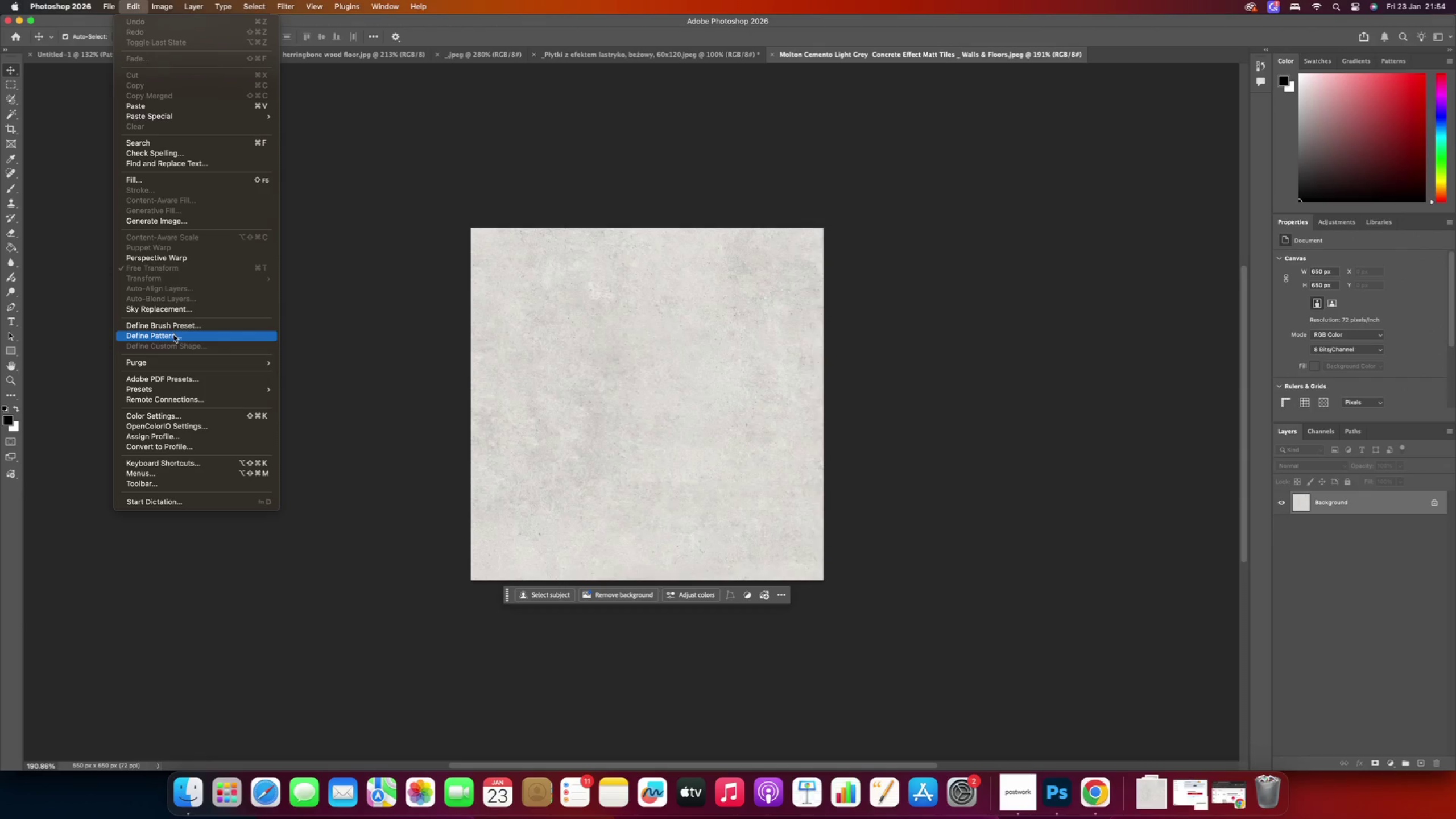 
left_click([173, 334])
 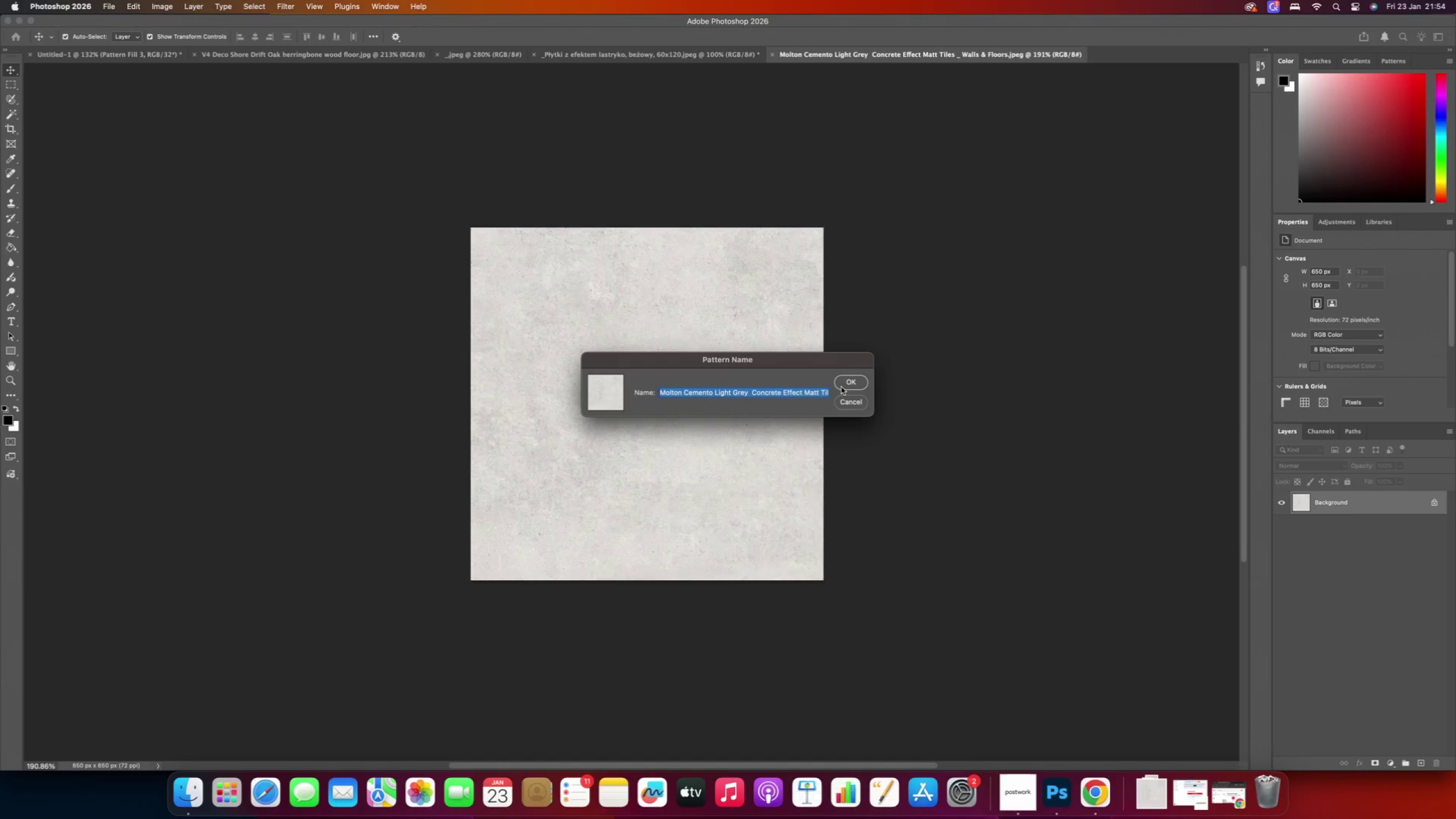 
left_click([847, 383])
 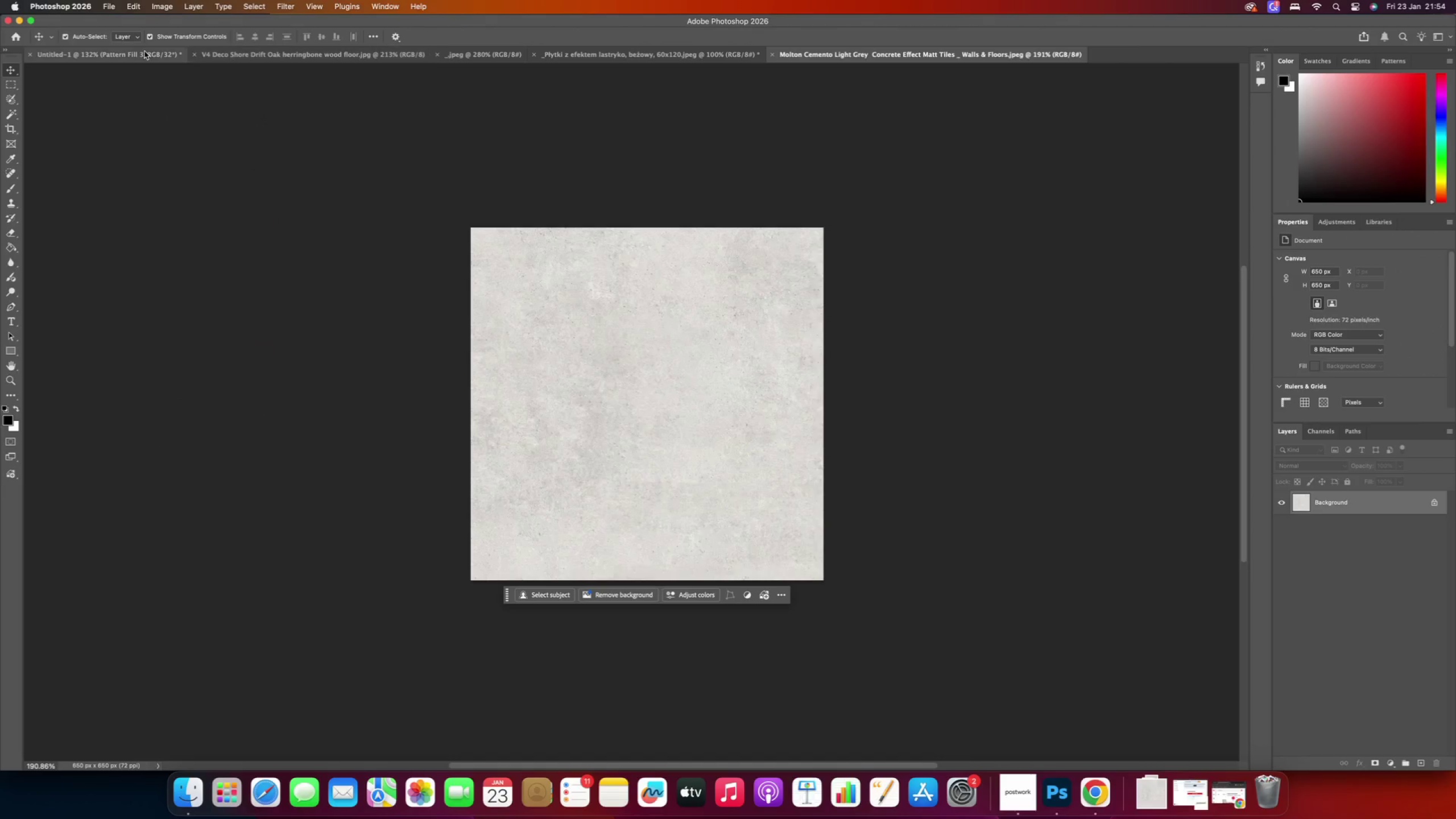 
left_click([133, 51])
 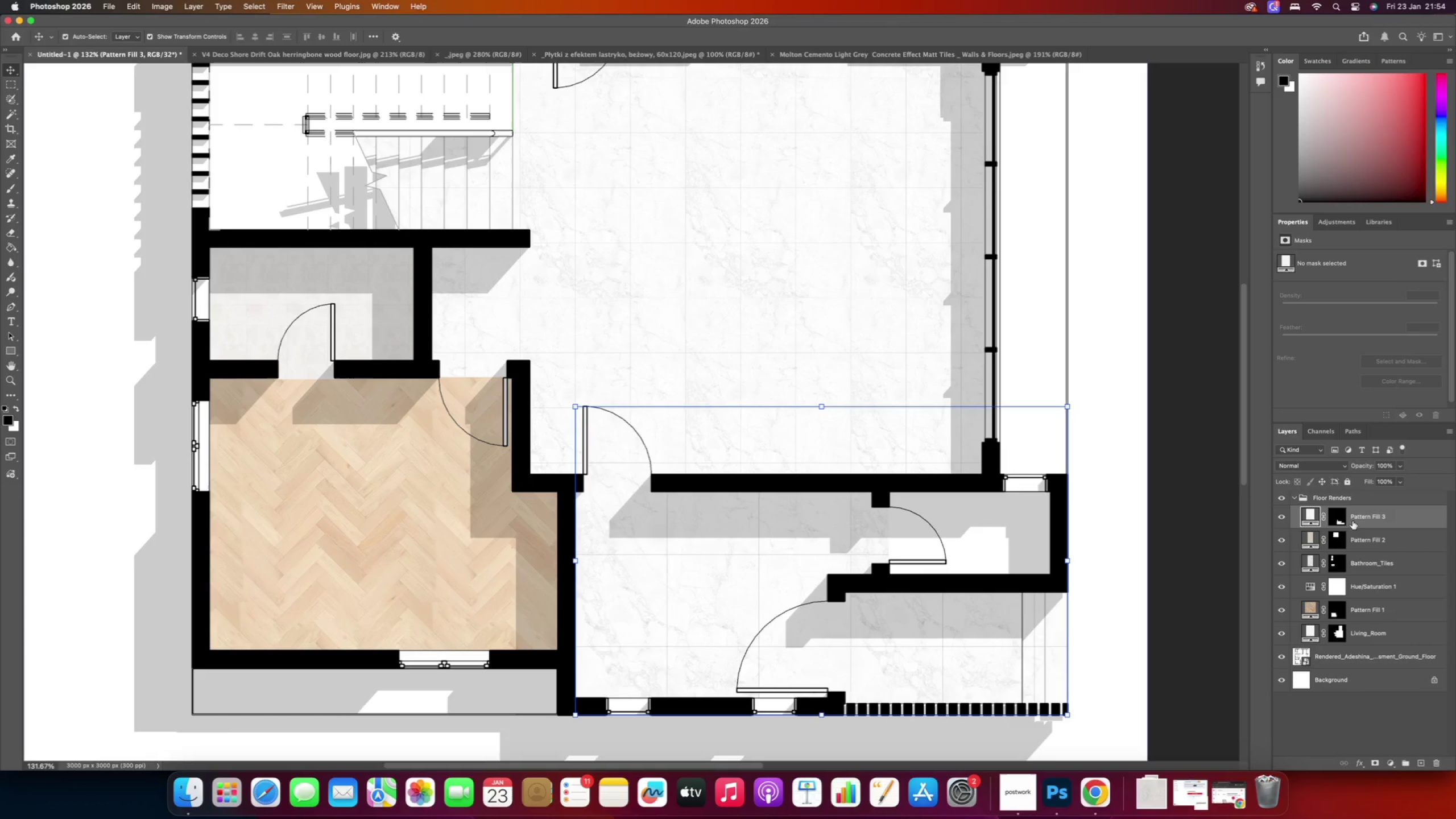 
double_click([1336, 516])
 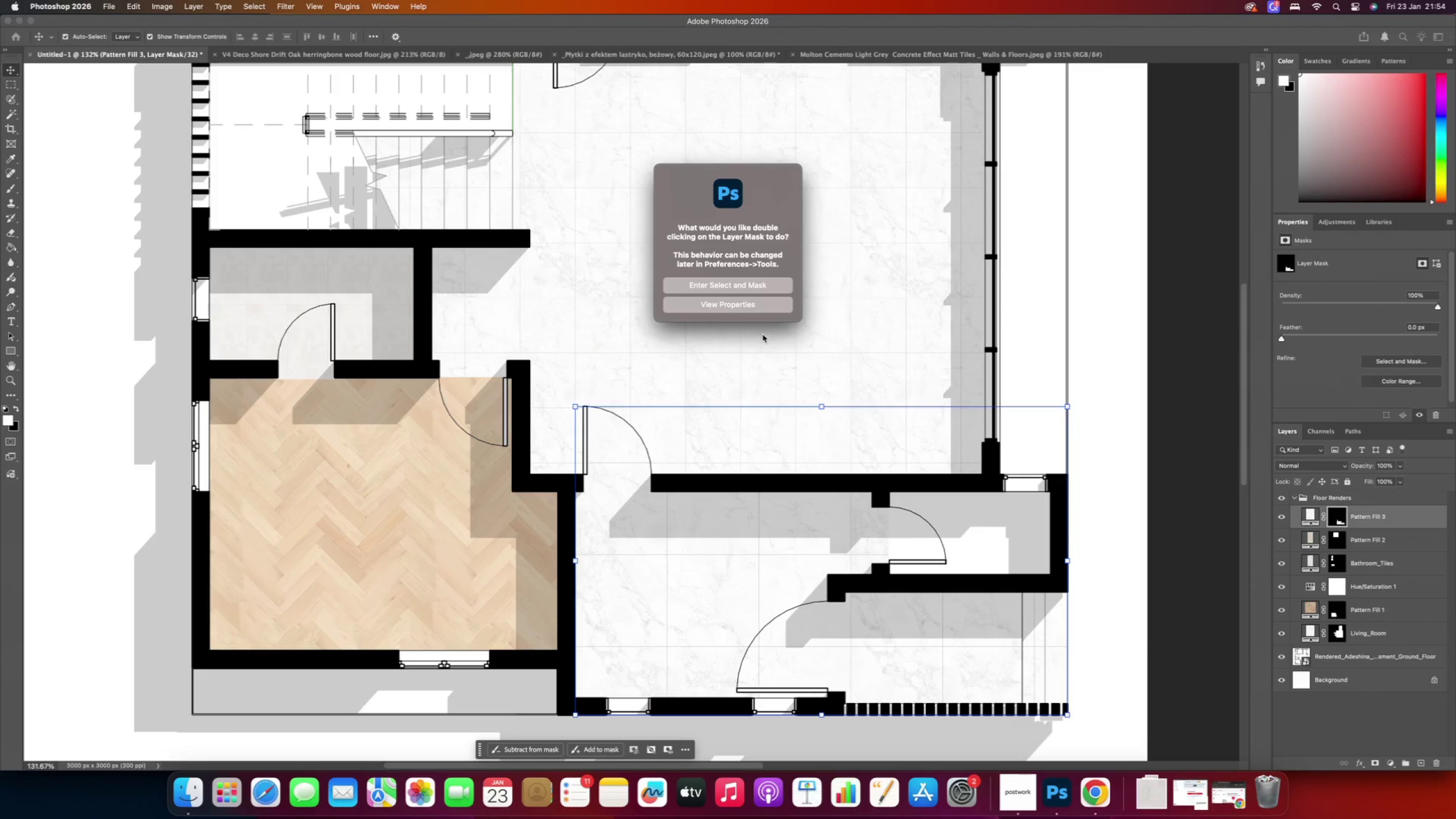 
left_click([874, 311])
 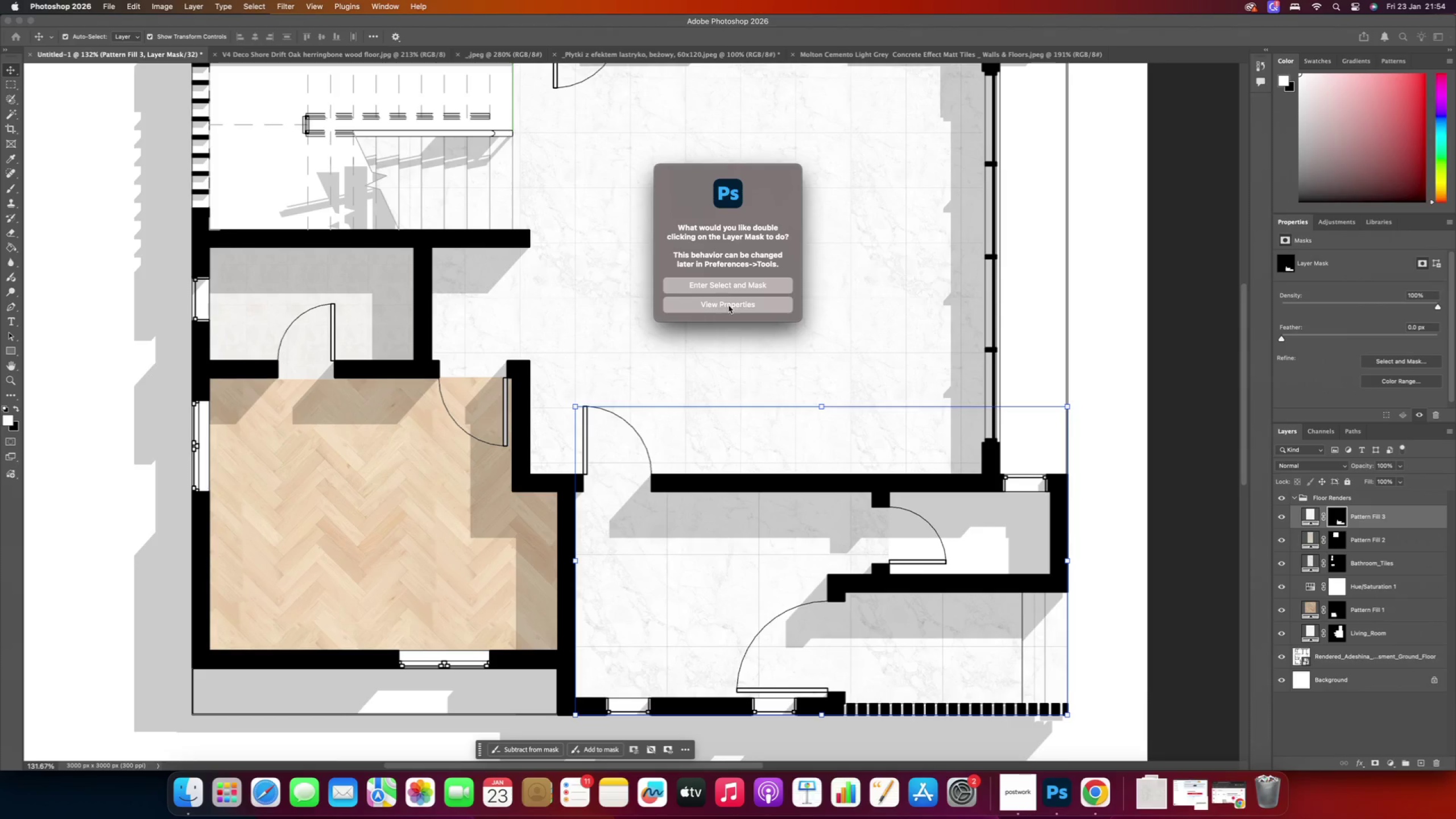 
left_click([730, 307])
 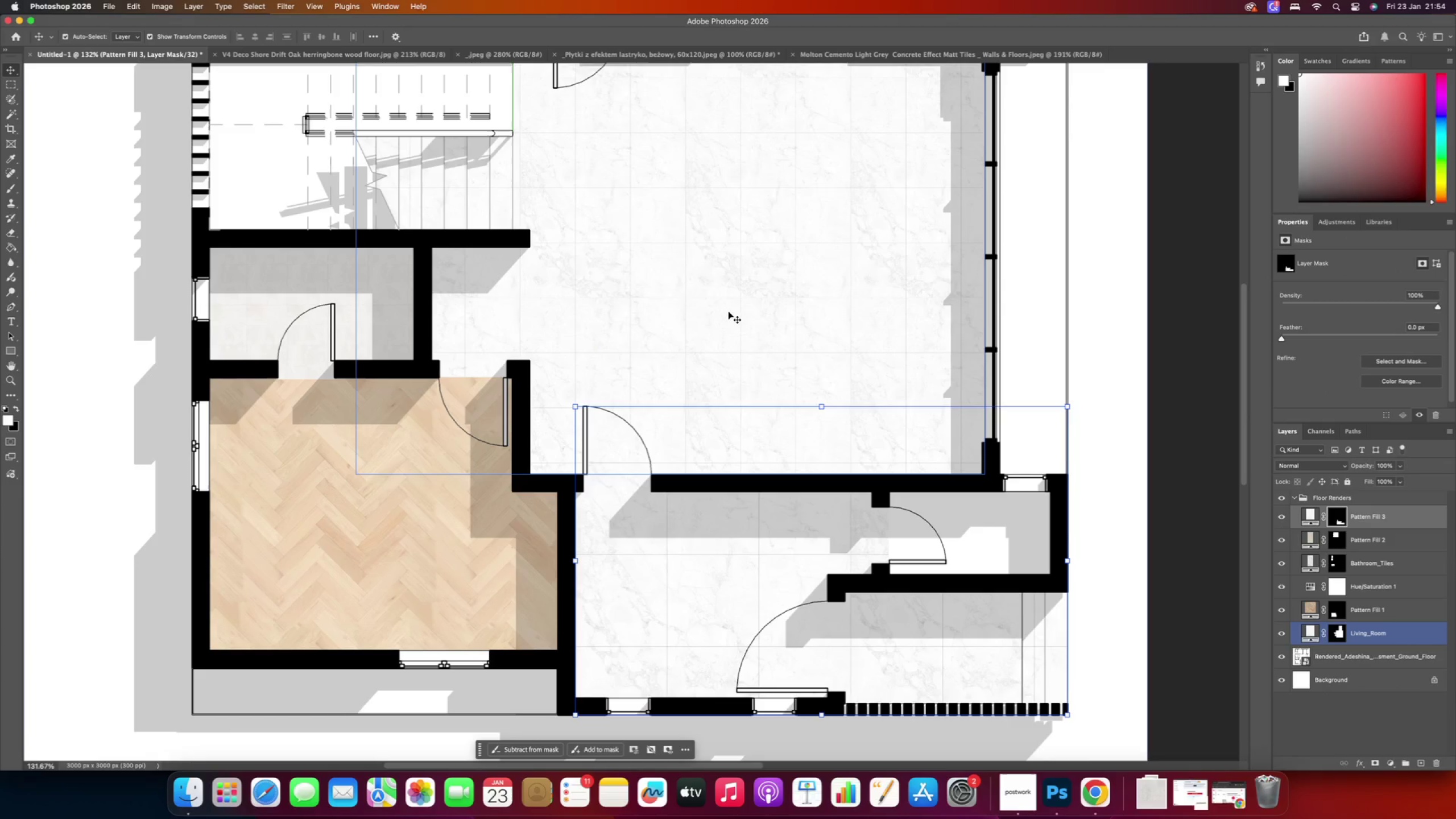 
scroll: coordinate [833, 444], scroll_direction: down, amount: 15.0
 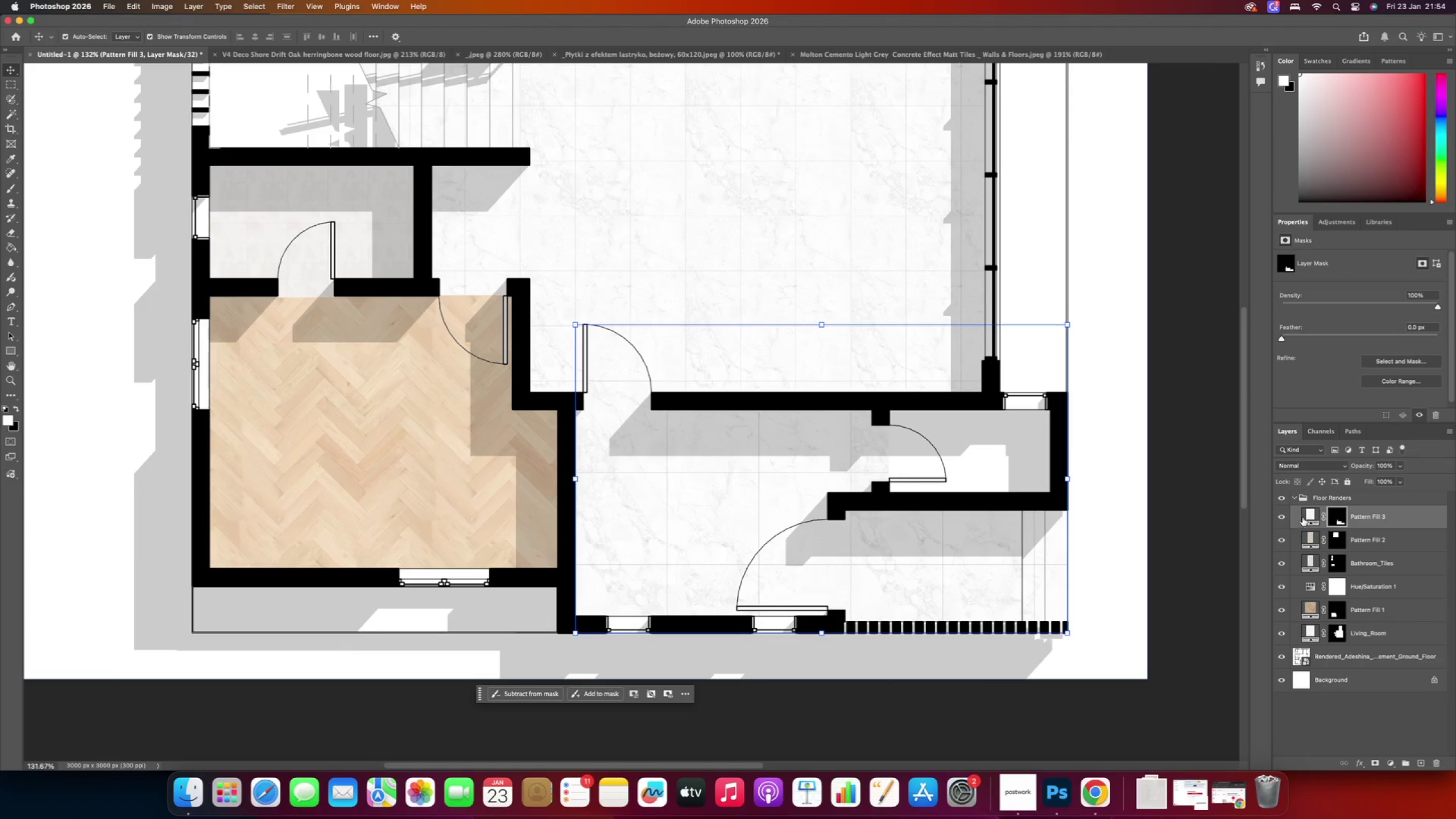 
double_click([1307, 518])
 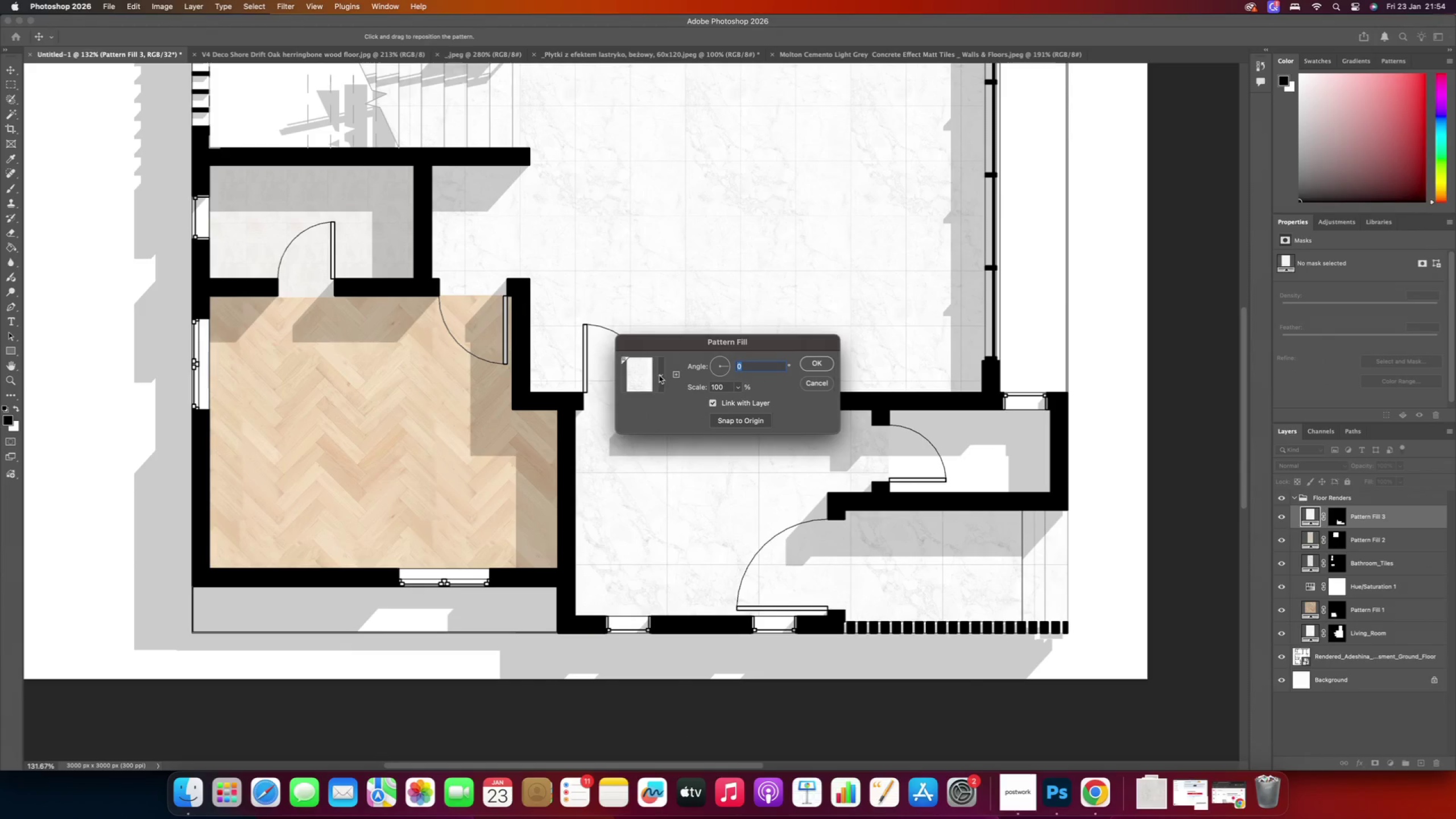 
left_click([661, 374])
 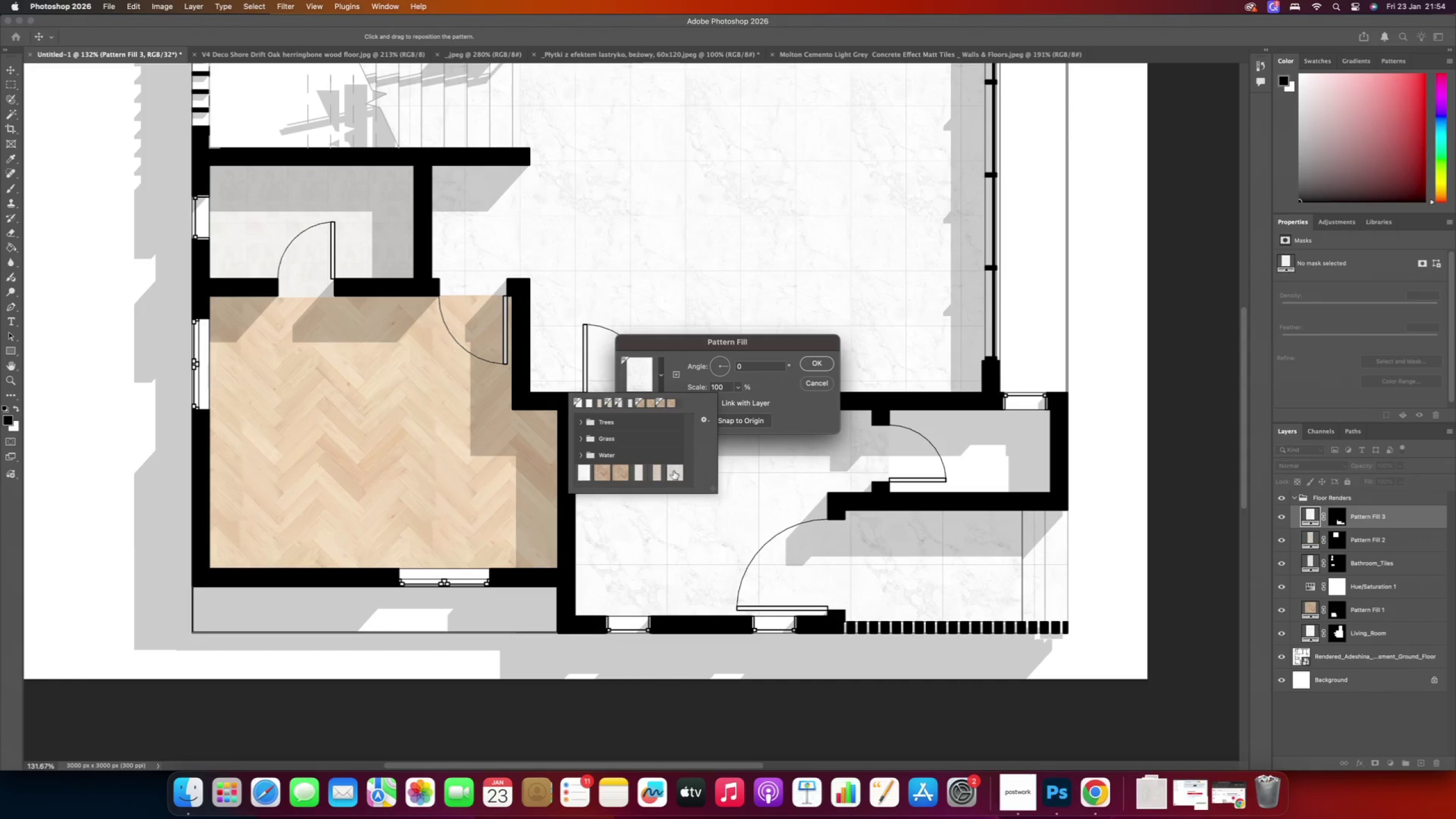 
left_click([673, 471])
 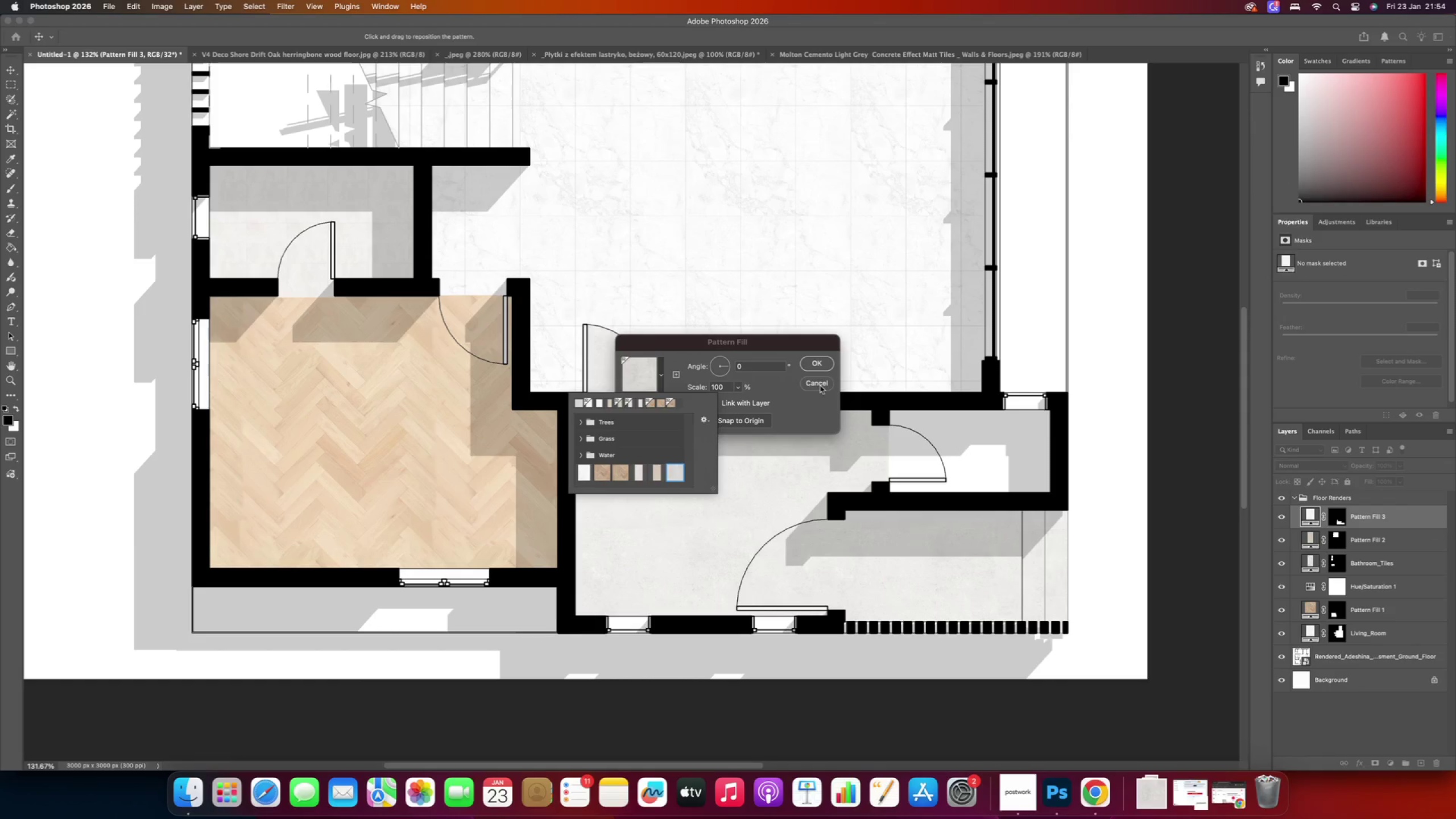 
left_click([818, 385])
 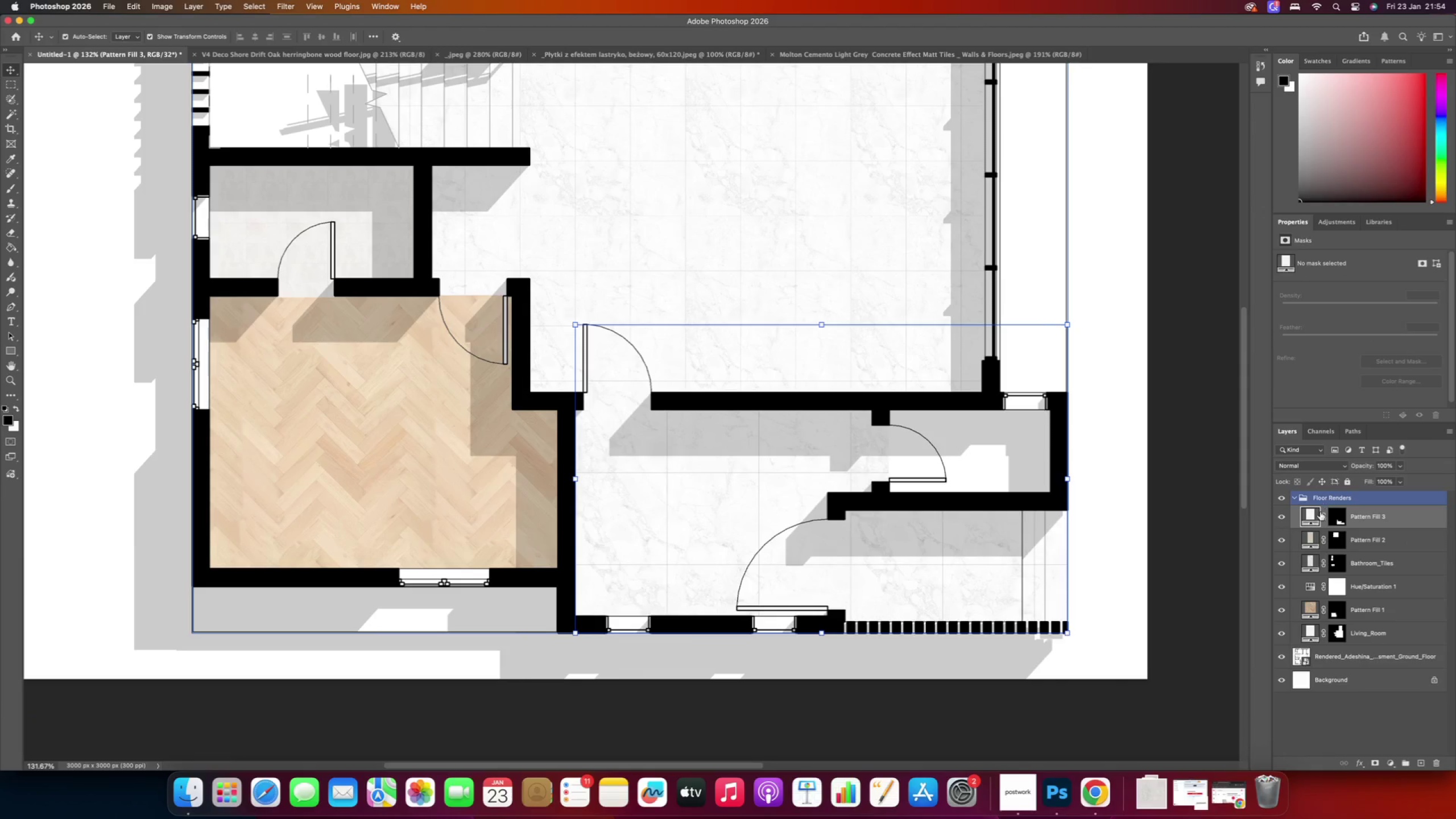 
double_click([1313, 514])
 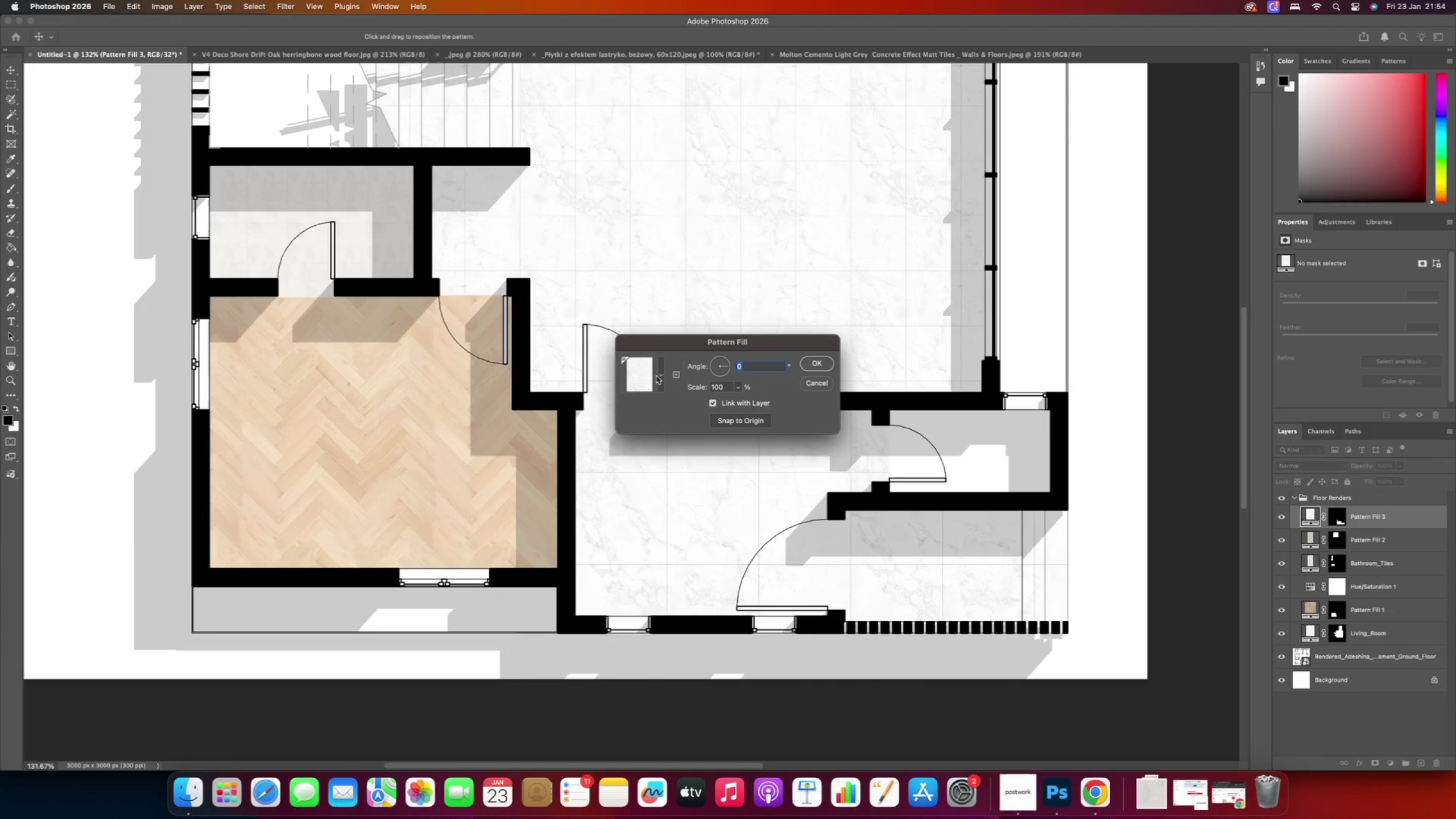 
left_click([661, 374])
 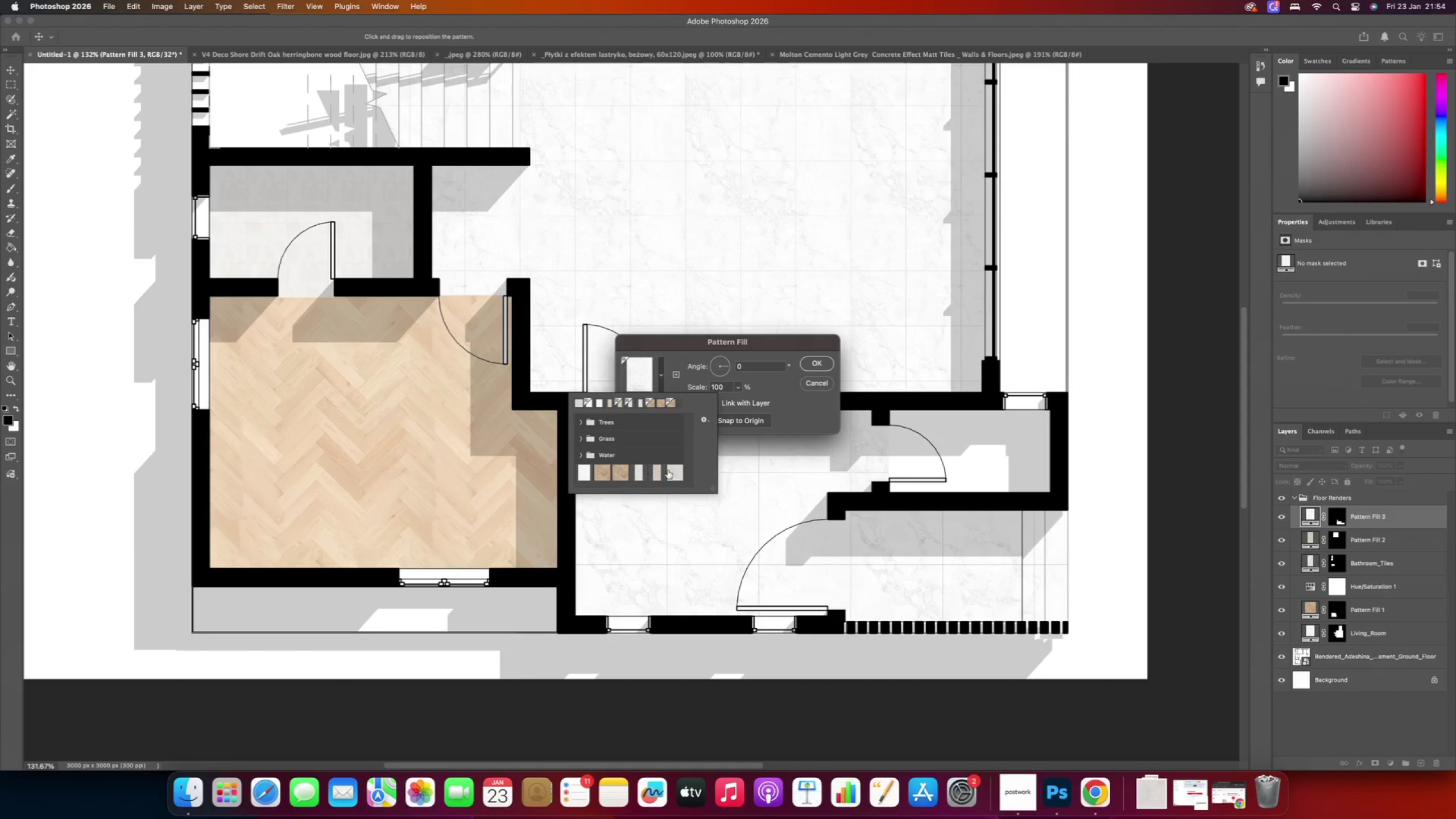 
left_click([672, 471])
 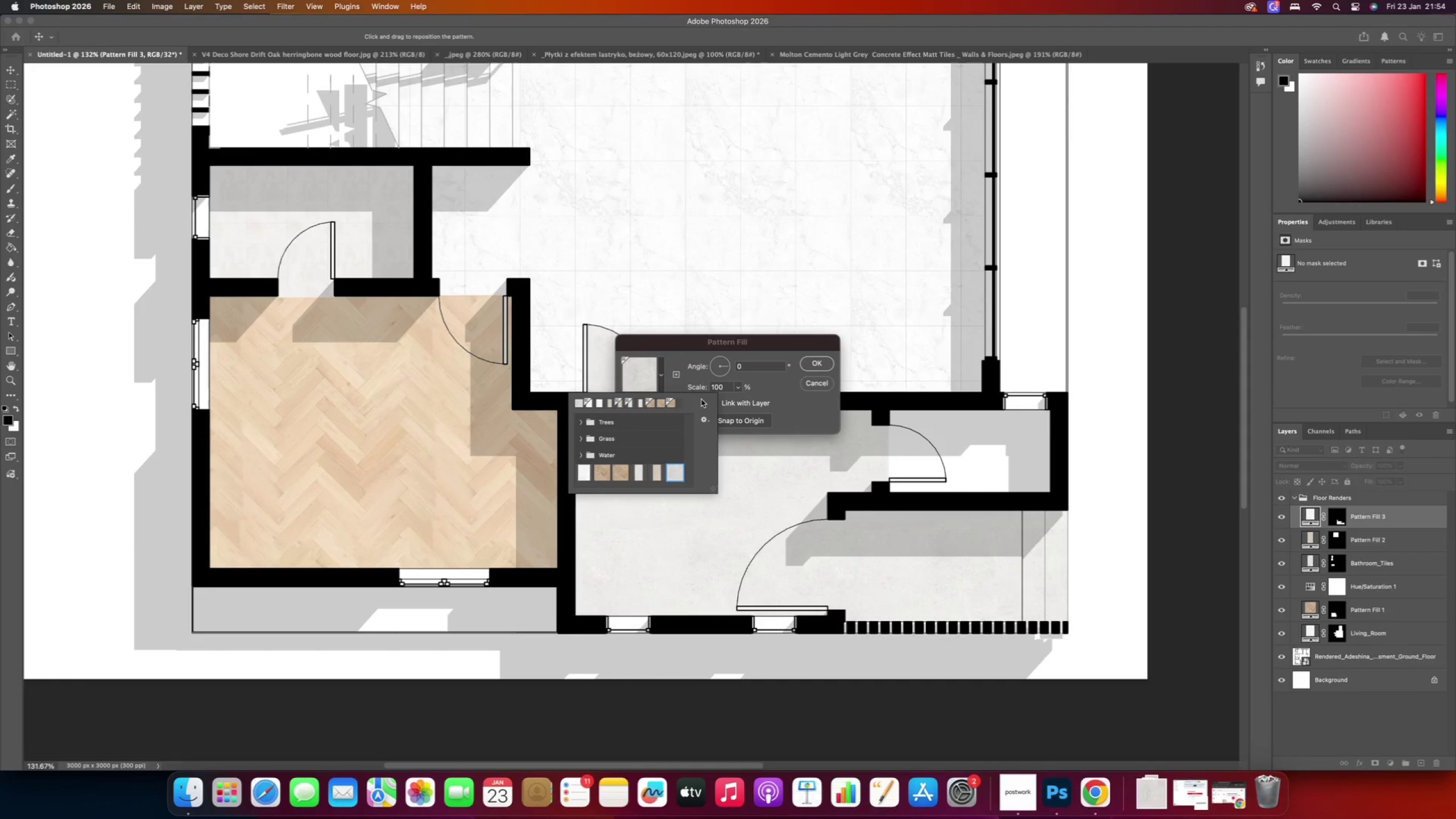 
left_click([800, 394])
 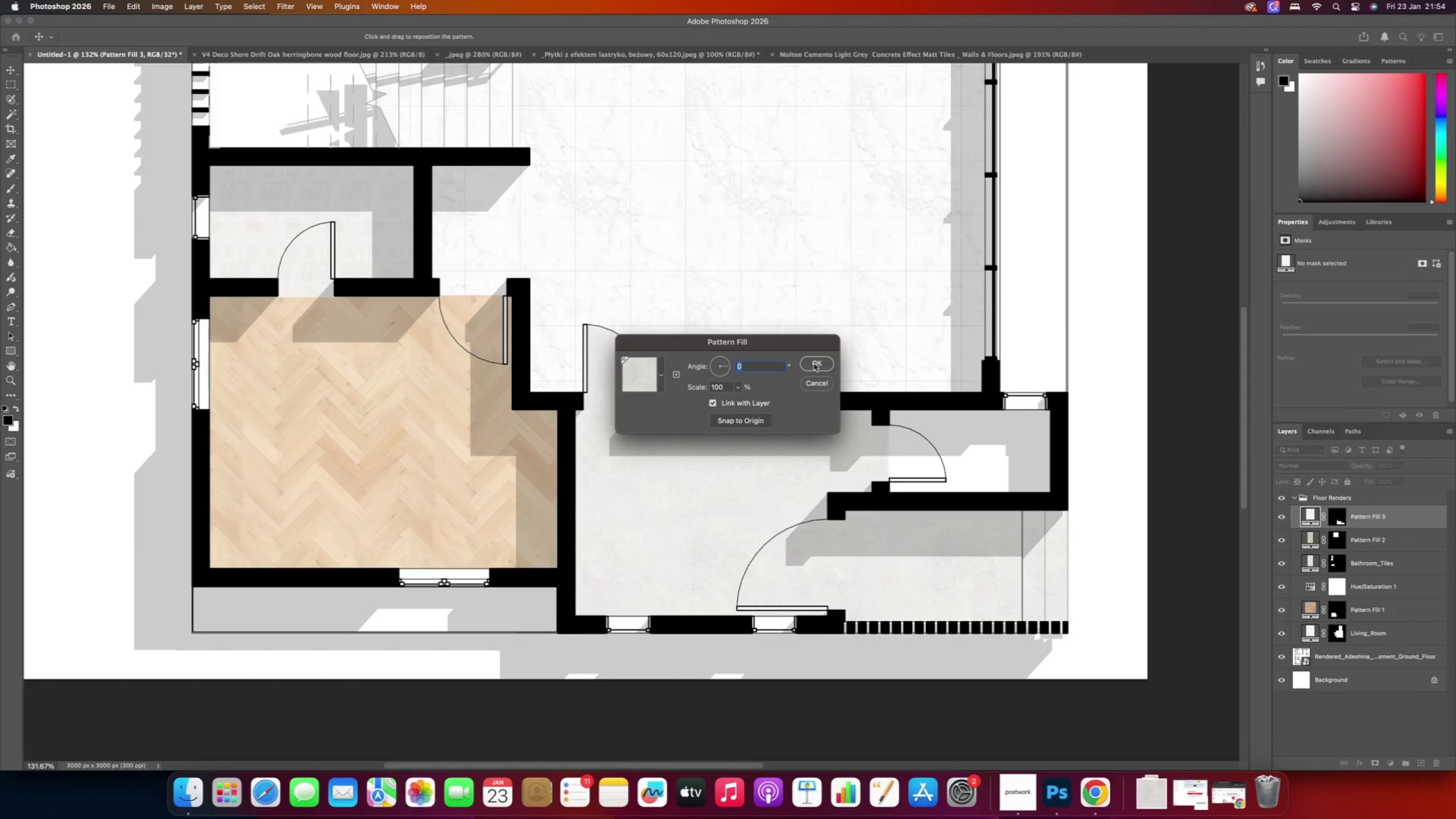 
left_click([814, 363])
 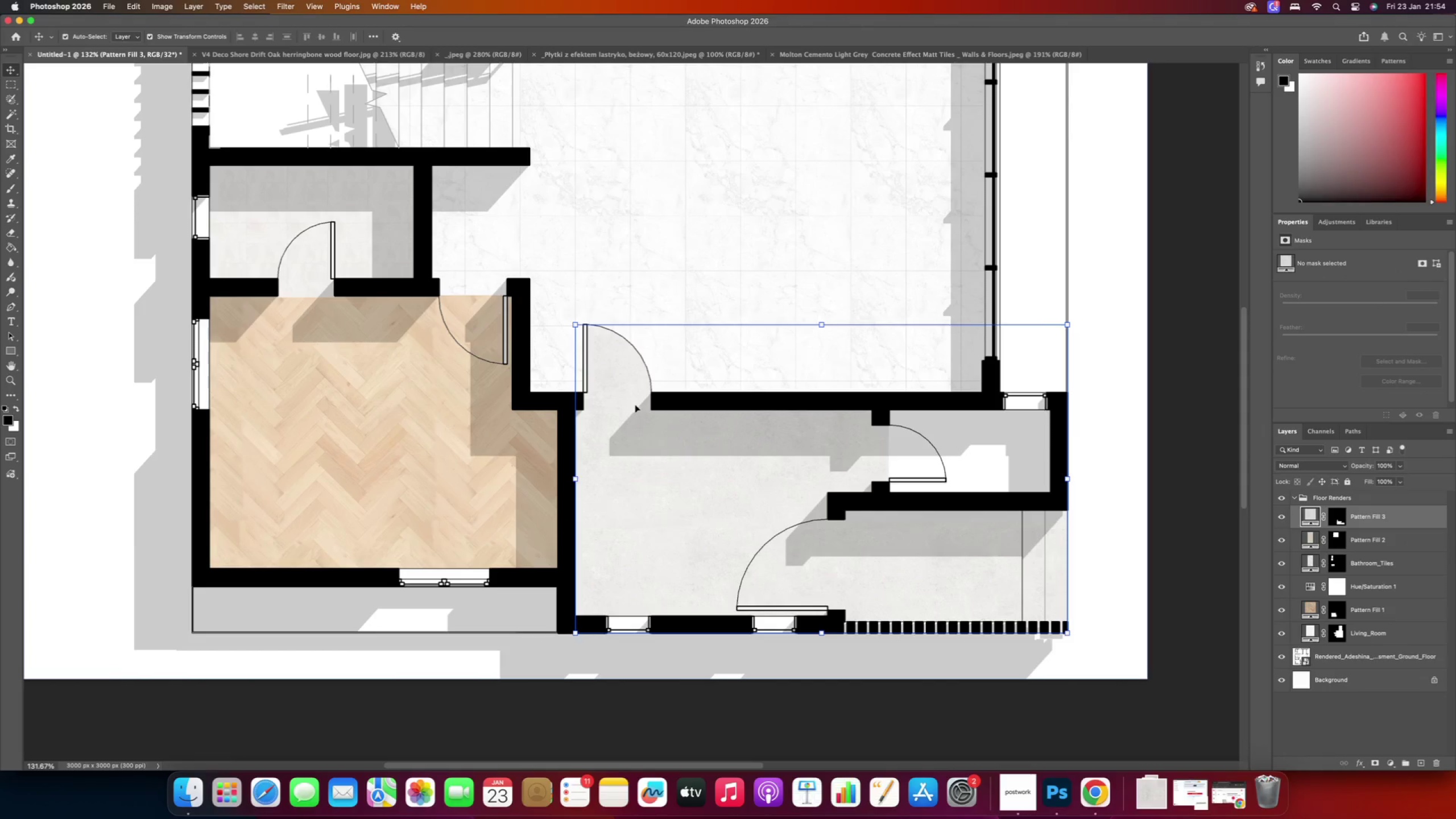 
hold_key(key=AltRight, duration=2.15)
scroll: coordinate [566, 363], scroll_direction: up, amount: 11.0
 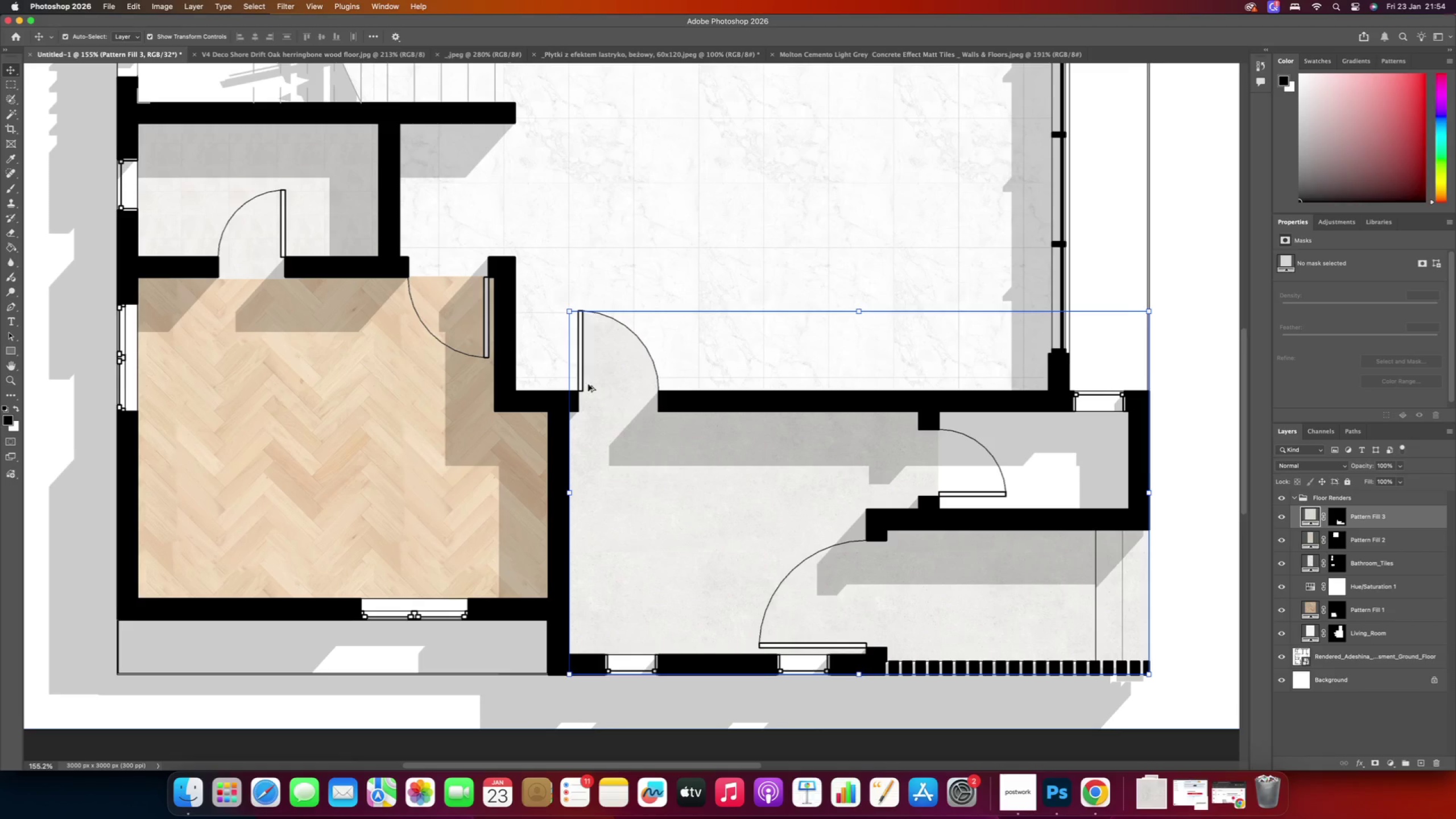 
scroll: coordinate [608, 382], scroll_direction: down, amount: 6.0
 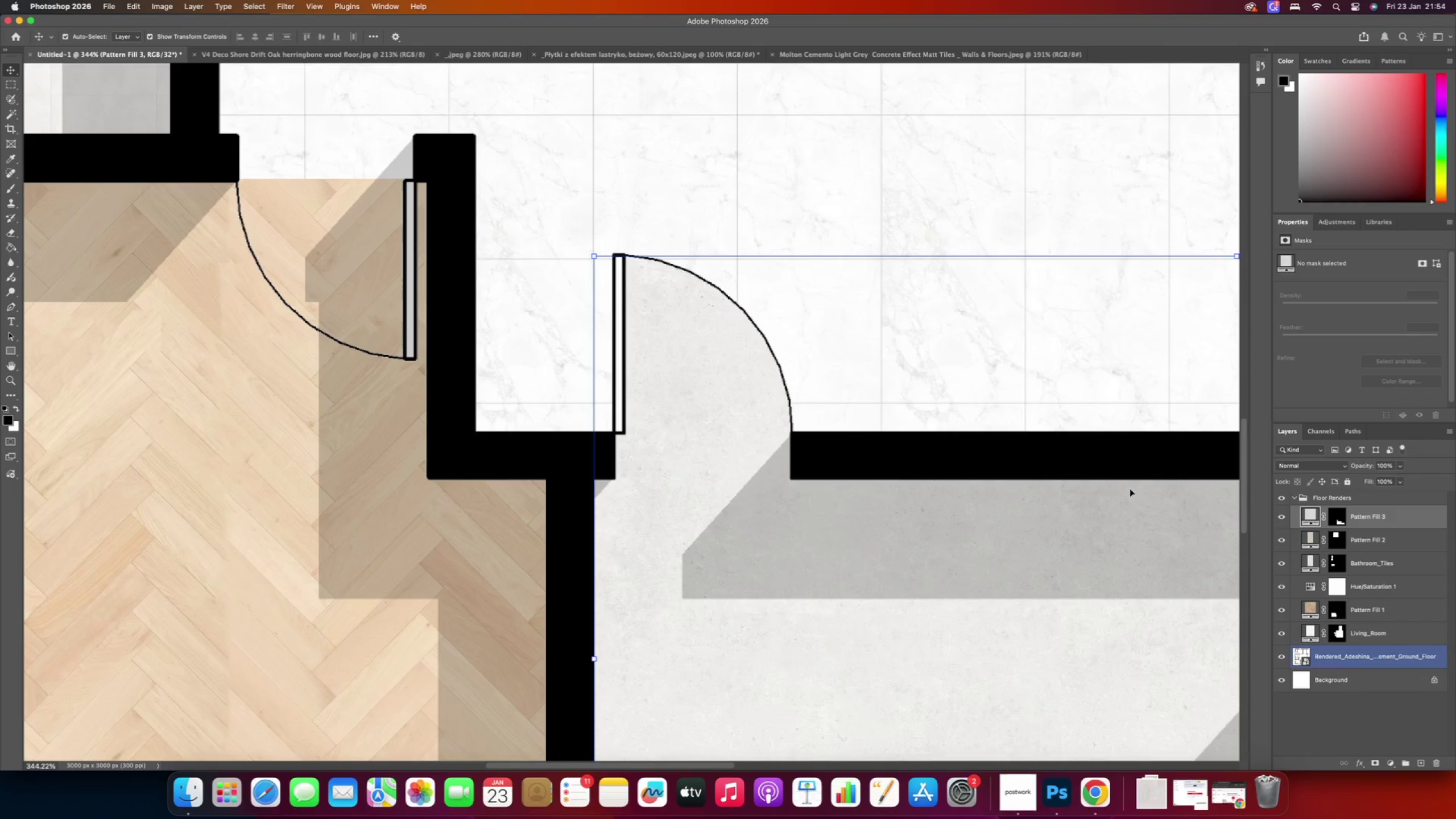 
left_click([1337, 517])
 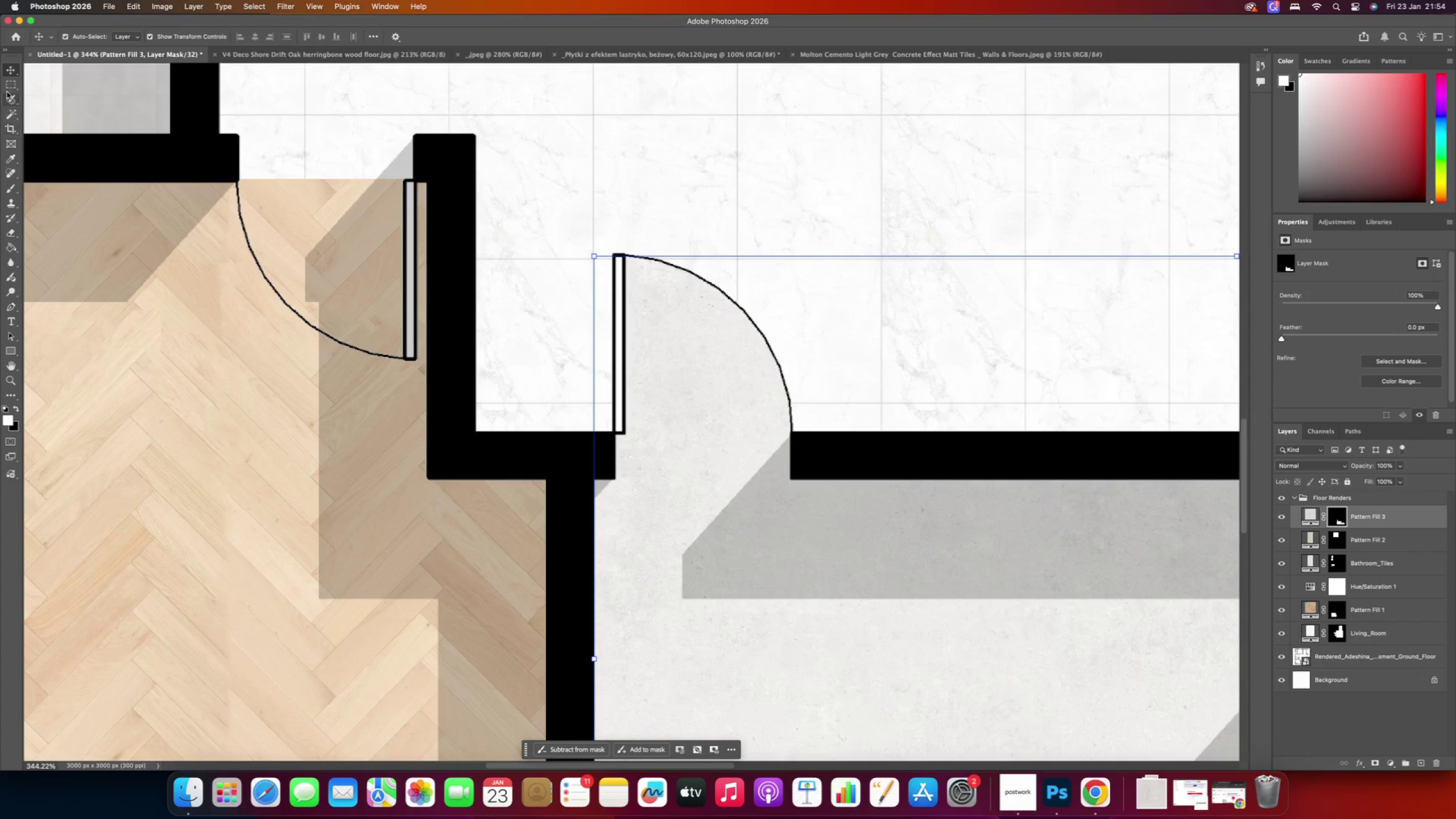 
left_click([10, 80])
 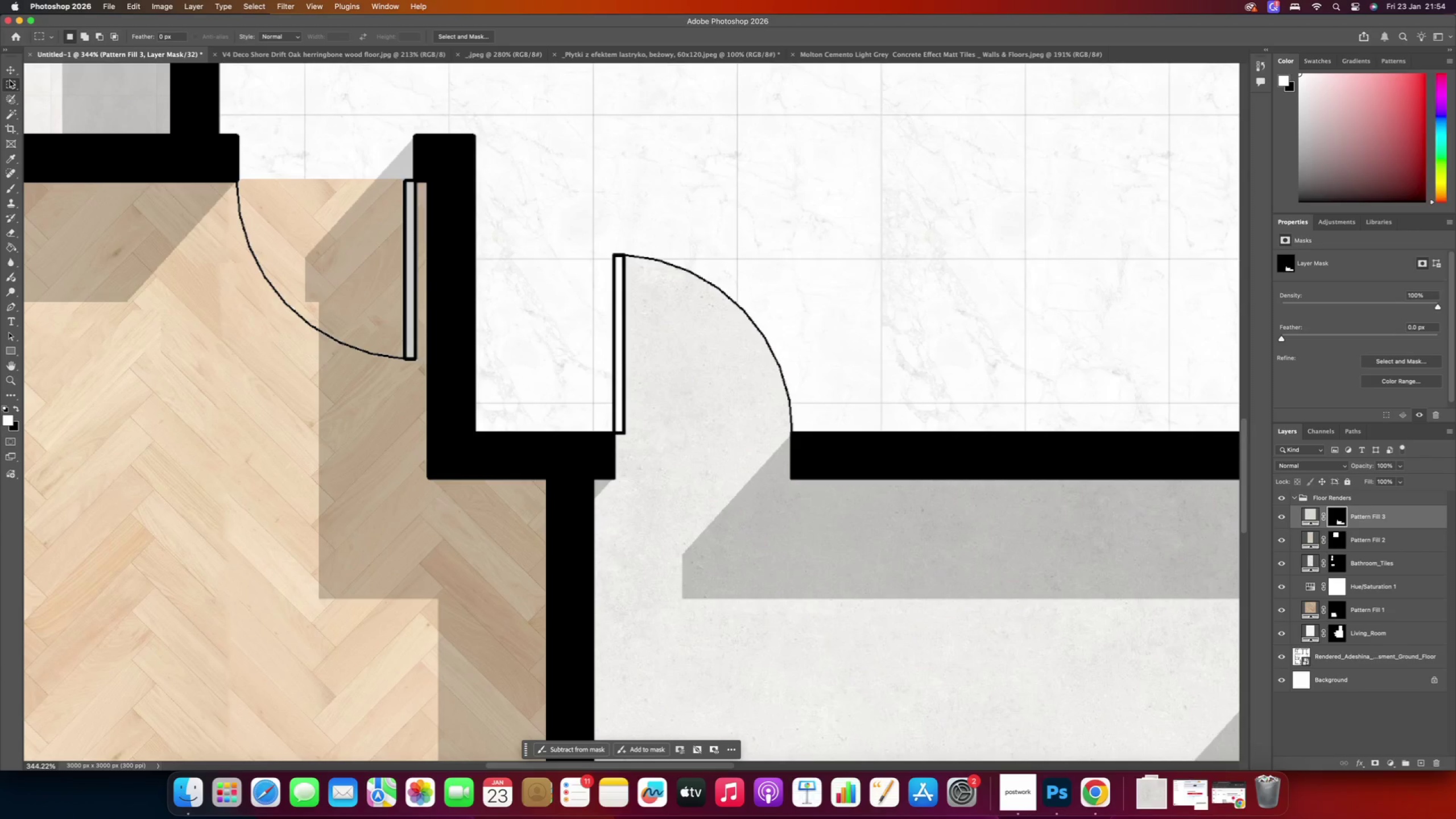 
hold_key(key=ArrowRight, duration=1.5)
 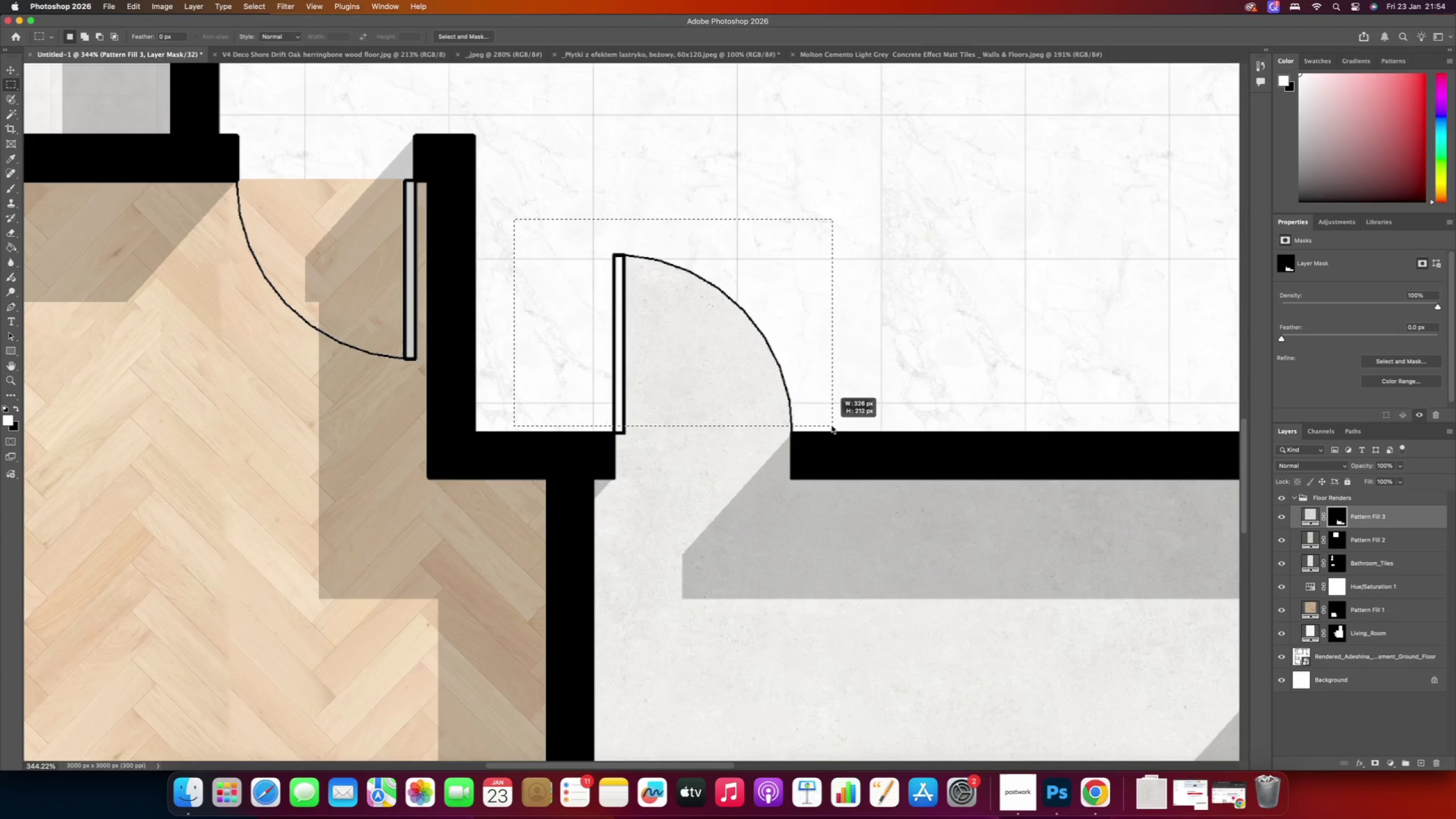 
left_click_drag(start_coordinate=[514, 220], to_coordinate=[833, 432])
 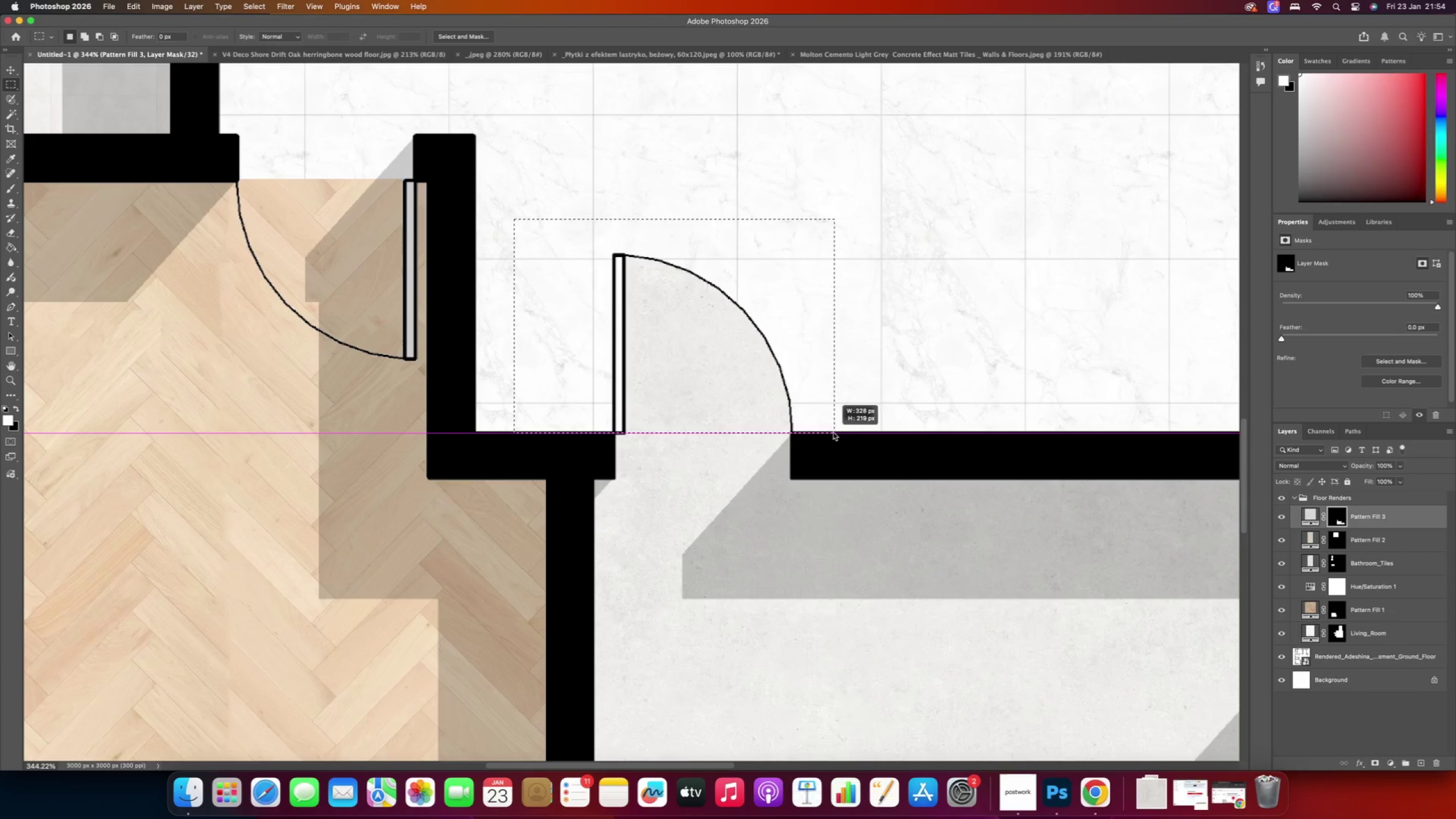 
hold_key(key=ArrowRight, duration=1.5)
 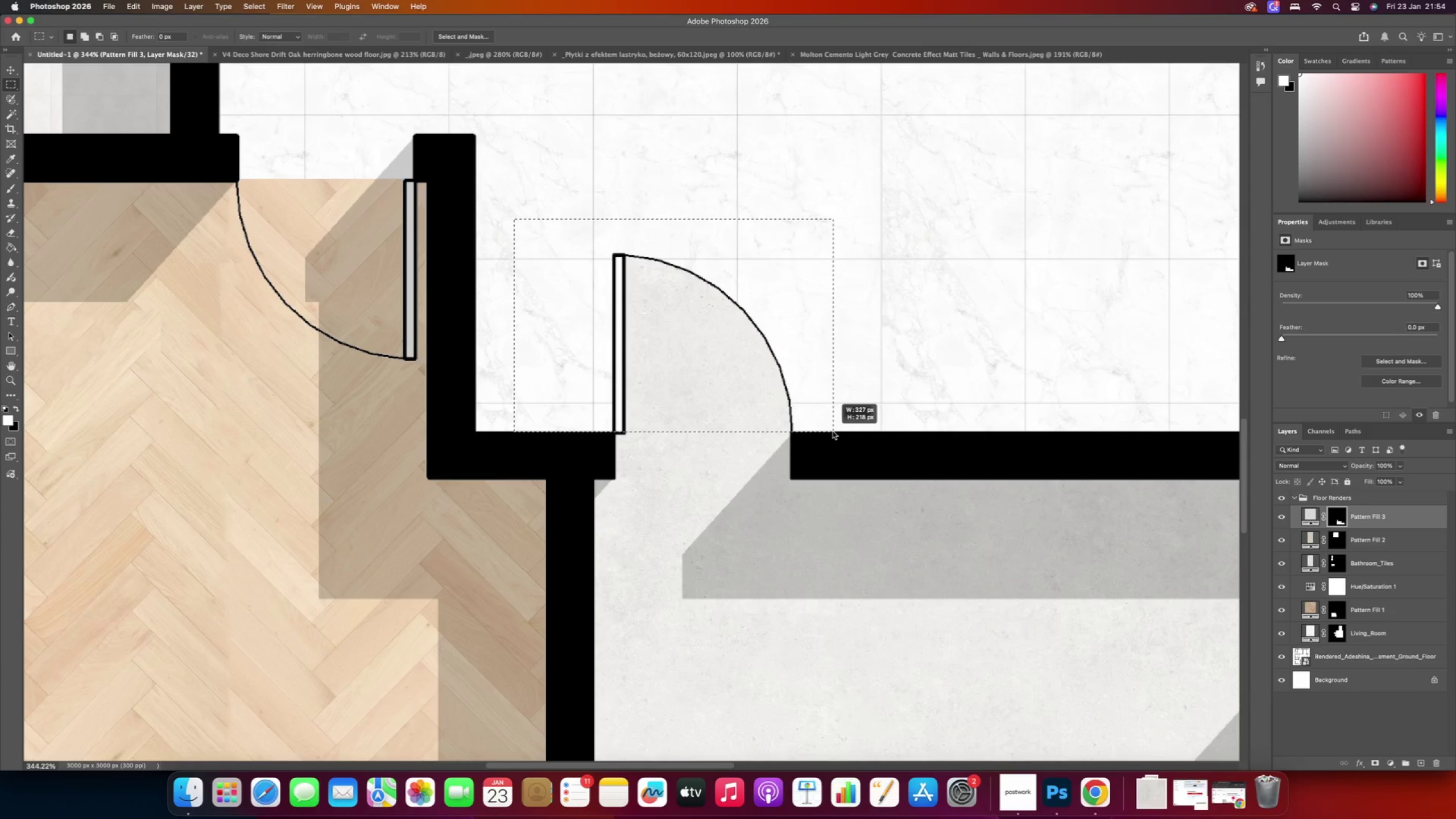 
hold_key(key=ArrowRight, duration=1.51)
 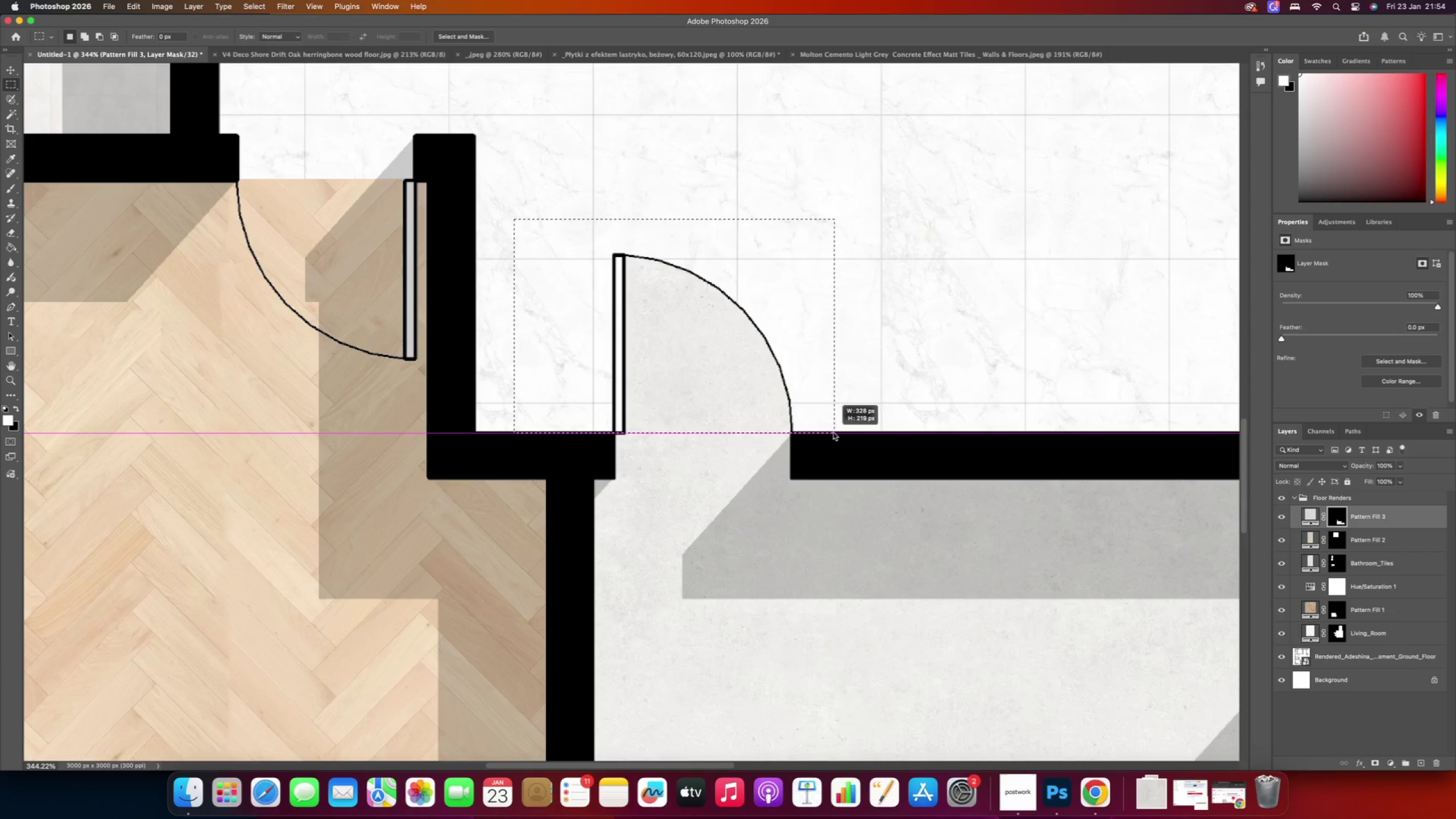 
hold_key(key=ArrowRight, duration=0.55)
 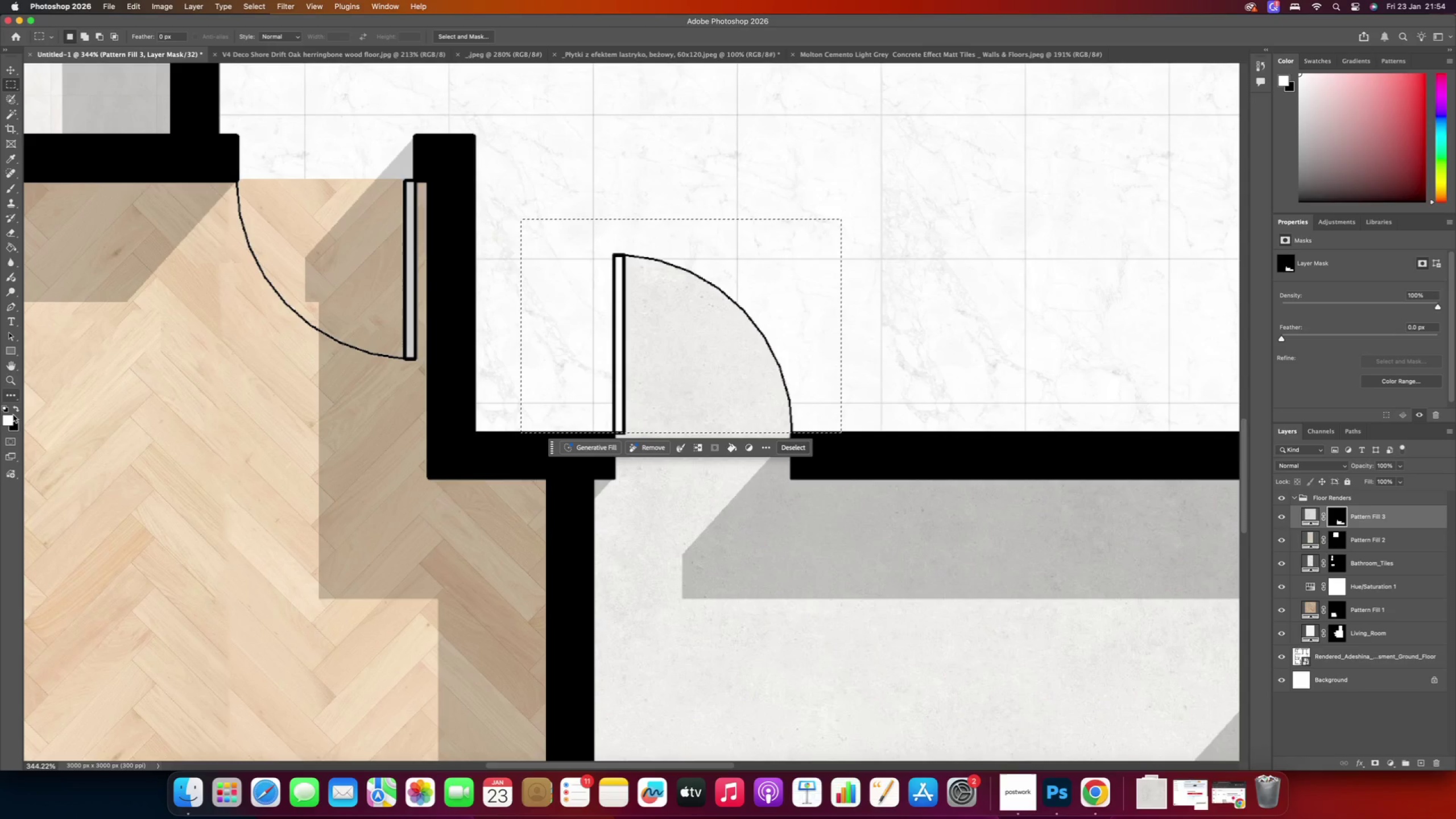 
left_click([14, 408])
 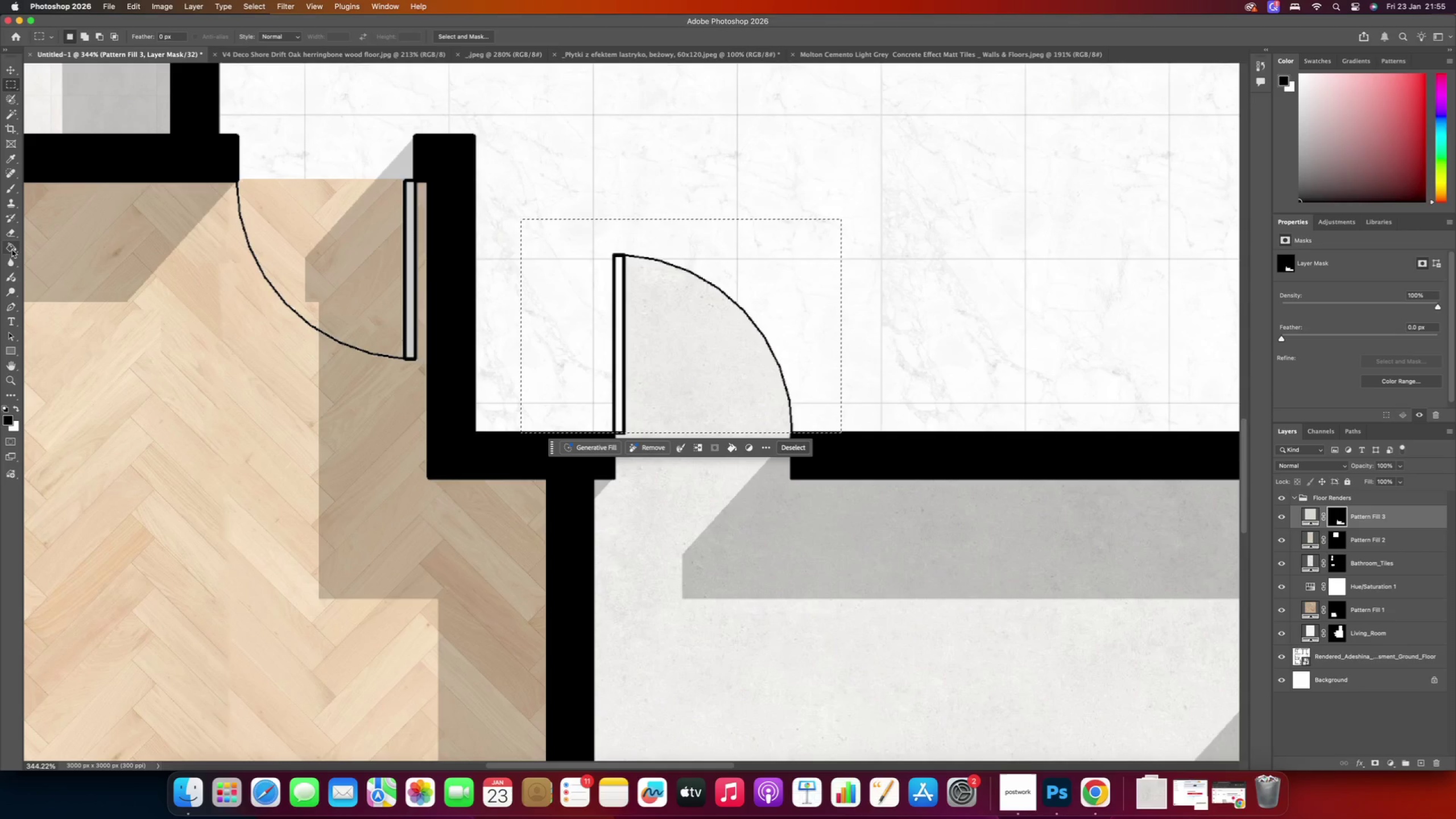 
left_click([12, 250])
 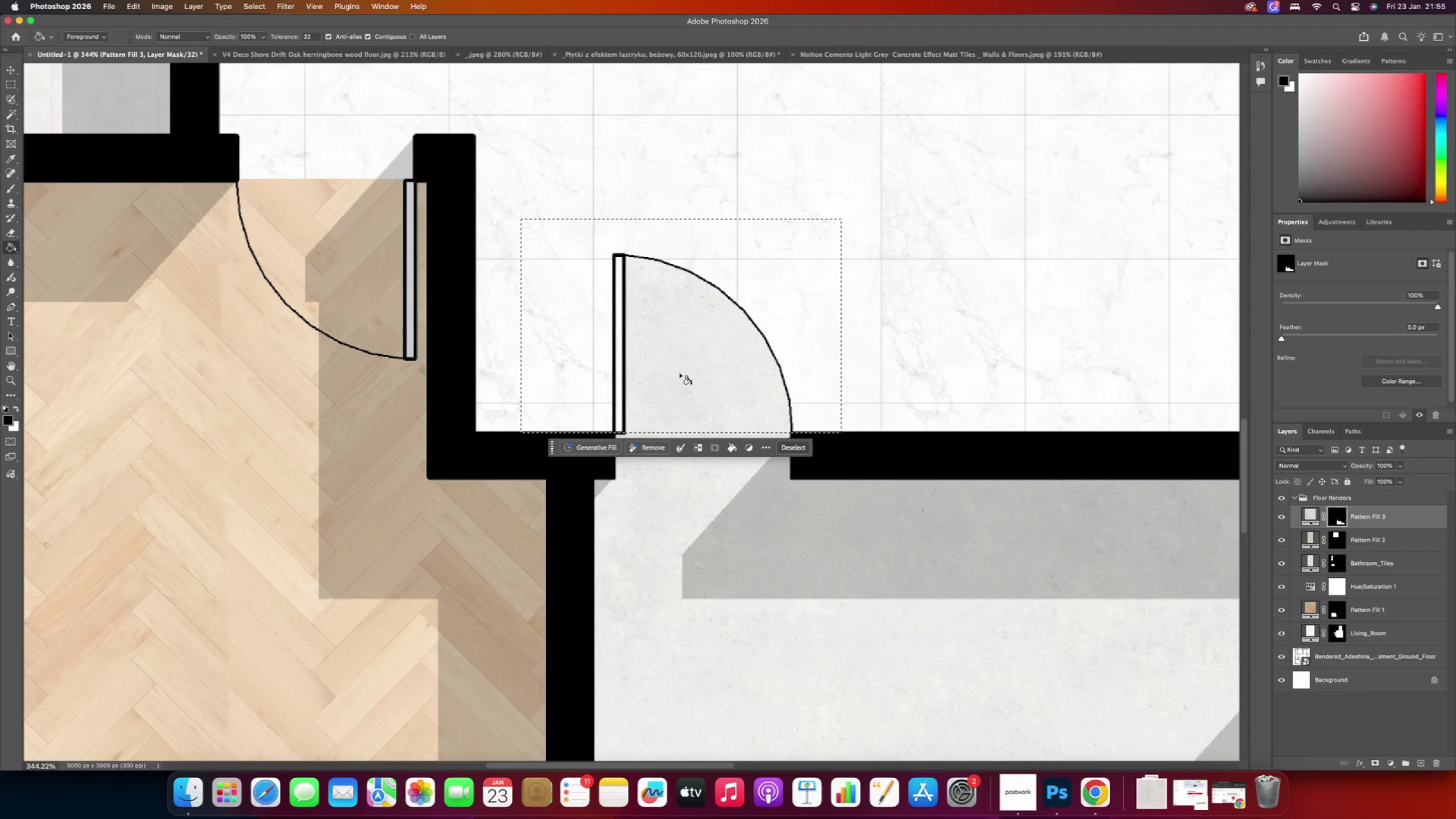 
left_click([679, 363])
 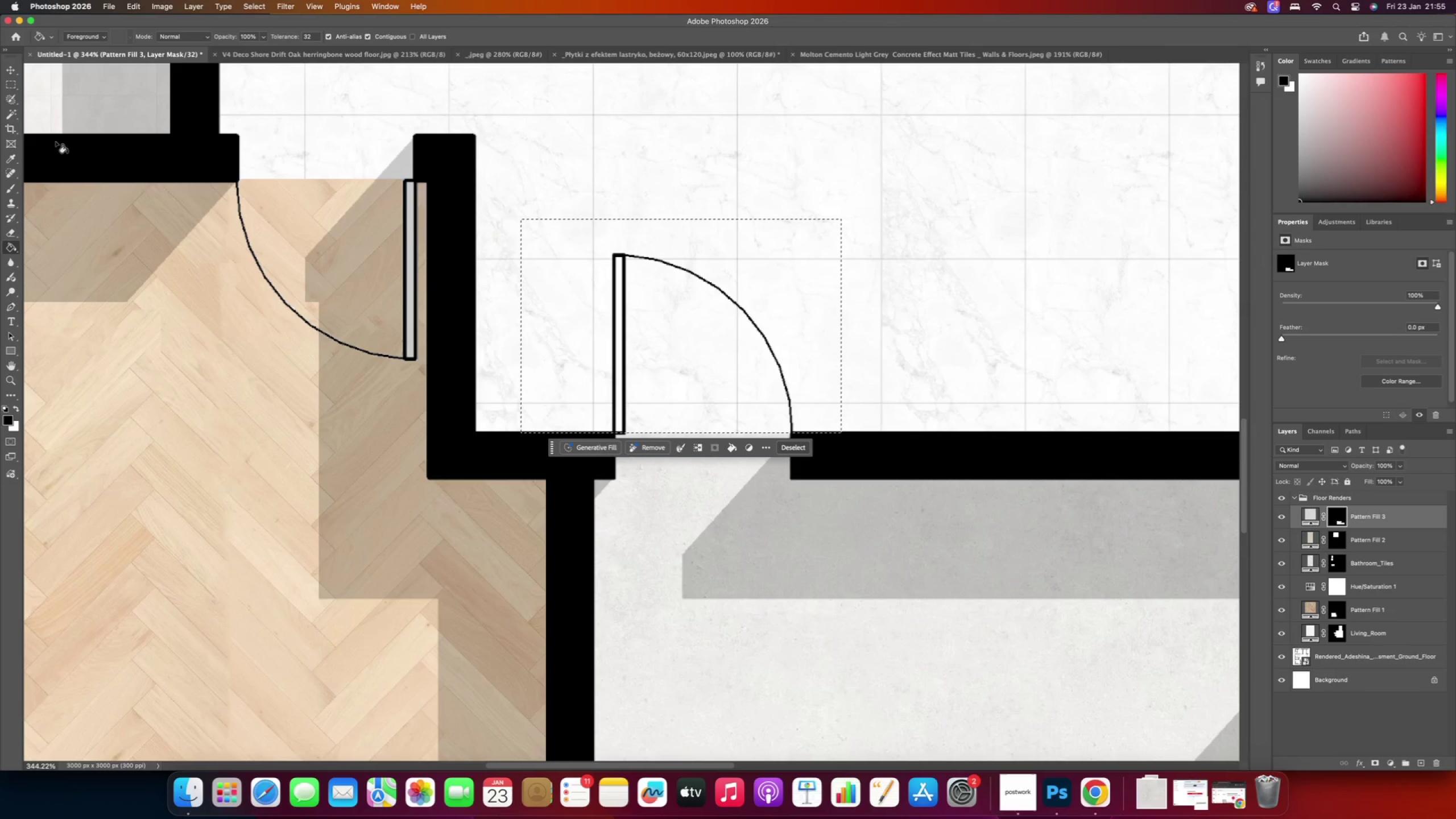 
left_click([13, 73])
 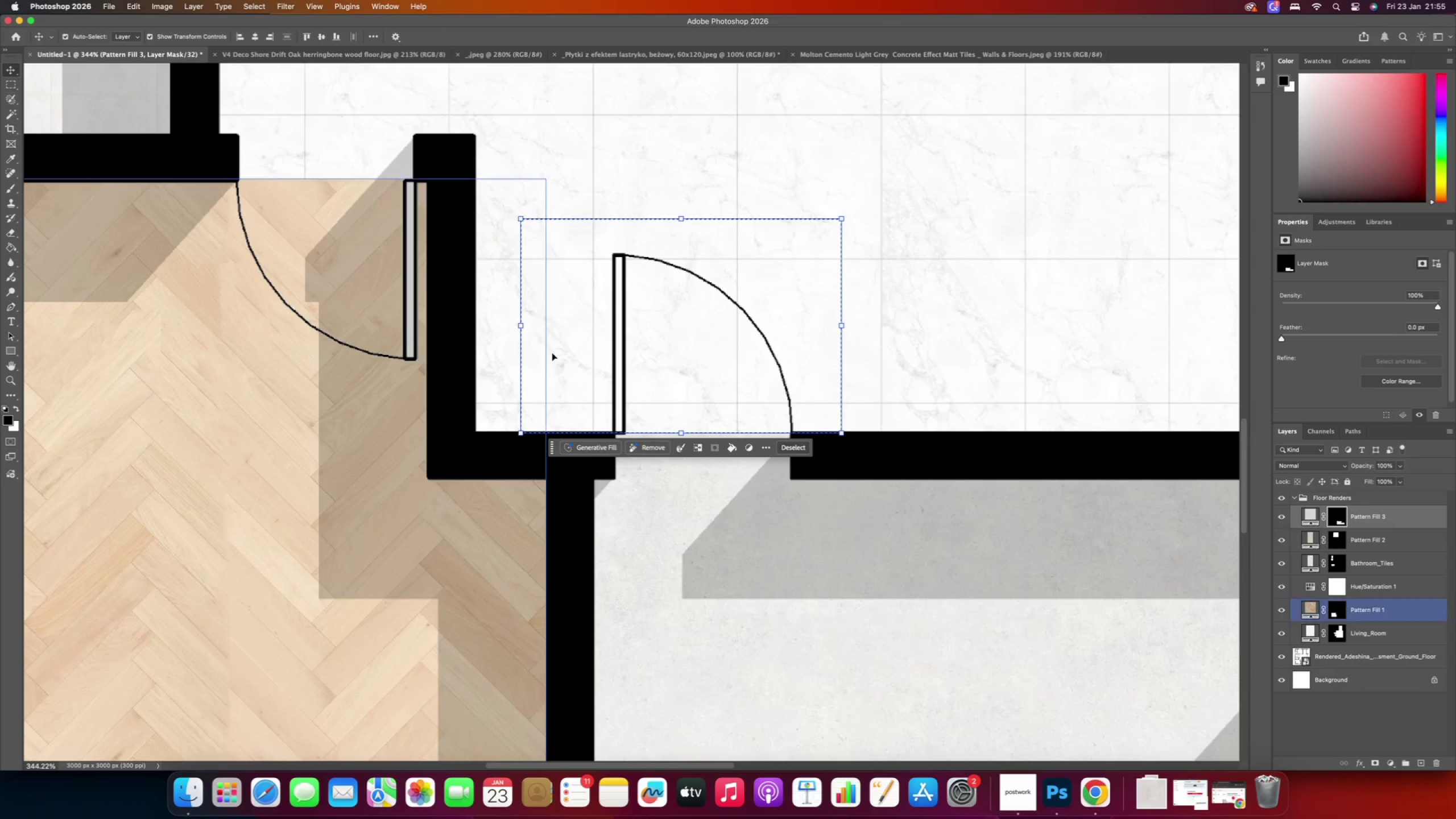 
hold_key(key=AltRight, duration=0.5)
scroll: coordinate [659, 440], scroll_direction: down, amount: 7.0
 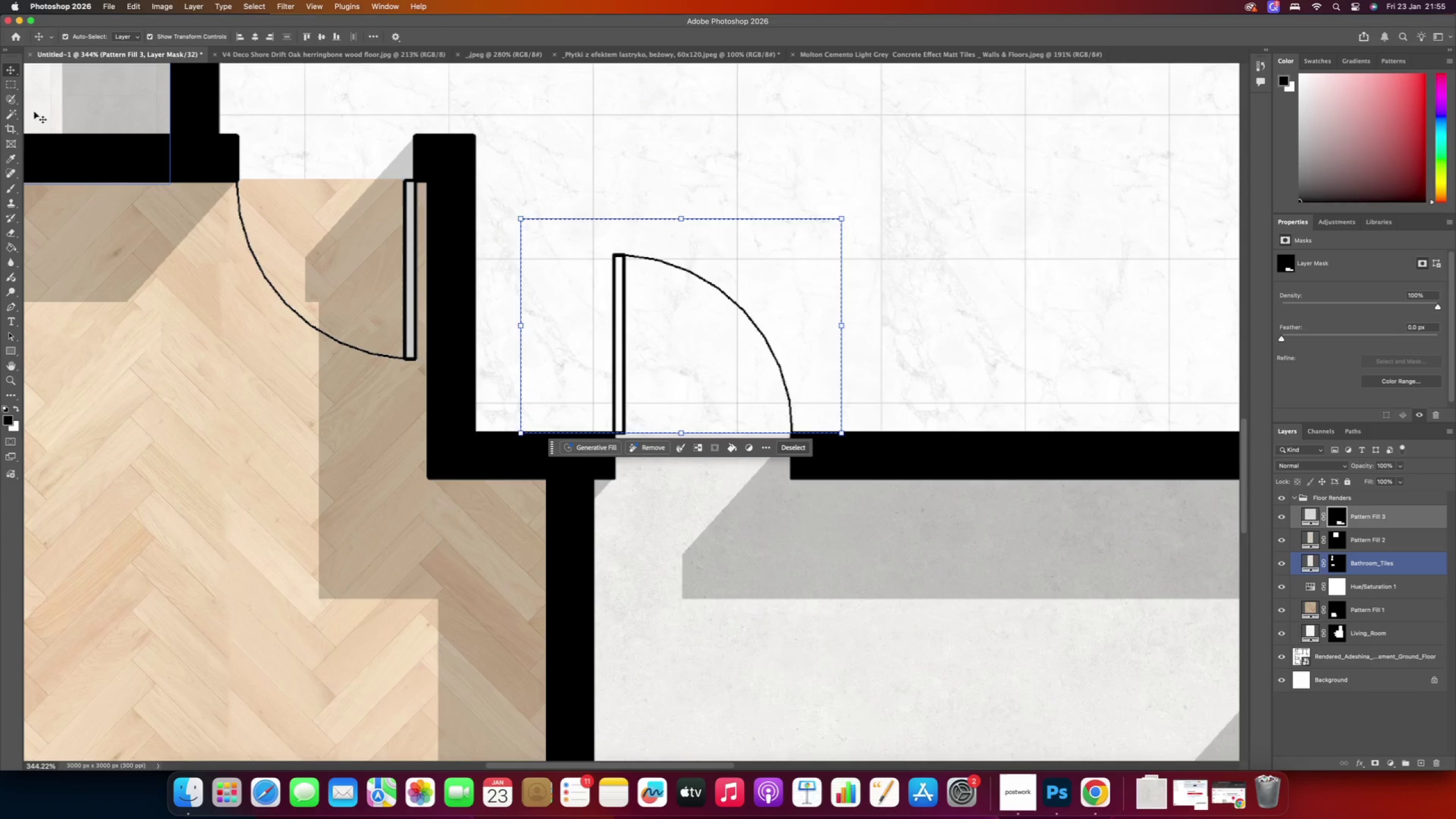 
left_click([13, 86])
 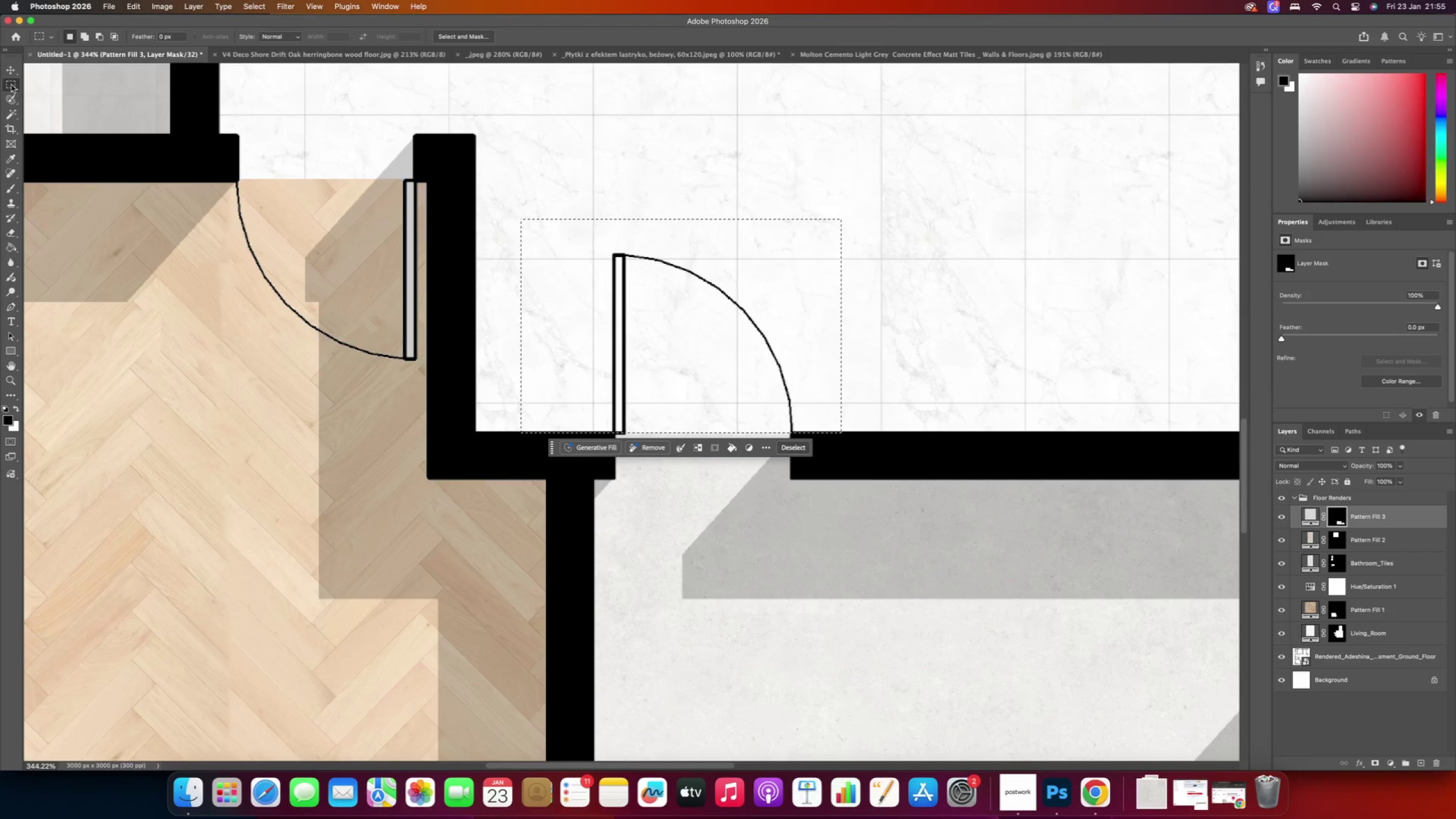 
wait(6.78)
 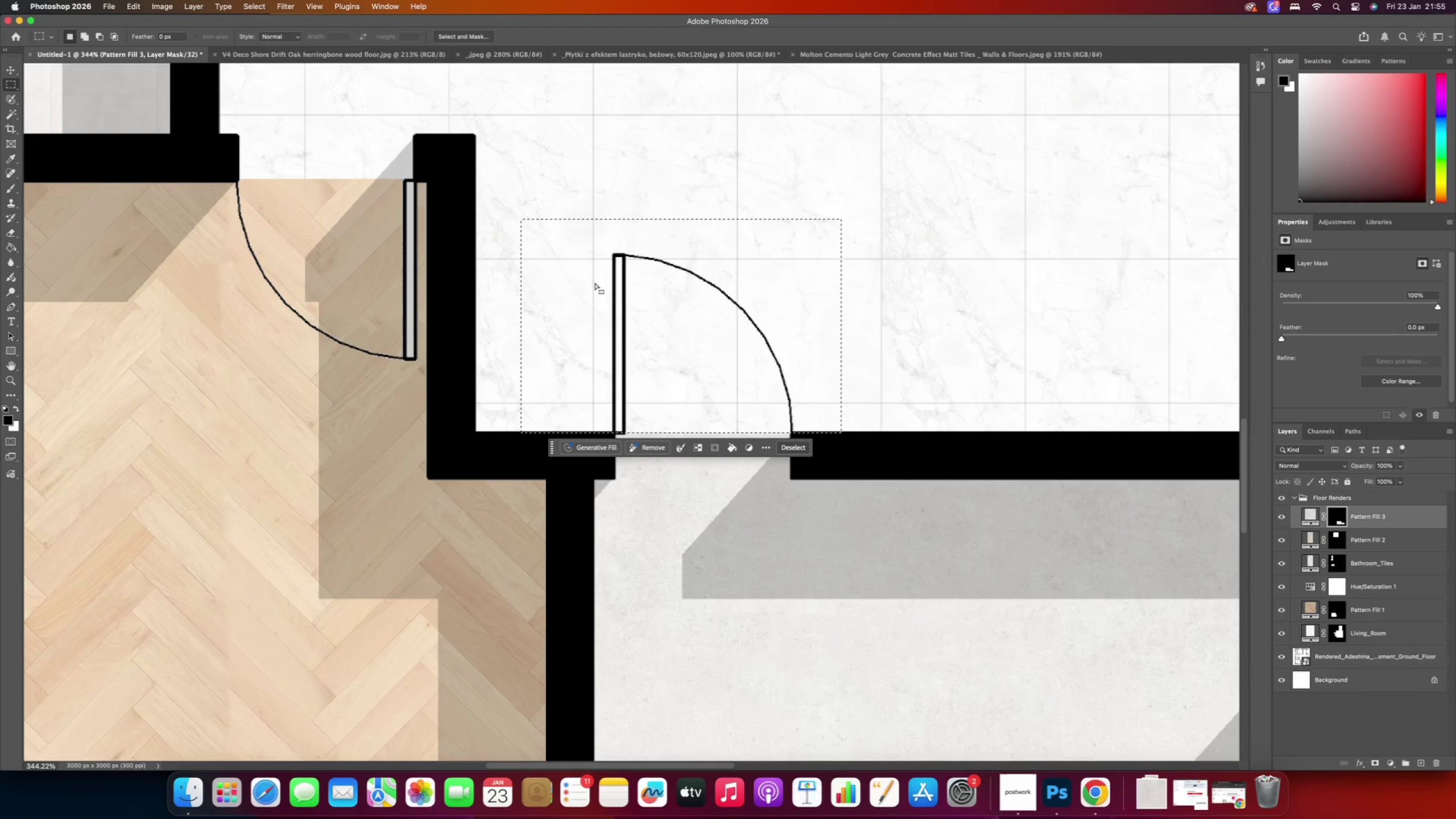 
left_click([14, 71])
 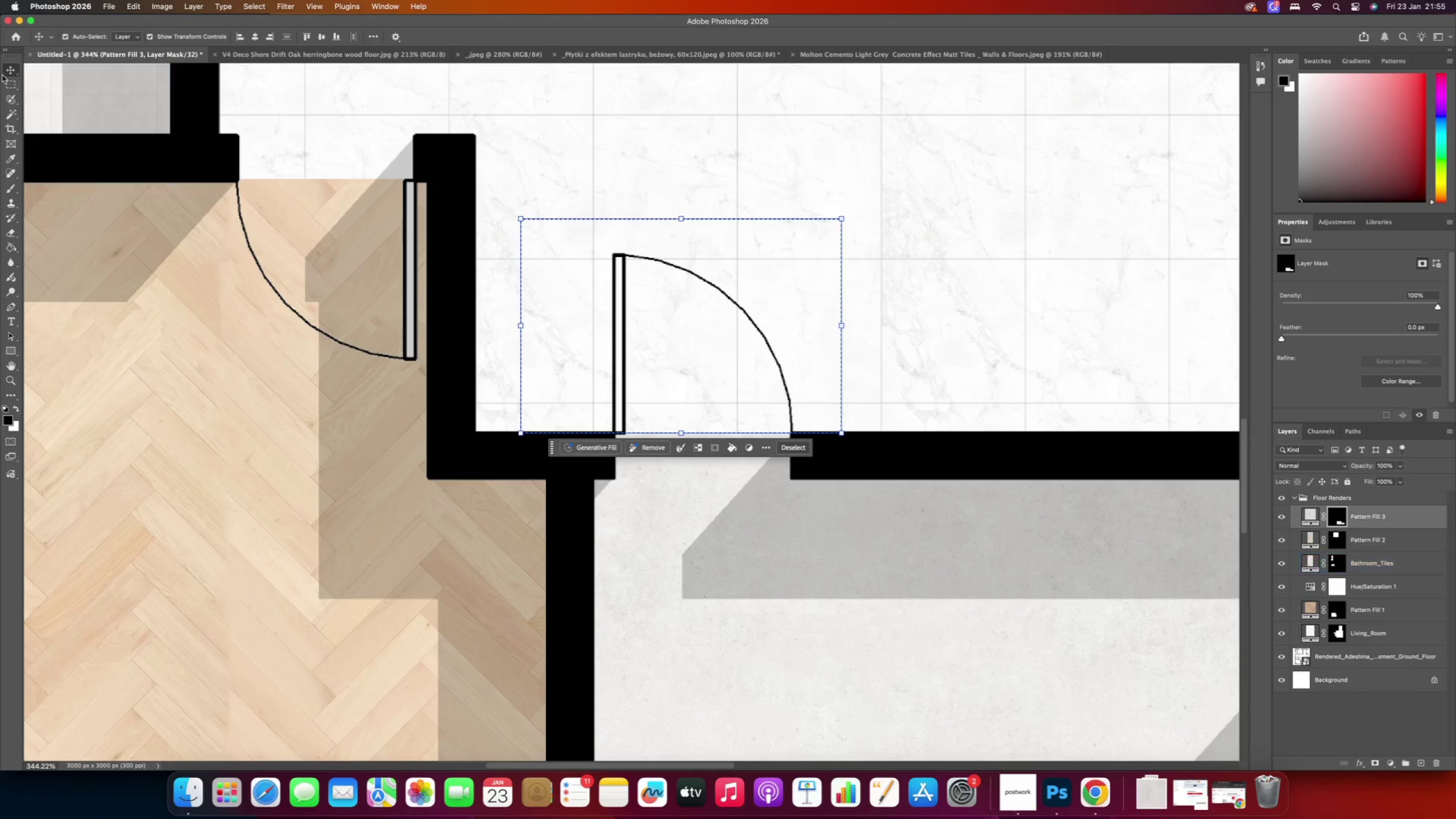 
left_click([10, 88])
 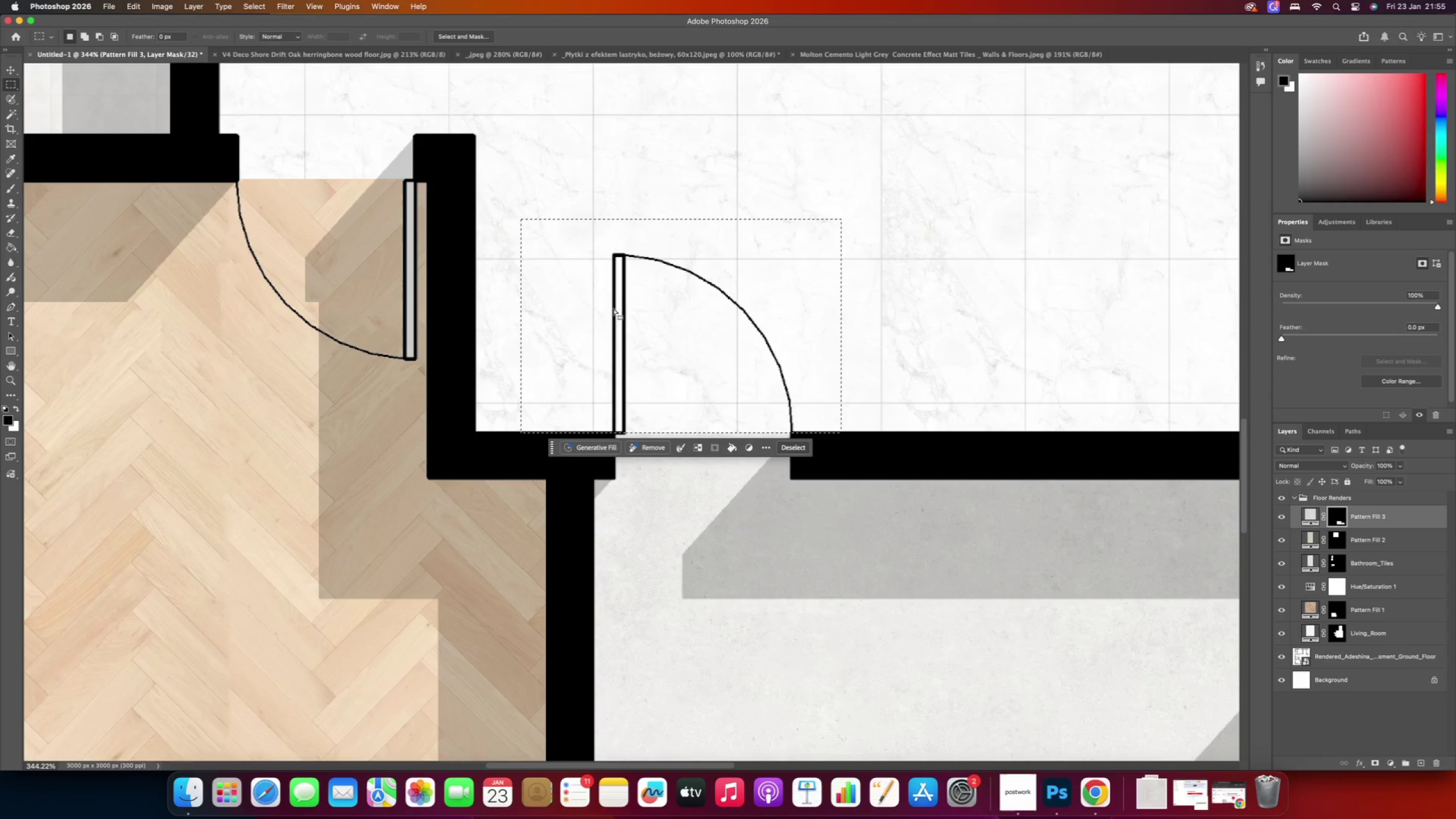 
right_click([623, 313])
 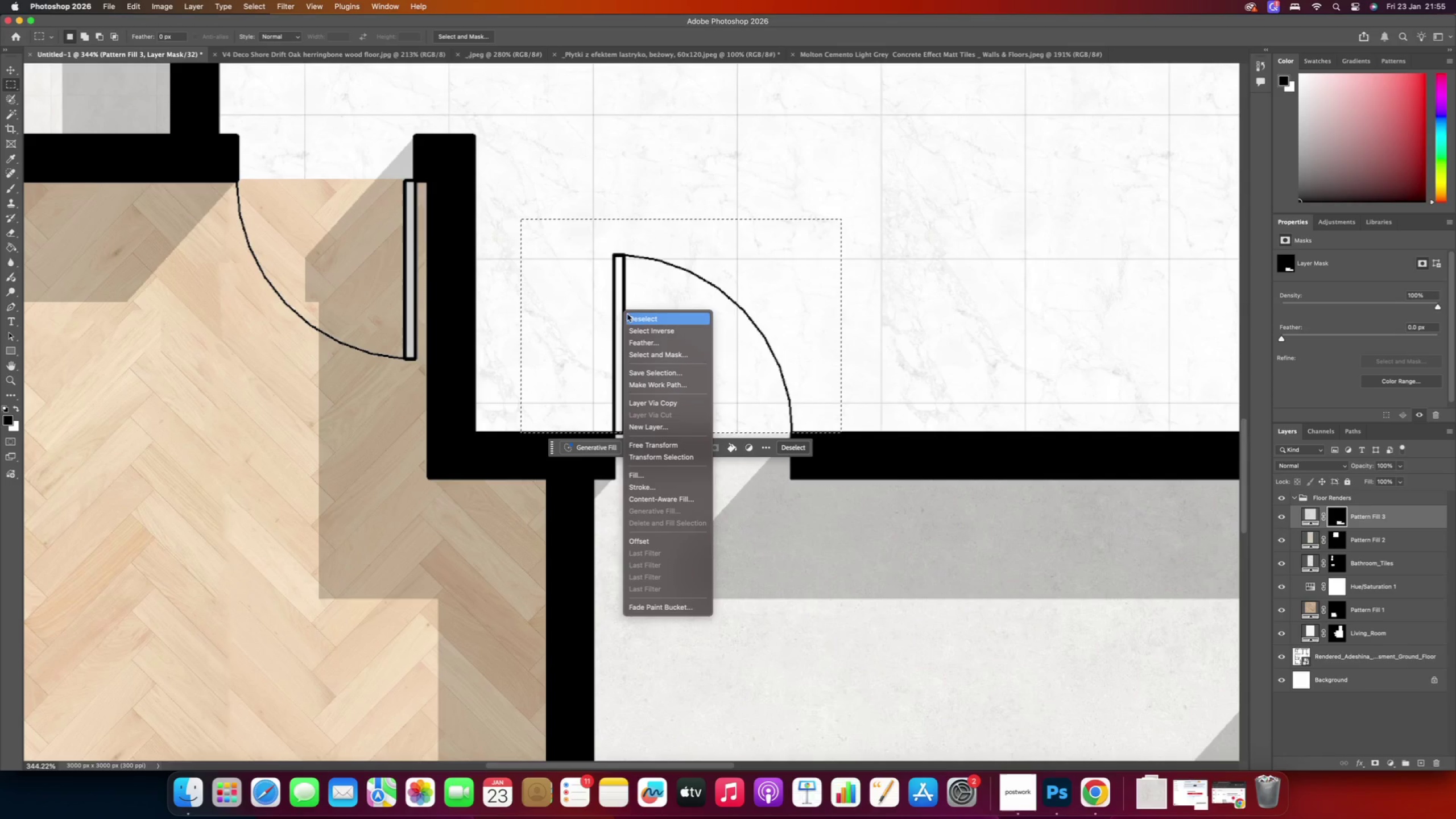 
left_click([636, 317])
 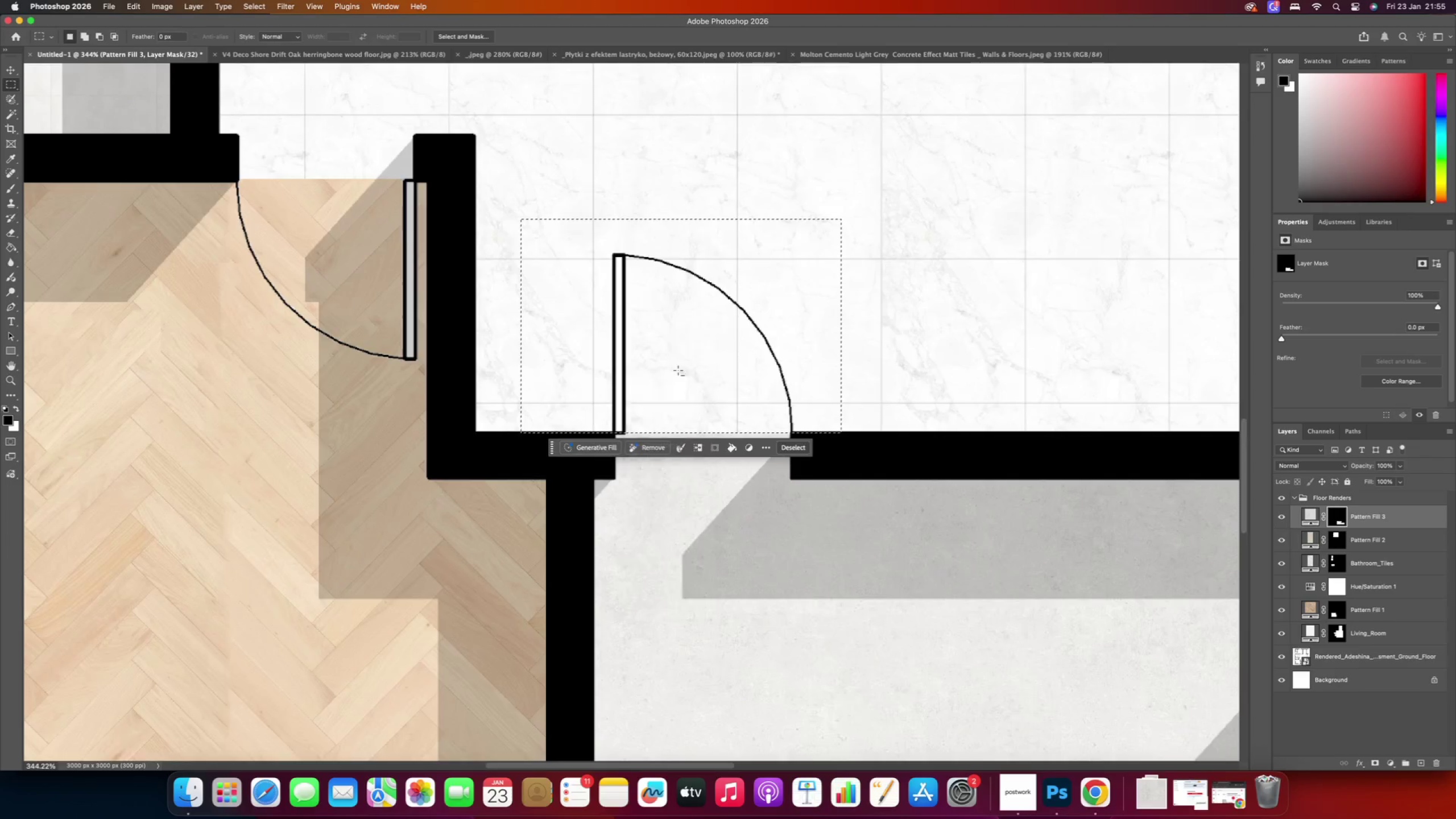 
hold_key(key=AltRight, duration=0.76)
scroll: coordinate [678, 370], scroll_direction: down, amount: 7.0
 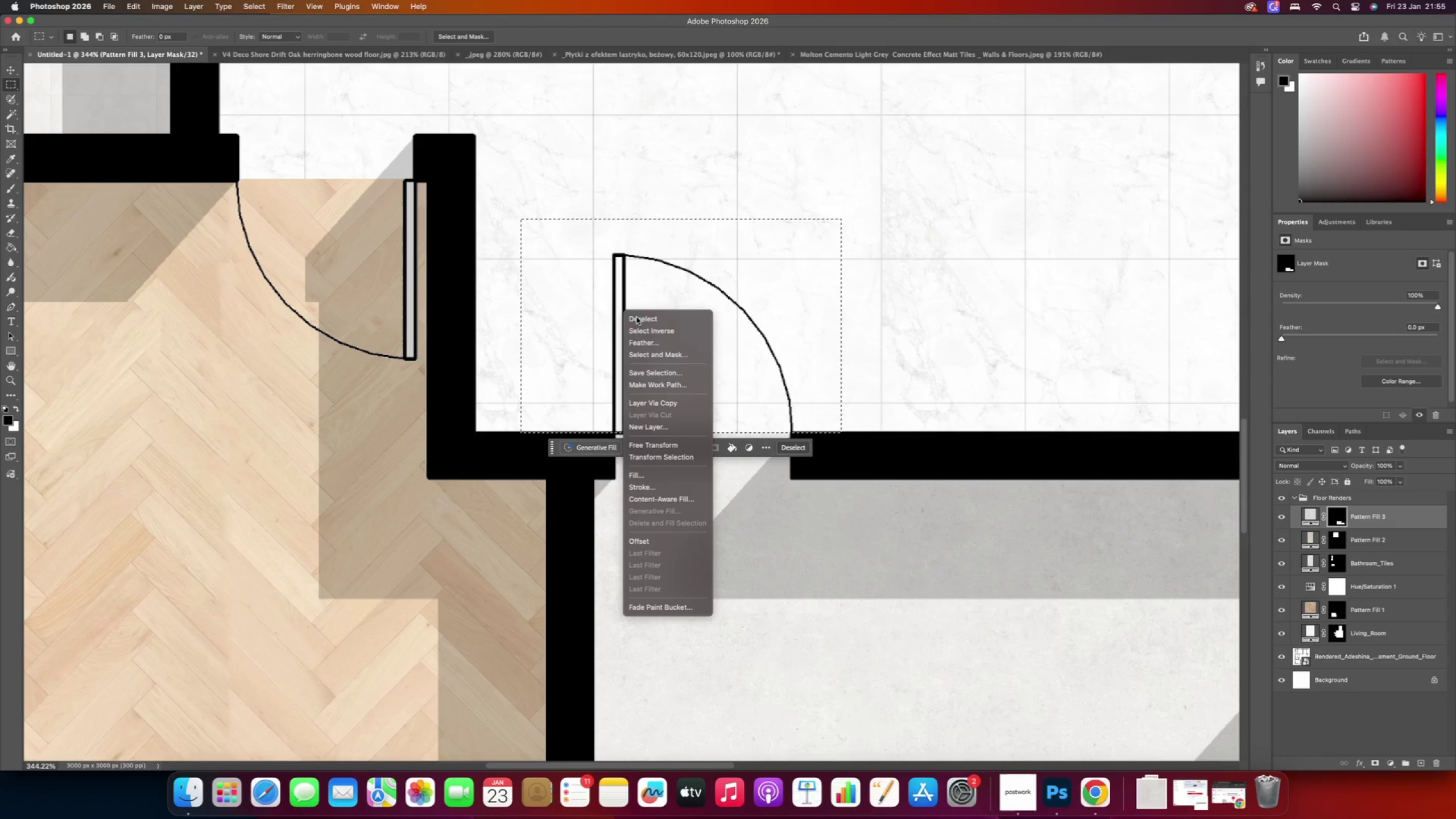 
hold_key(key=Space, duration=0.53)
 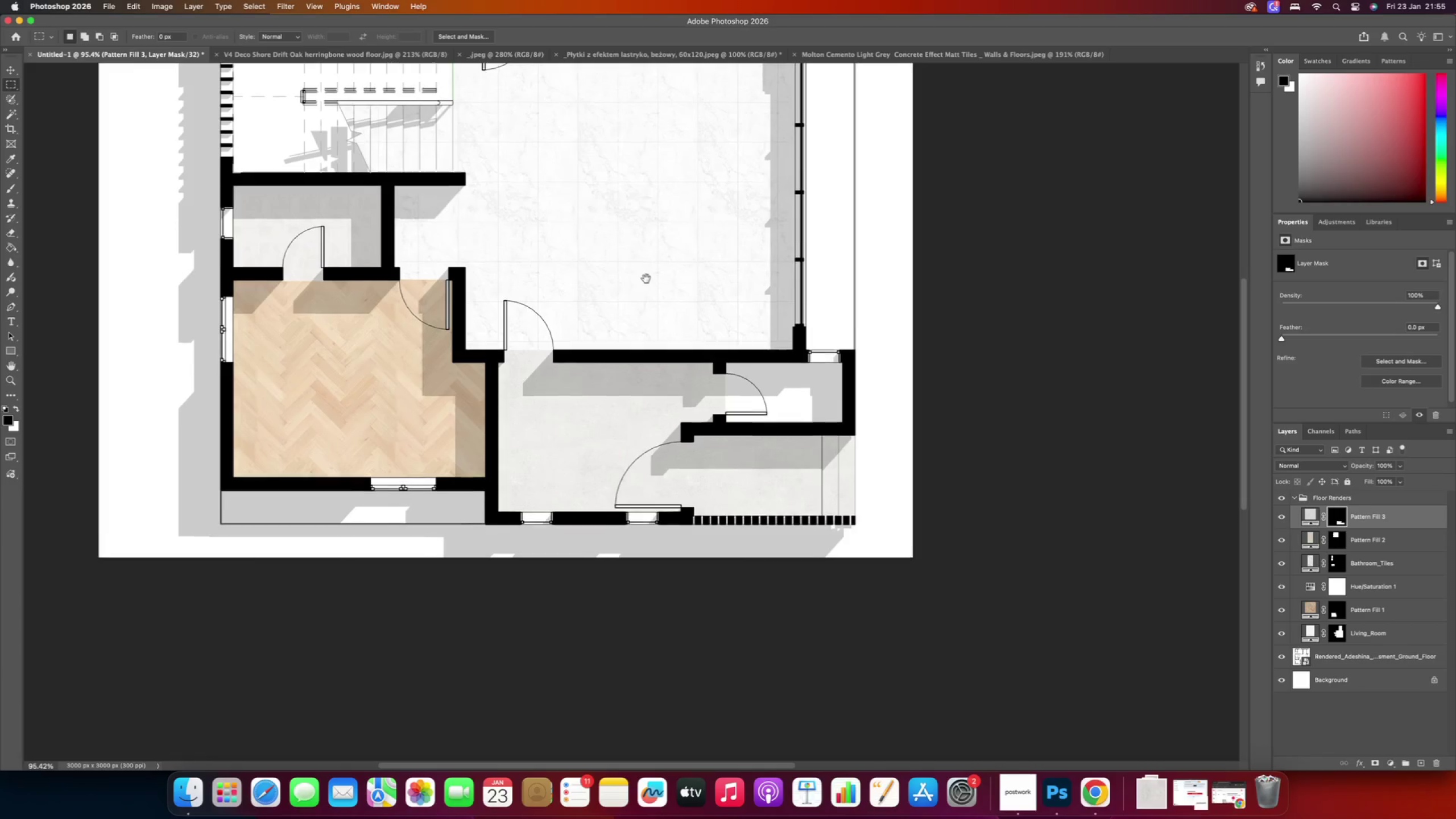 
left_click_drag(start_coordinate=[801, 316], to_coordinate=[646, 279])
 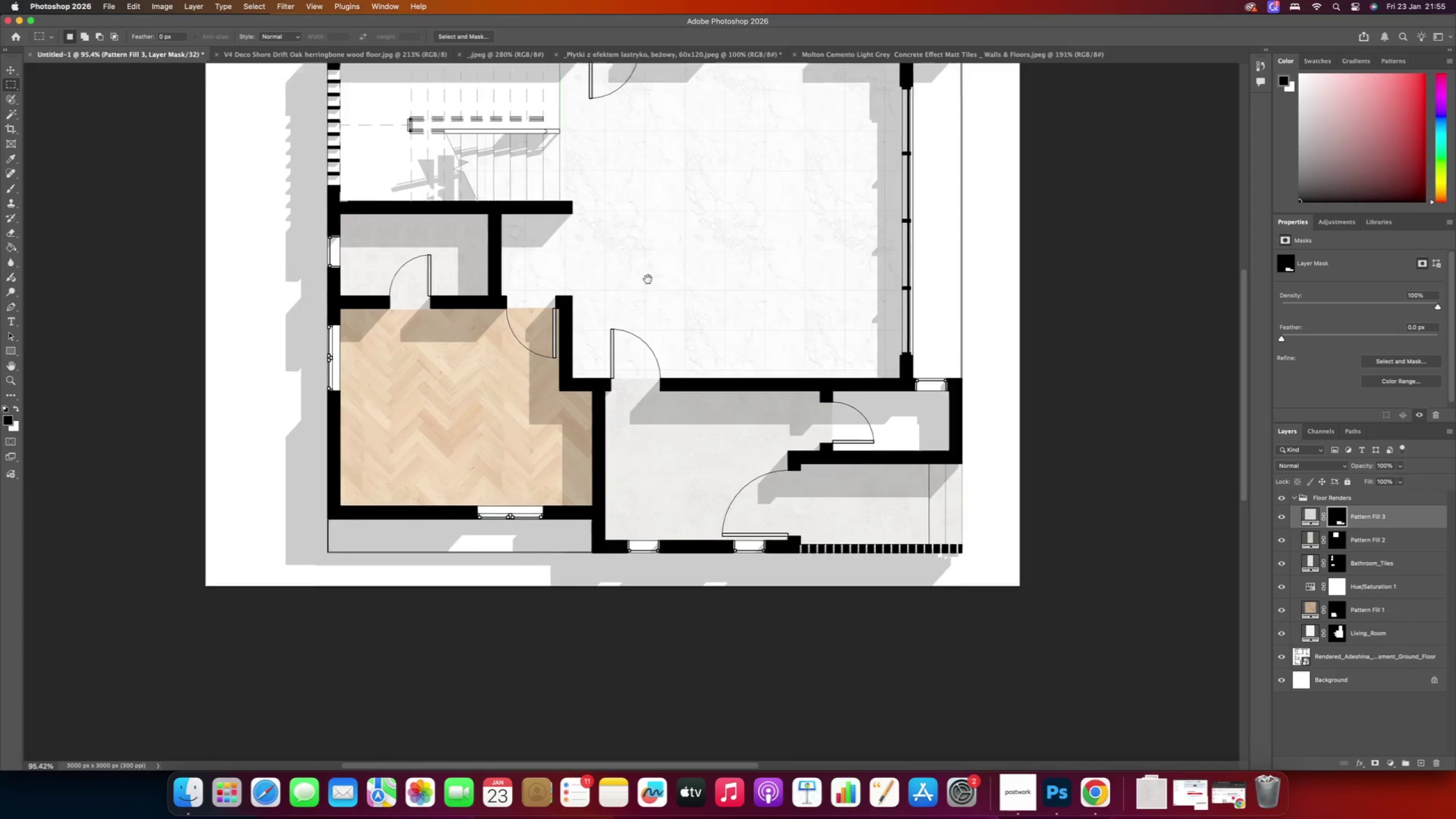 
hold_key(key=AltRight, duration=0.46)
 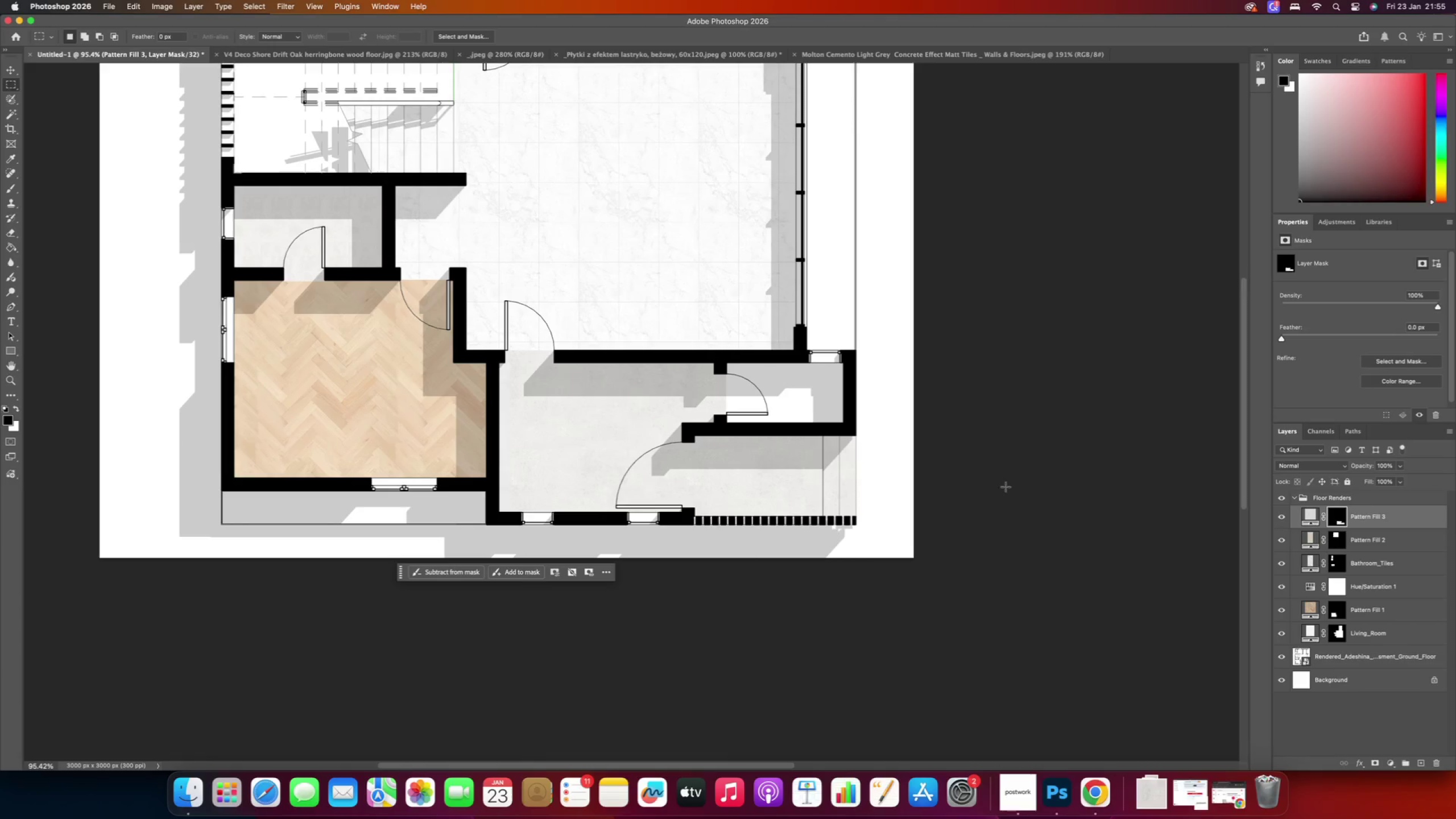 
hold_key(key=AltRight, duration=1.74)
scroll: coordinate [708, 506], scroll_direction: up, amount: 4.0
 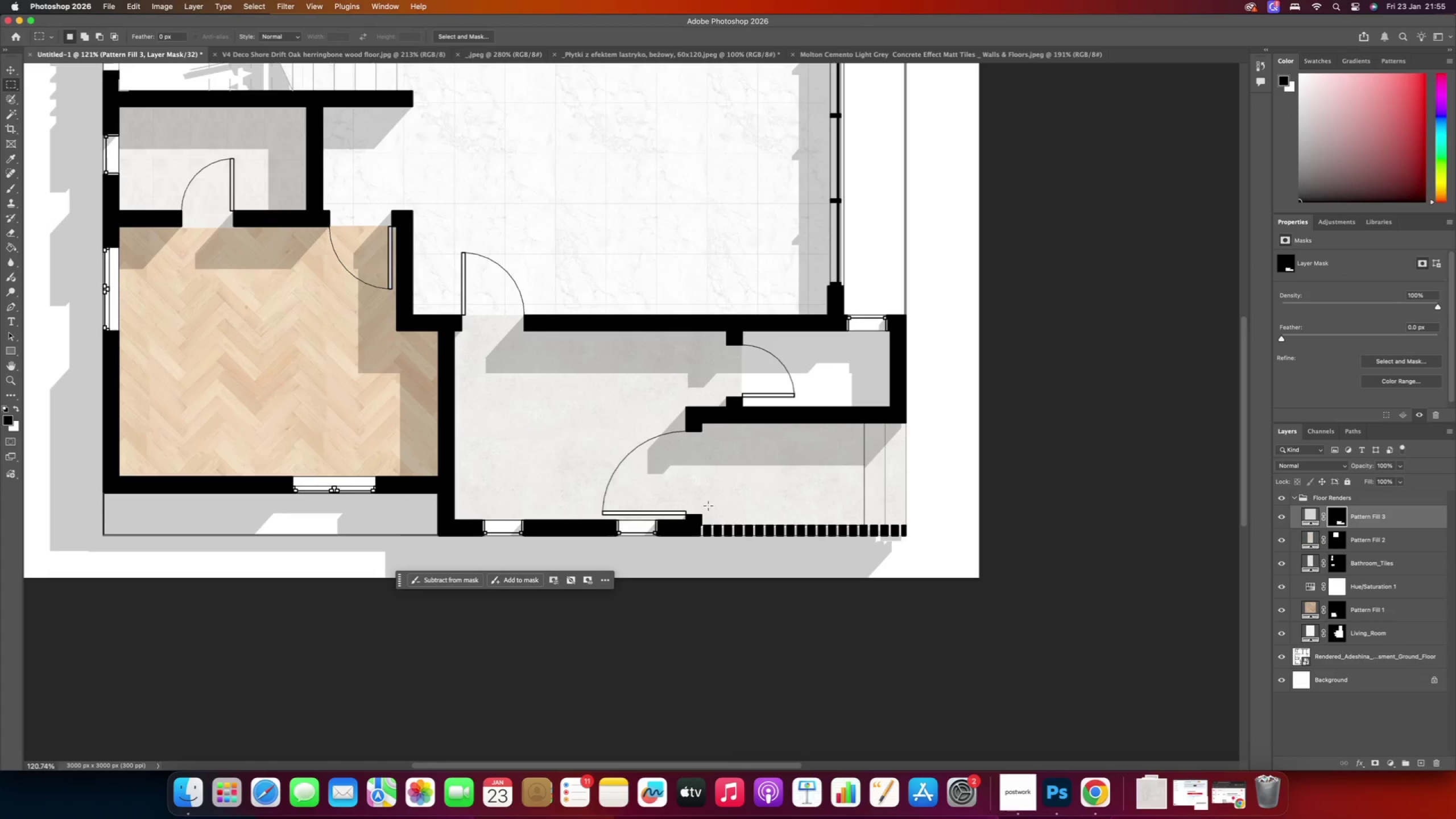 
hold_key(key=AltRight, duration=0.95)
scroll: coordinate [864, 483], scroll_direction: up, amount: 4.0
 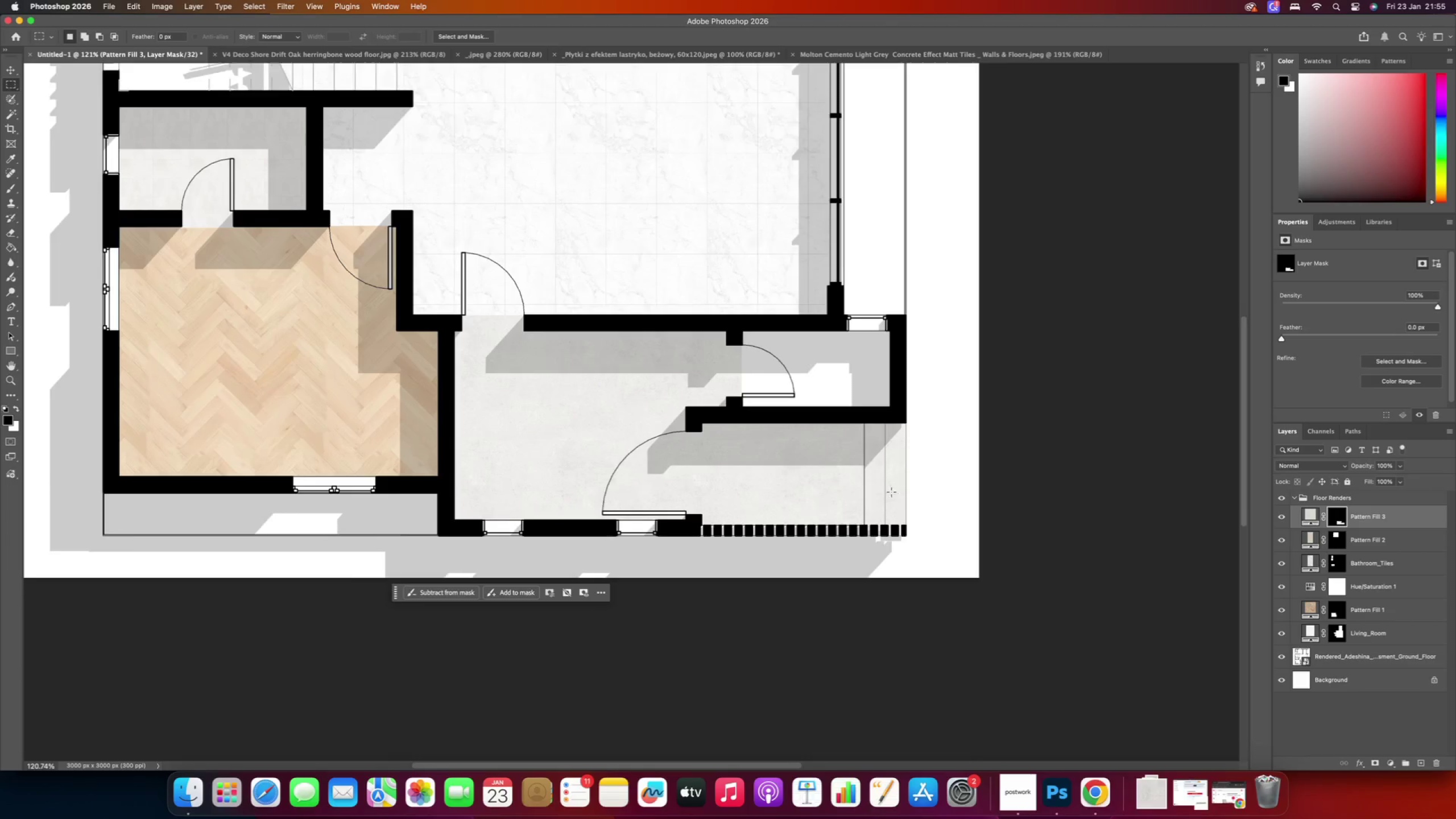 
hold_key(key=Space, duration=0.58)
 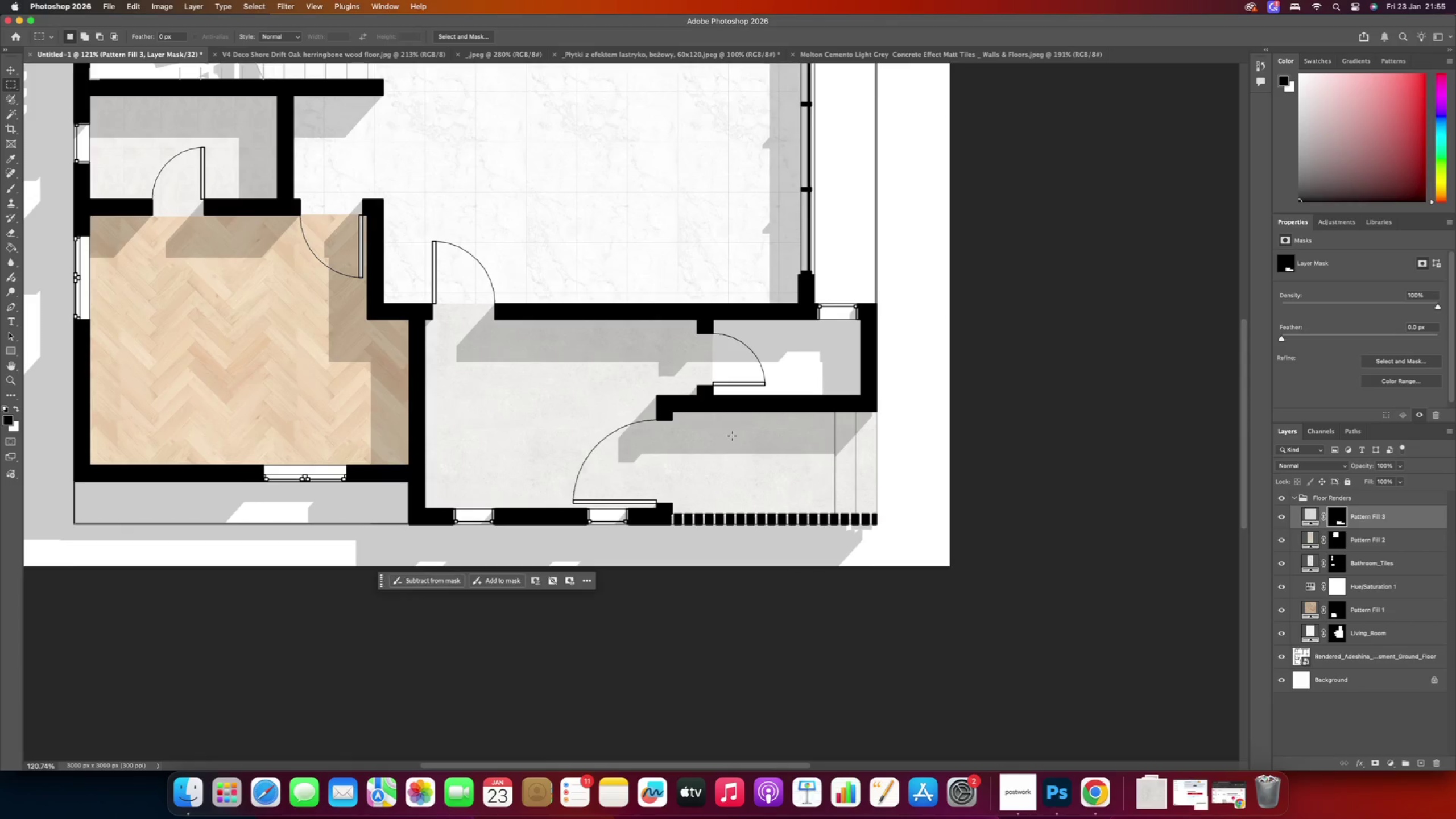 
scroll: coordinate [809, 423], scroll_direction: down, amount: 4.0
 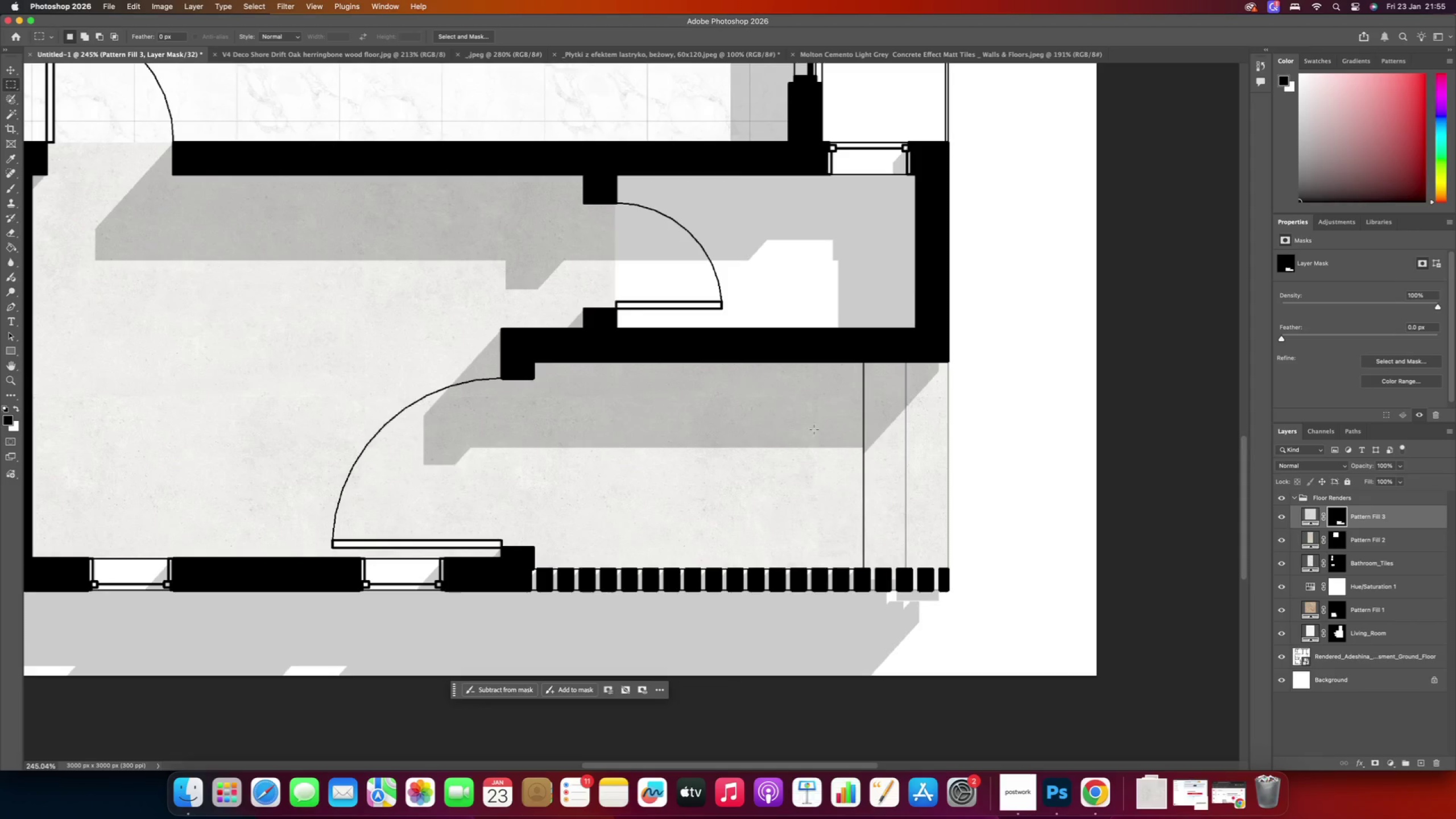 
left_click_drag(start_coordinate=[733, 417], to_coordinate=[732, 436])
 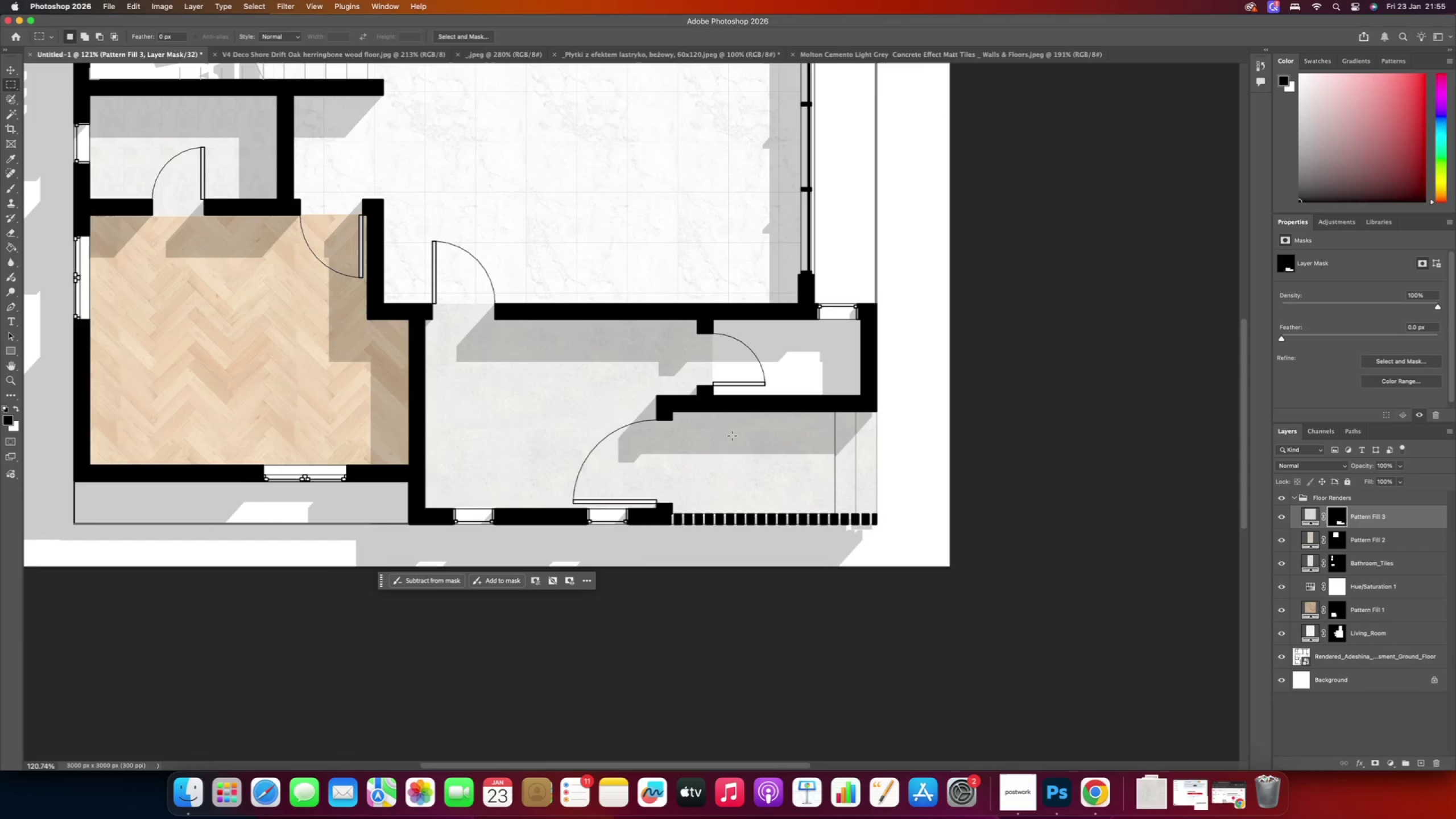 
hold_key(key=AltRight, duration=0.86)
scroll: coordinate [754, 375], scroll_direction: up, amount: 6.0
 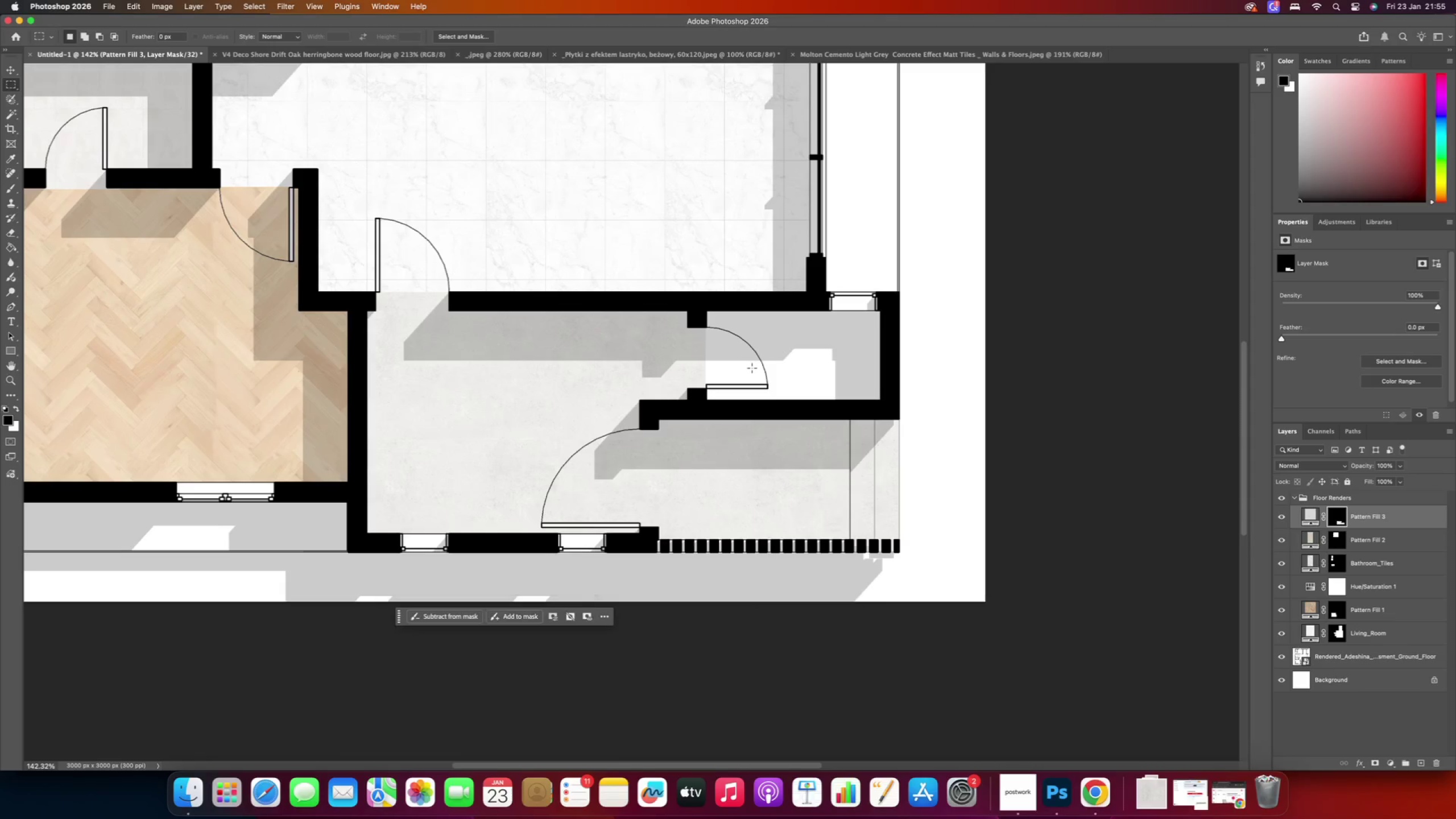 
hold_key(key=Space, duration=0.64)
 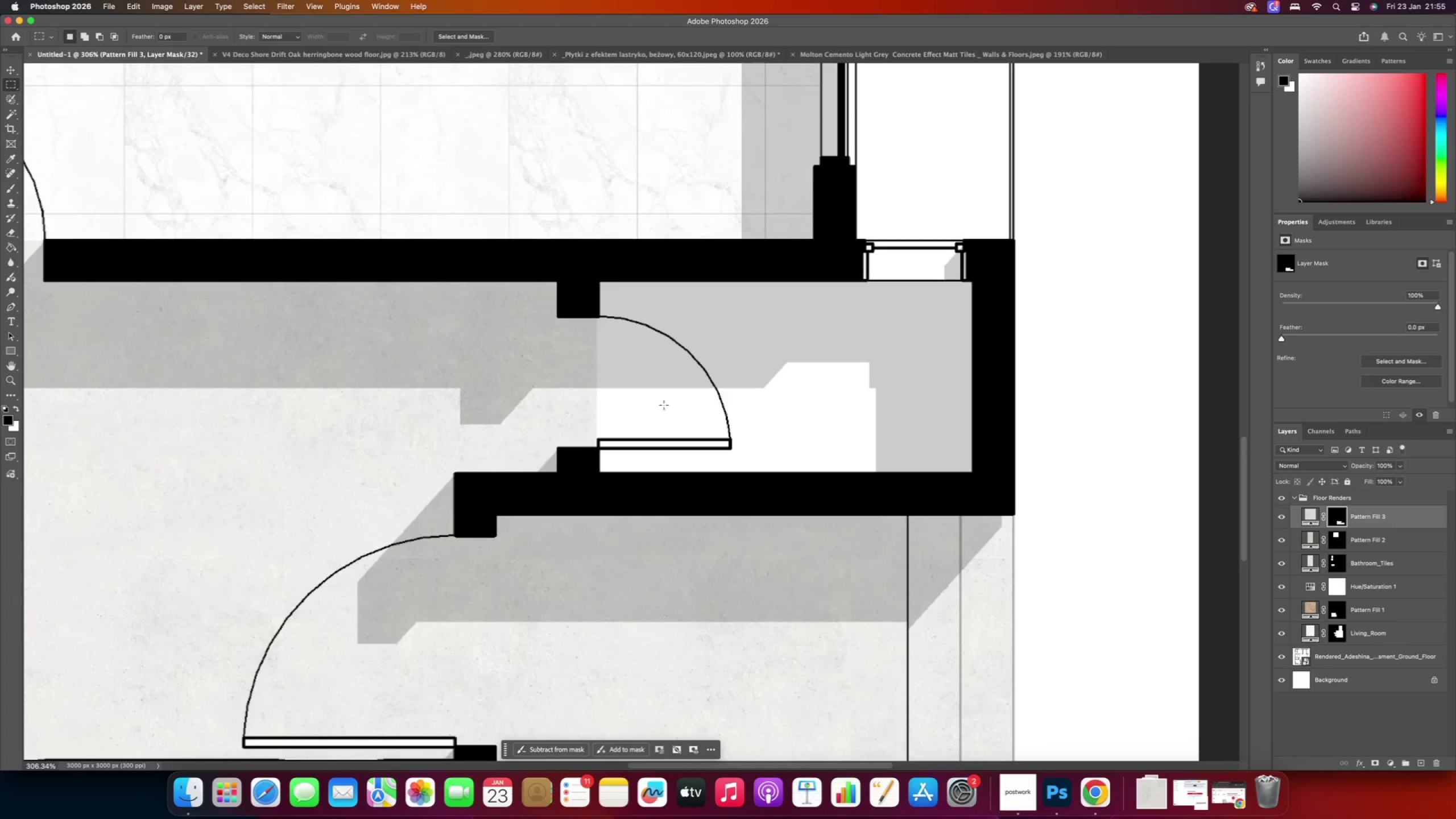 
left_click_drag(start_coordinate=[720, 362], to_coordinate=[667, 406])
 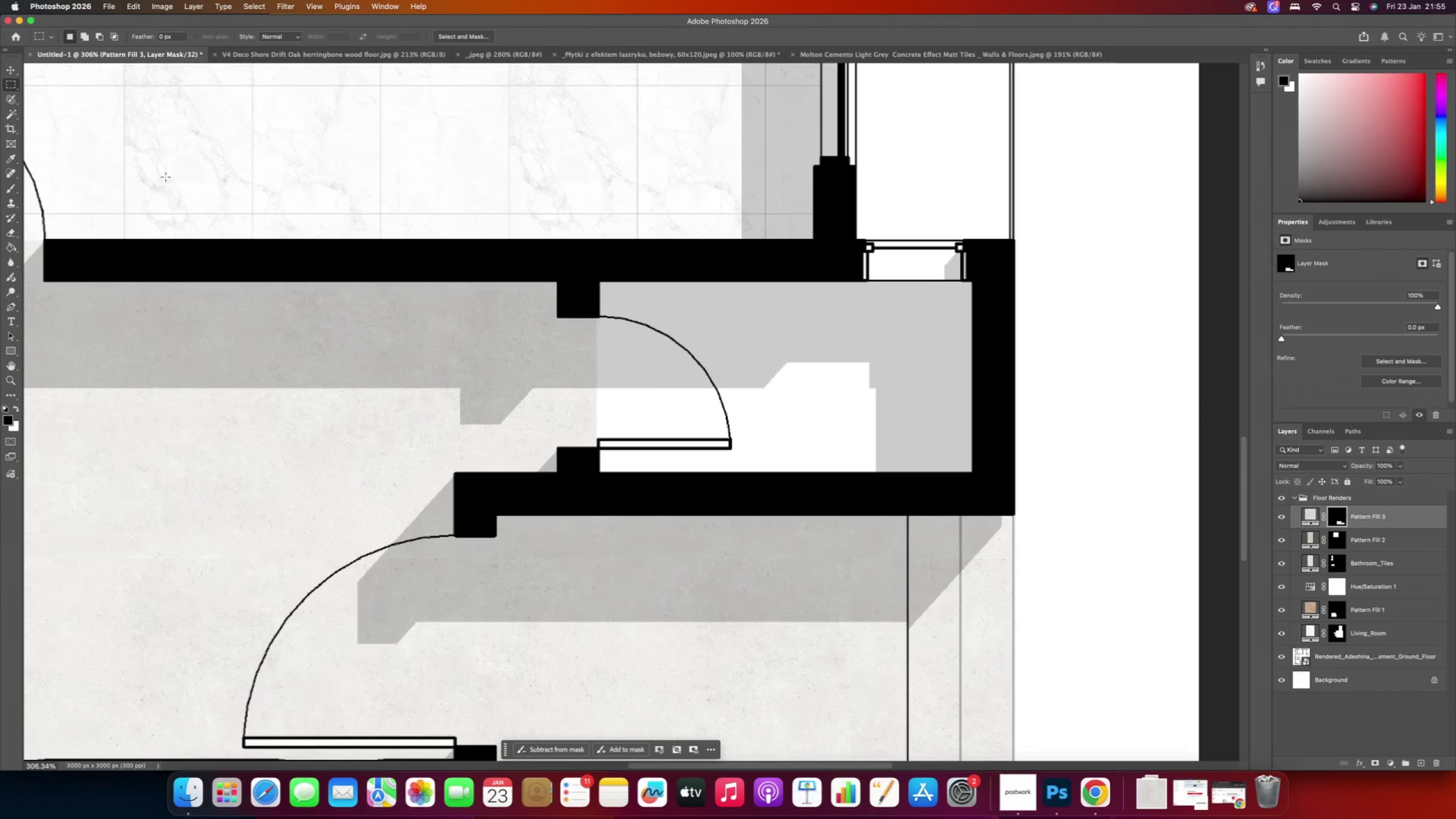 
left_click([11, 74])
 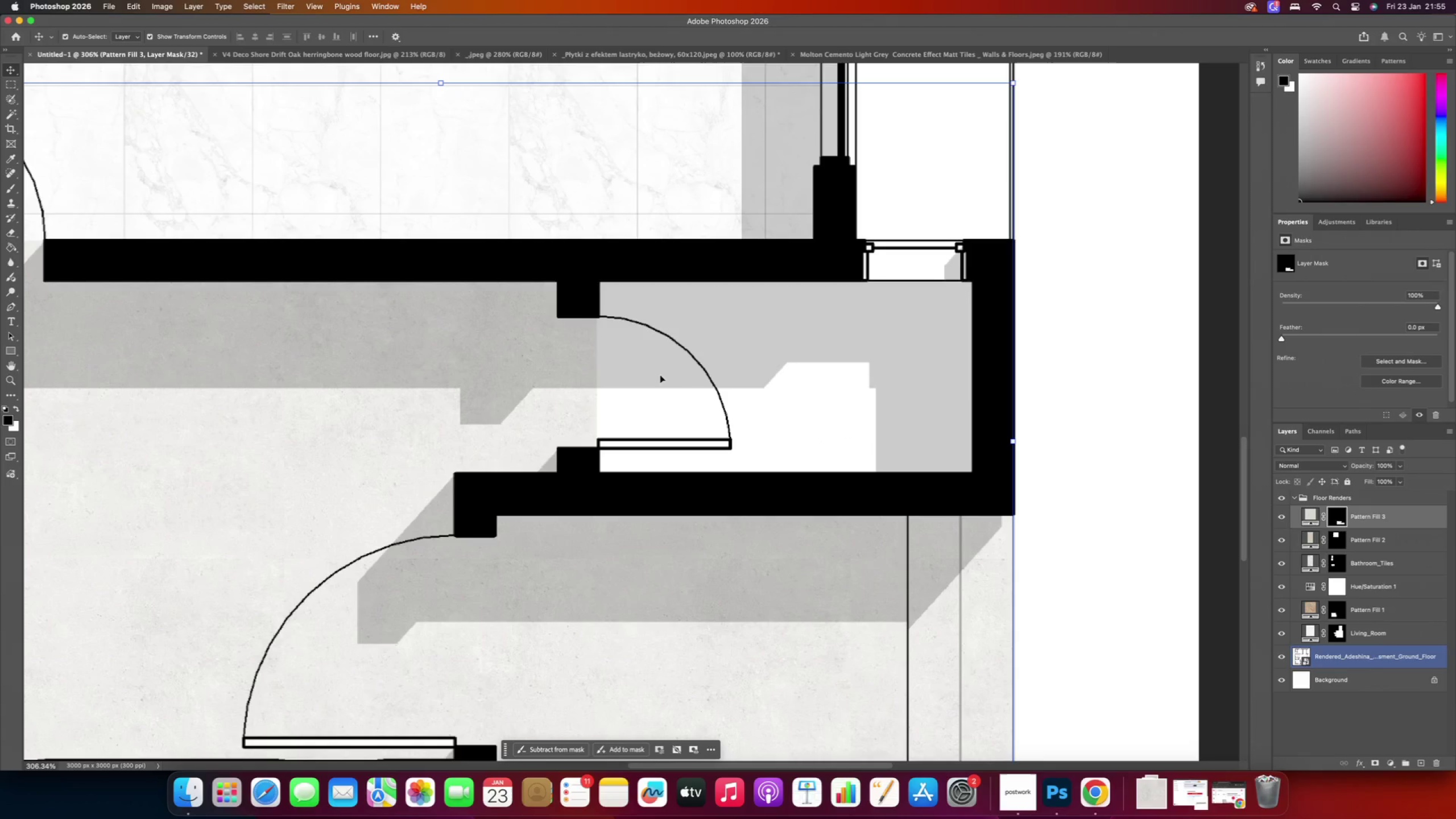 
left_click([12, 114])
 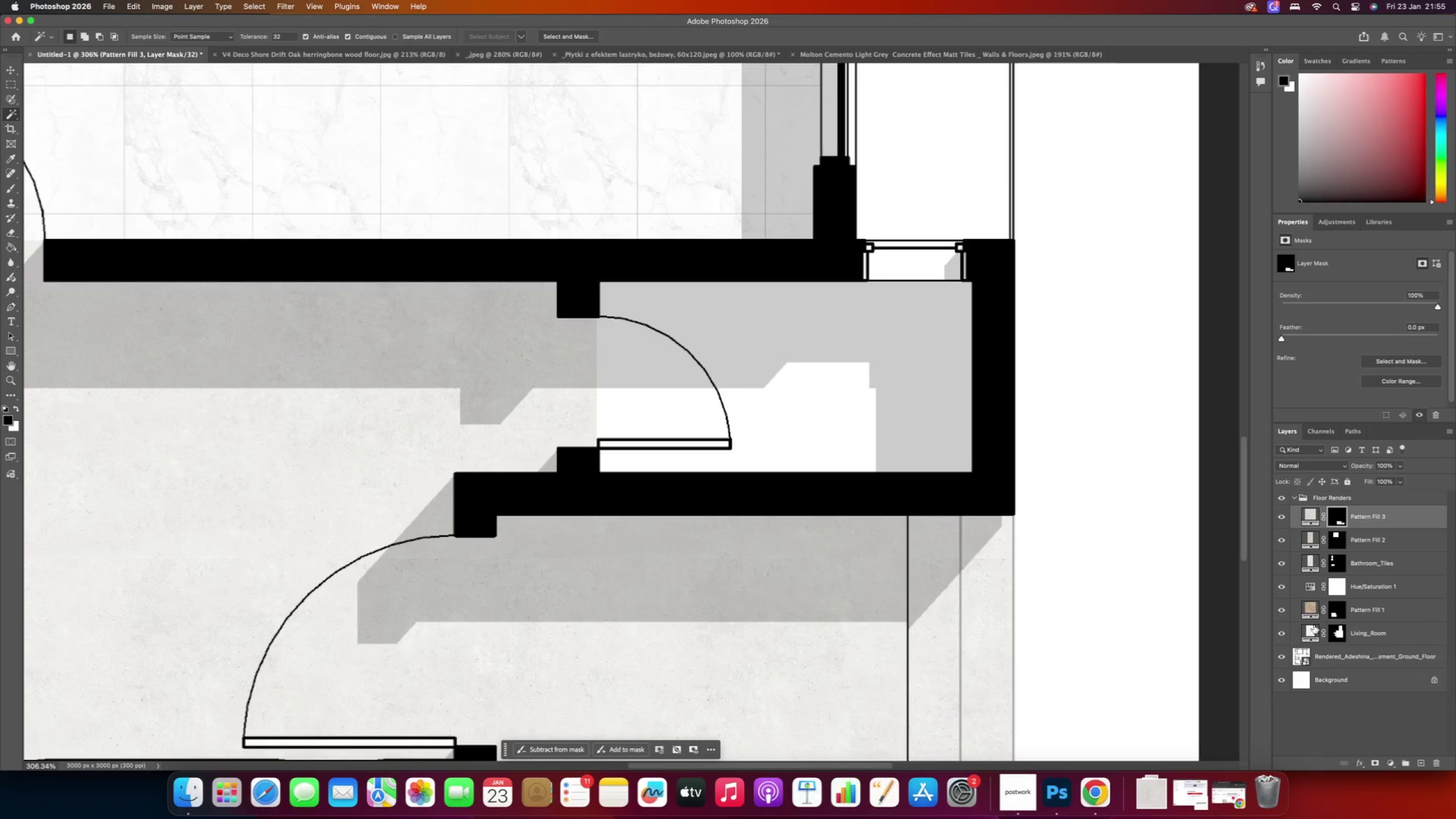 
left_click([1322, 660])
 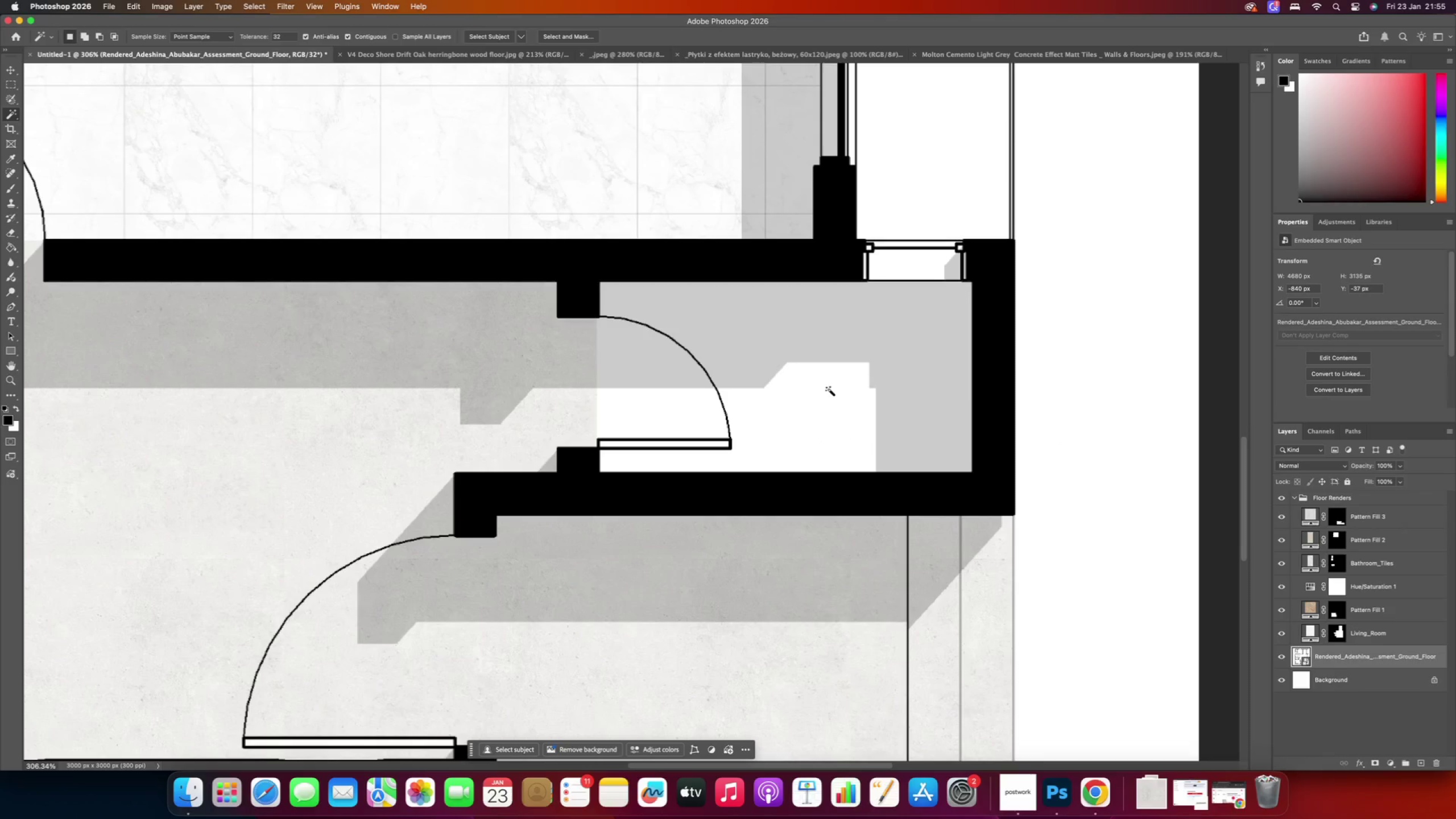 
left_click([826, 415])
 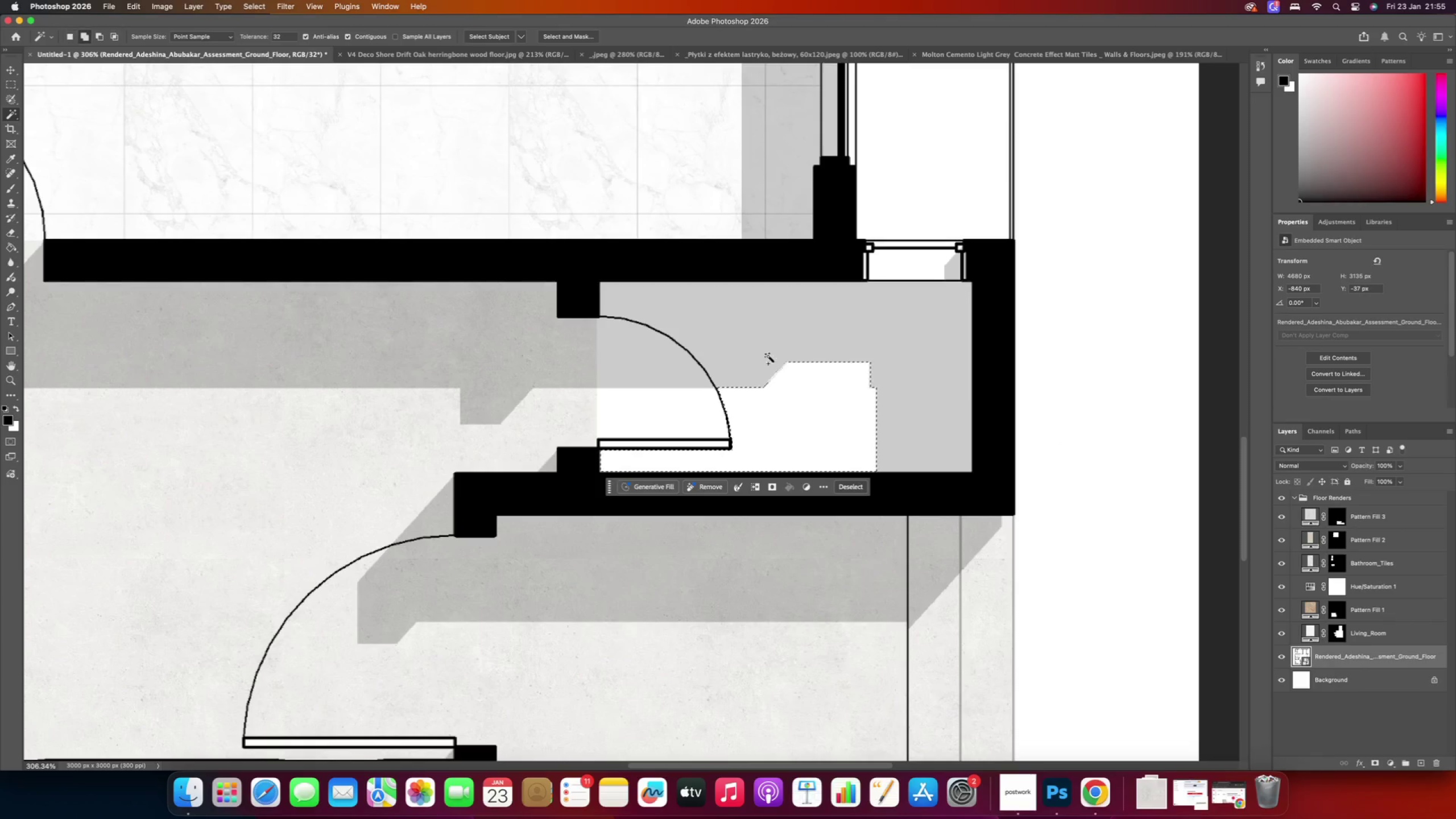 
hold_key(key=ShiftRight, duration=0.94)
left_click([767, 344])
 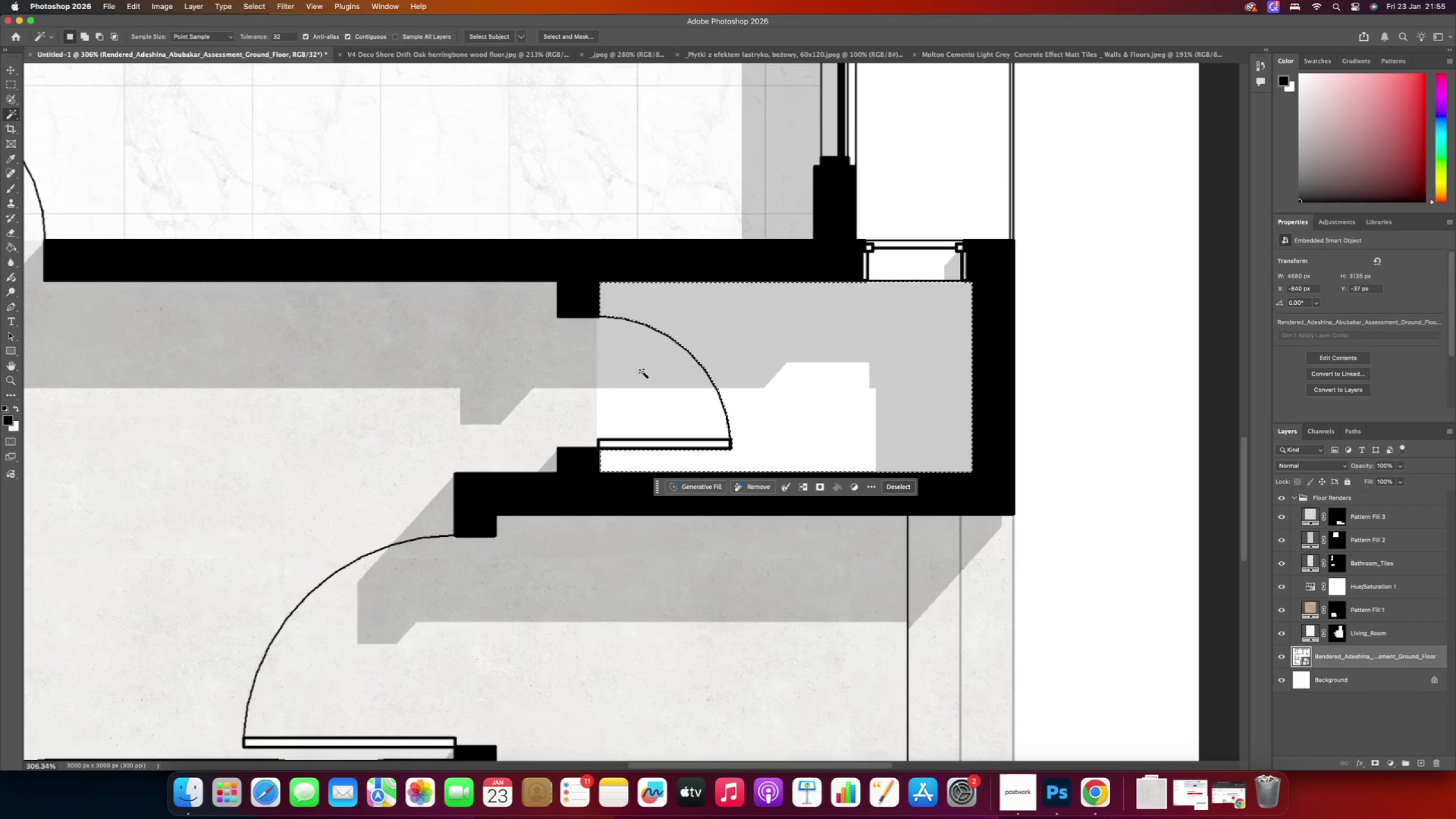 
hold_key(key=AltRight, duration=1.08)
scroll: coordinate [292, 273], scroll_direction: up, amount: 6.0
 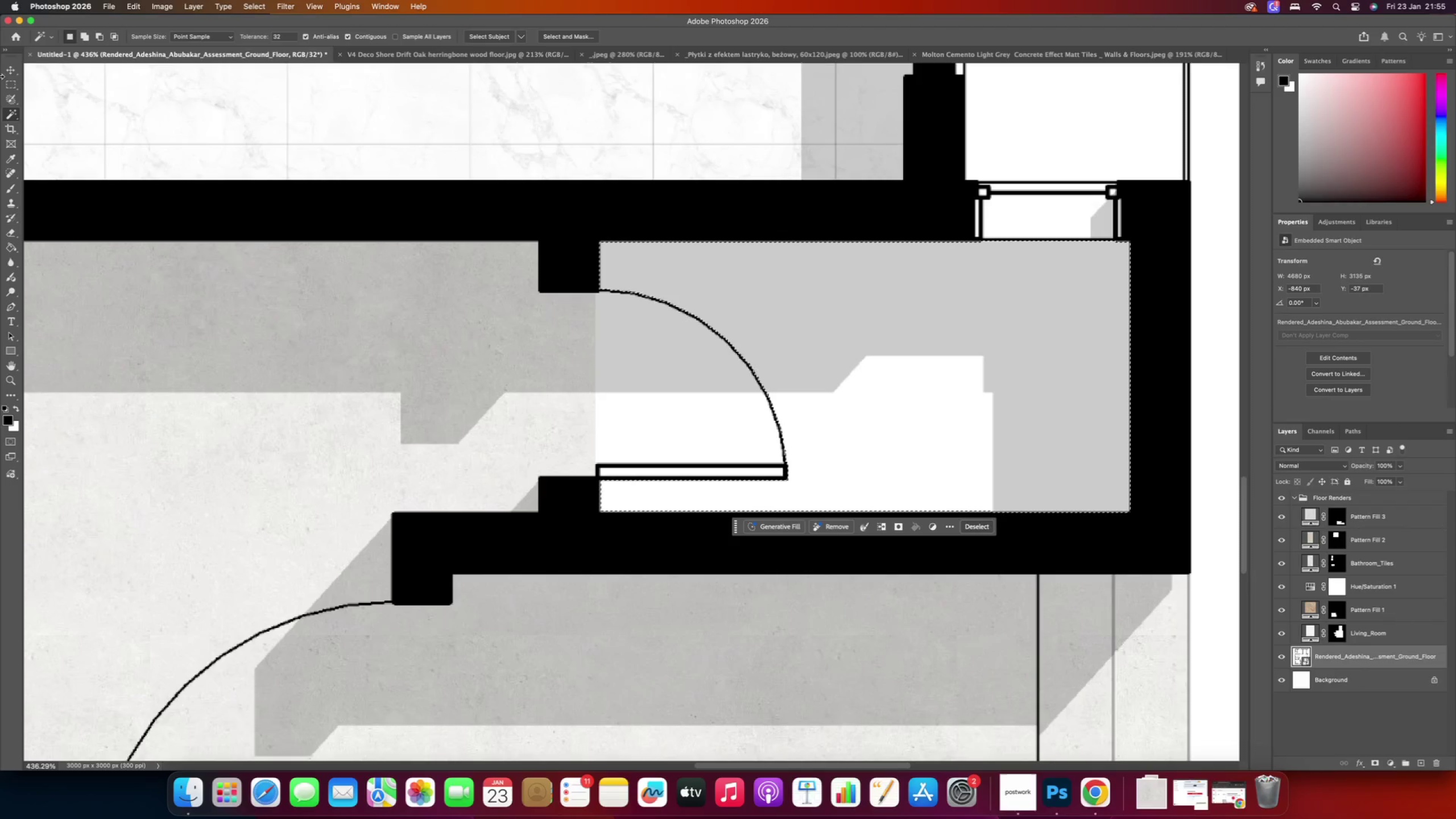 
left_click([8, 82])
 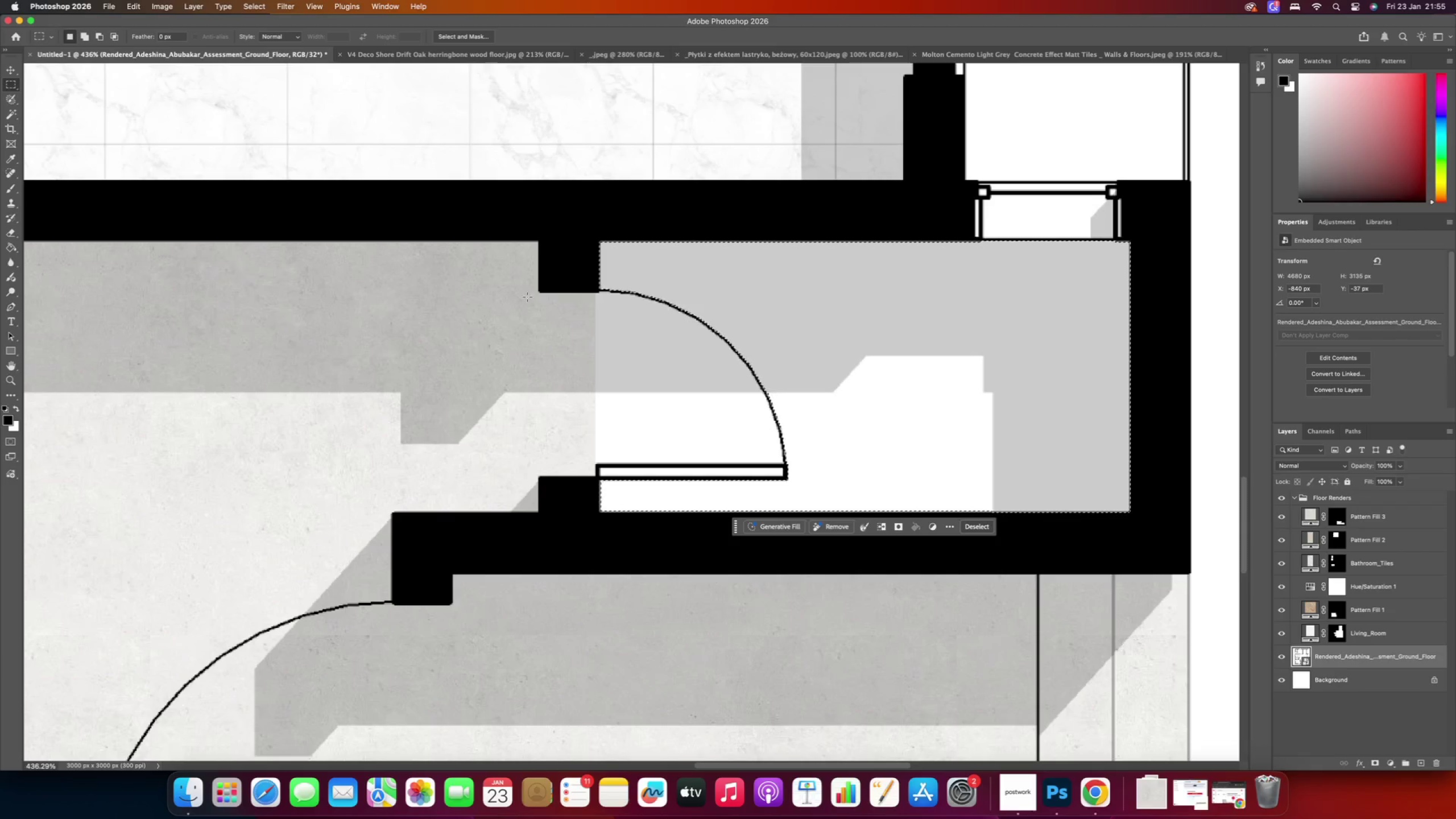 
hold_key(key=ShiftRight, duration=9.33)
left_click_drag(start_coordinate=[595, 477], to_coordinate=[796, 290])
 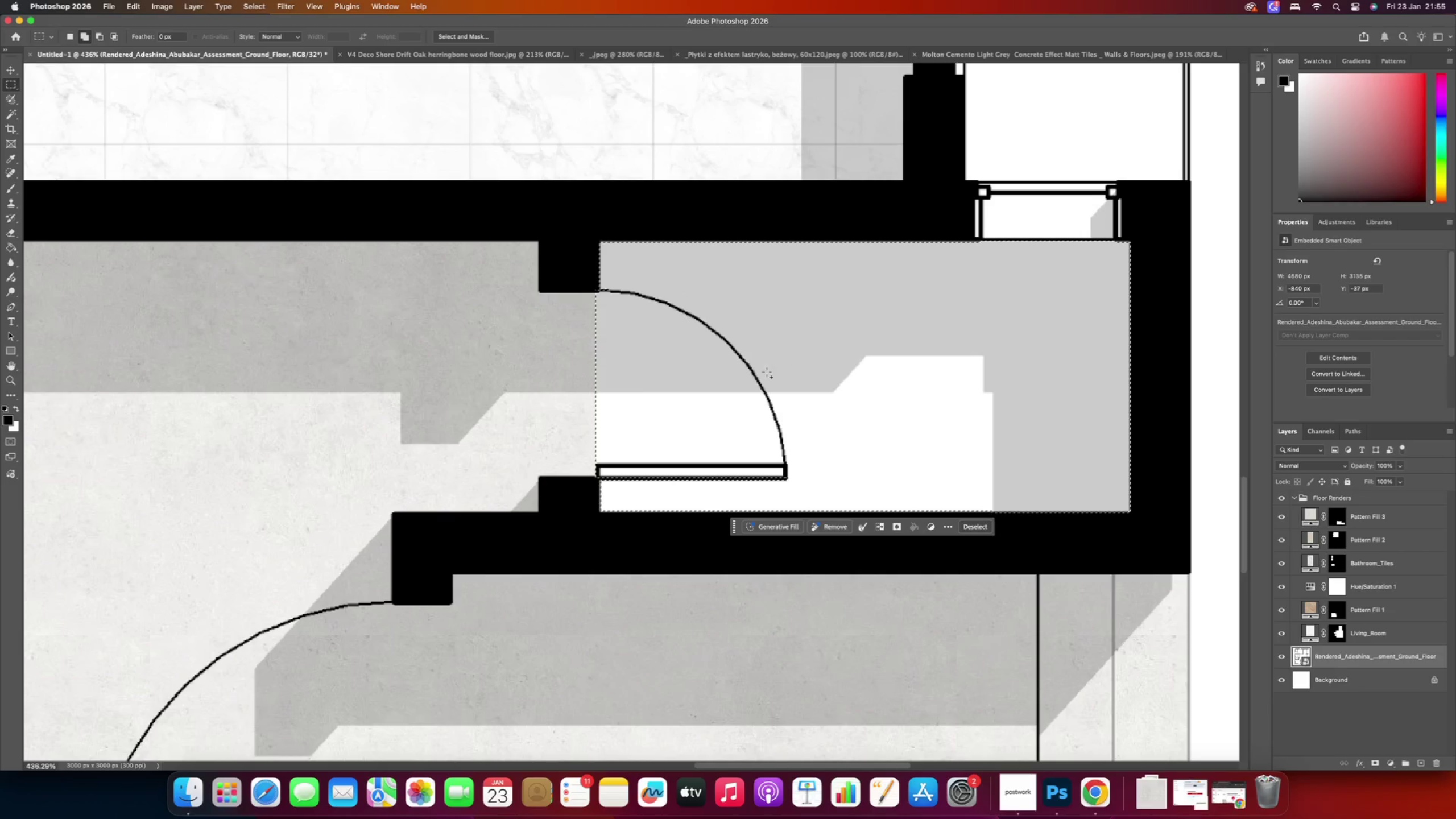 
hold_key(key=MetaRight, duration=0.74)
scroll: coordinate [610, 385], scroll_direction: up, amount: 1.0
 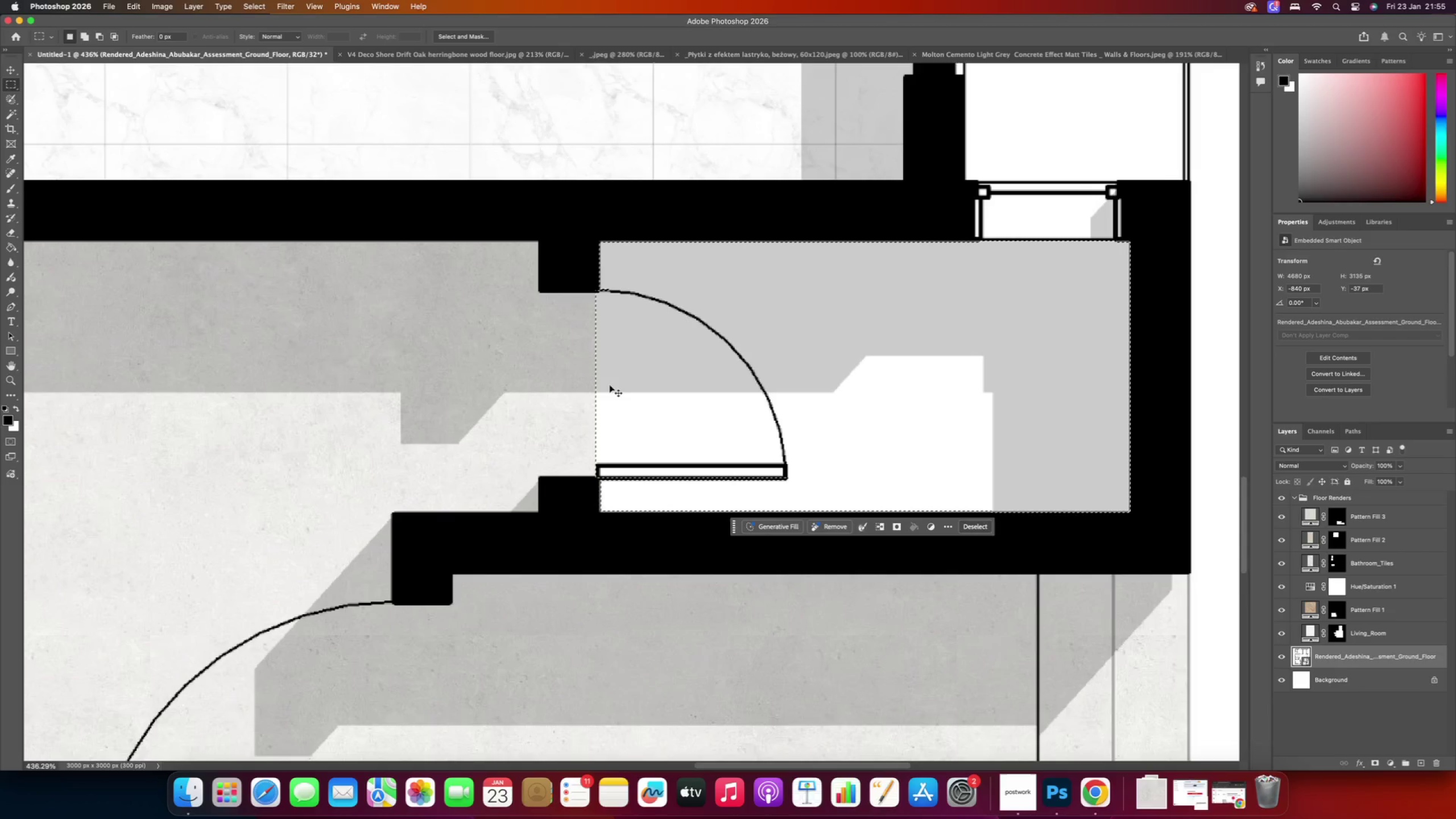 
hold_key(key=MetaRight, duration=0.53)
scroll: coordinate [693, 467], scroll_direction: up, amount: 9.0
 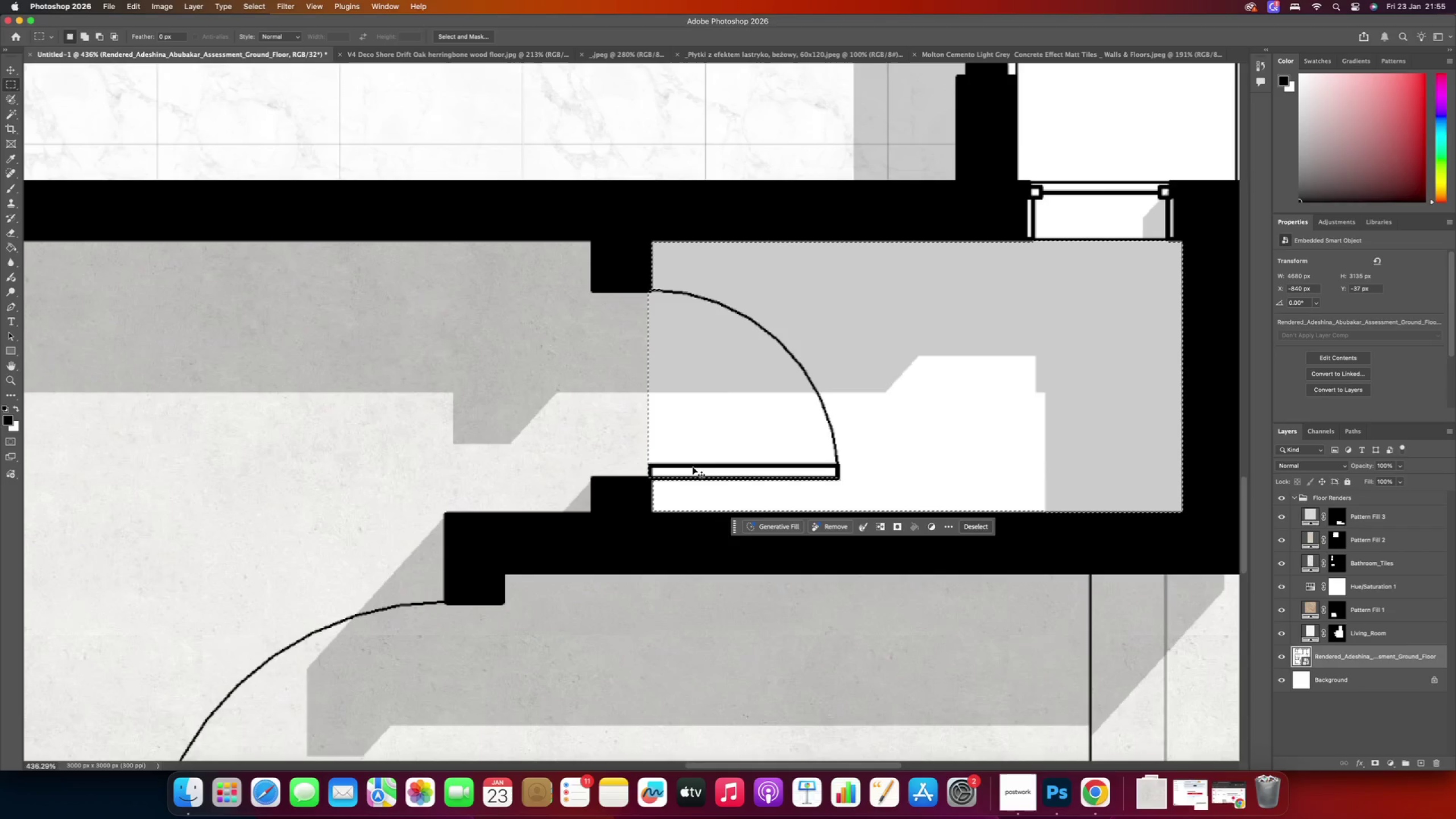 
hold_key(key=AltRight, duration=0.9)
scroll: coordinate [668, 481], scroll_direction: up, amount: 6.0
 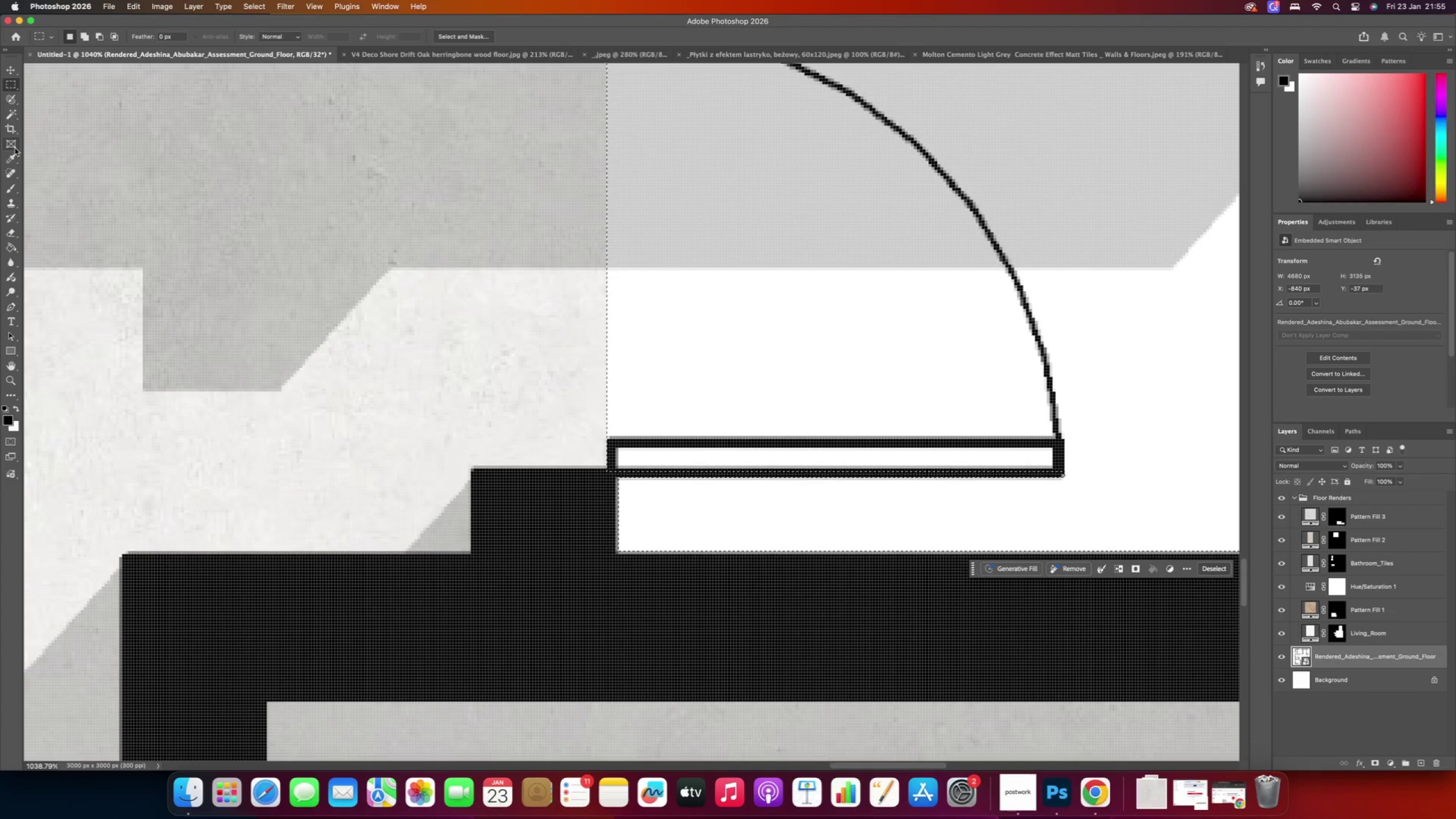 
left_click([13, 118])
 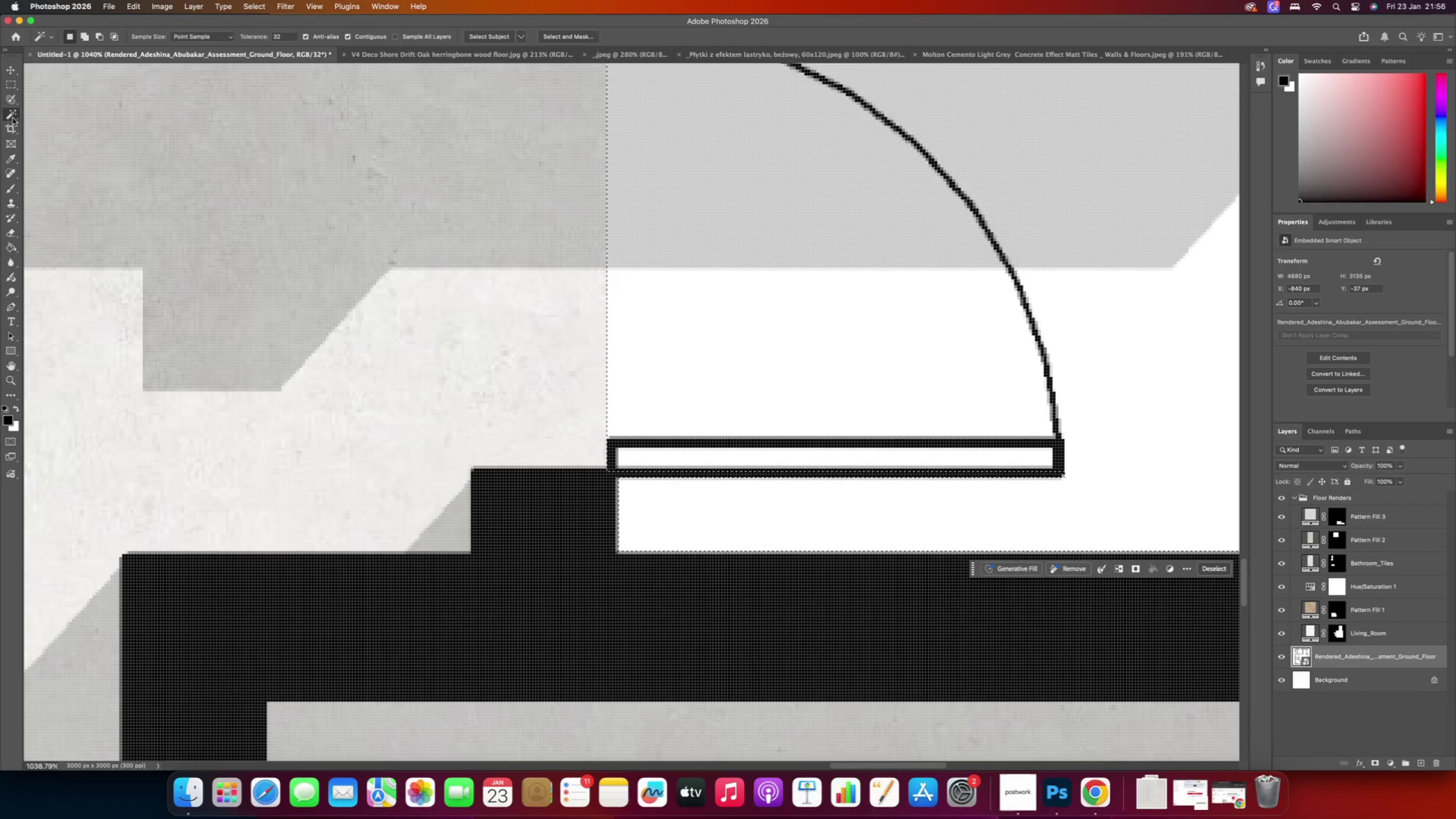 
hold_key(key=AltRight, duration=3.42)
left_click([765, 457])
 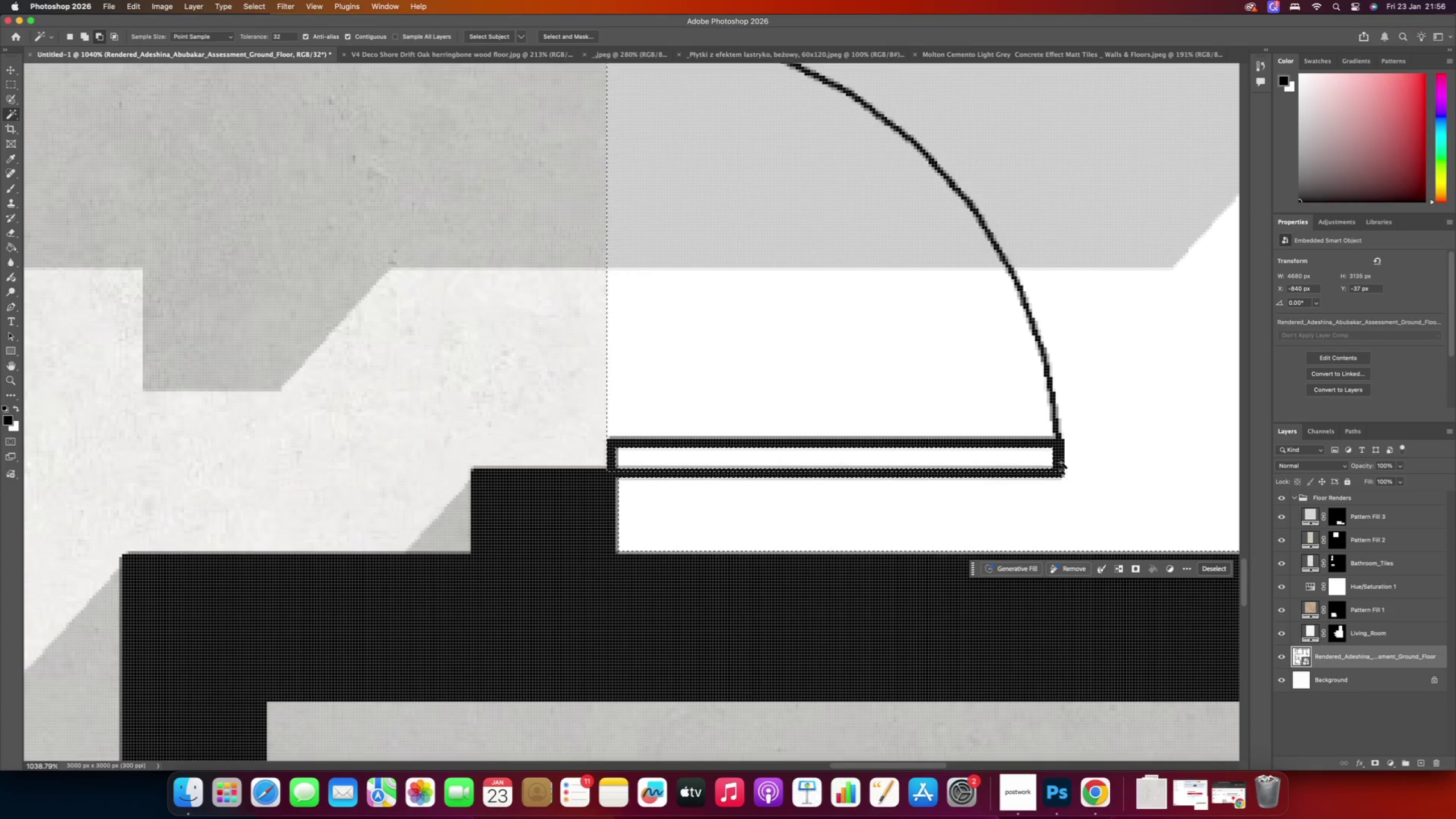 
left_click([1060, 460])
 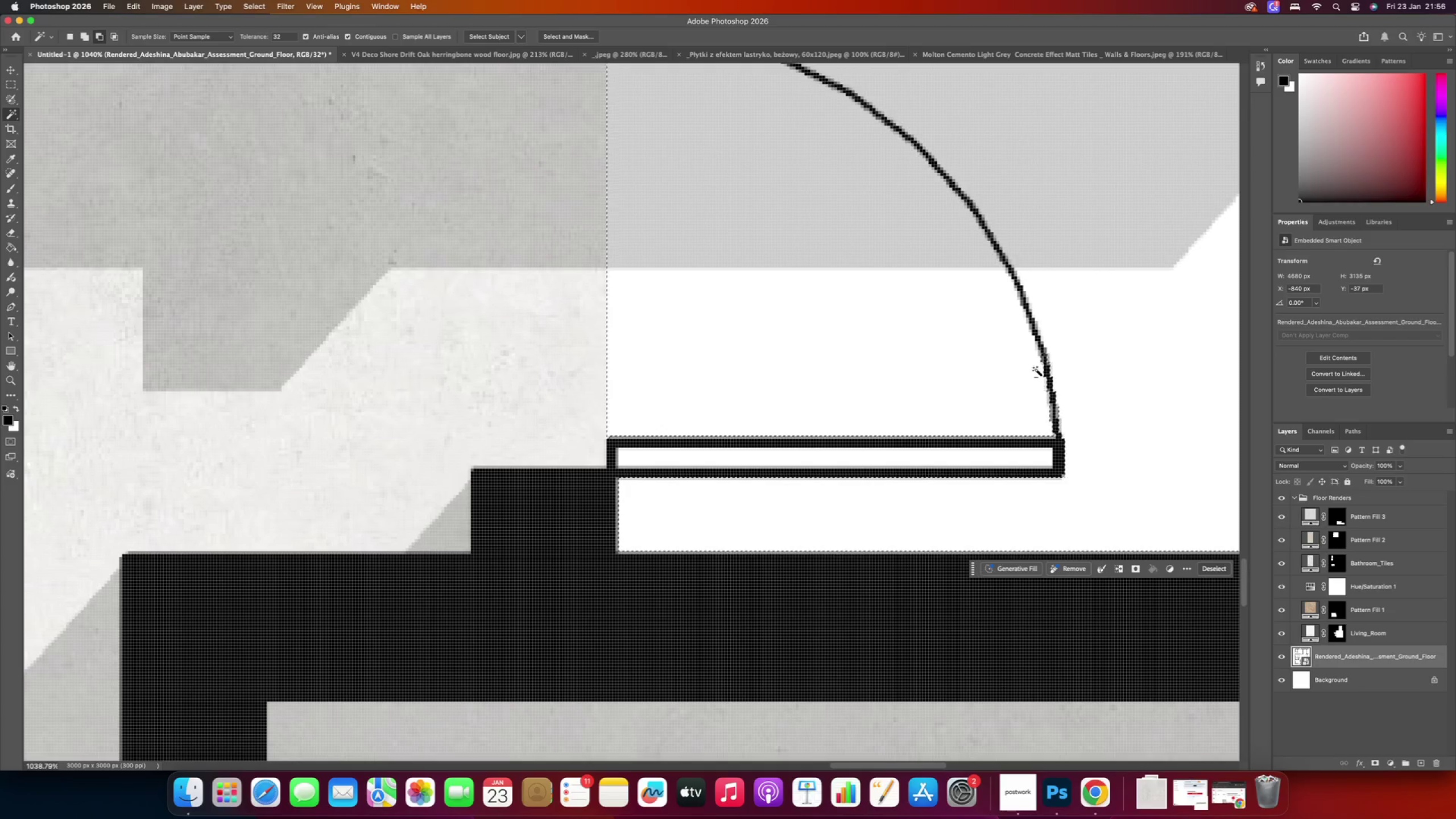 
hold_key(key=AltRight, duration=4.19)
scroll: coordinate [1052, 363], scroll_direction: up, amount: 5.0
 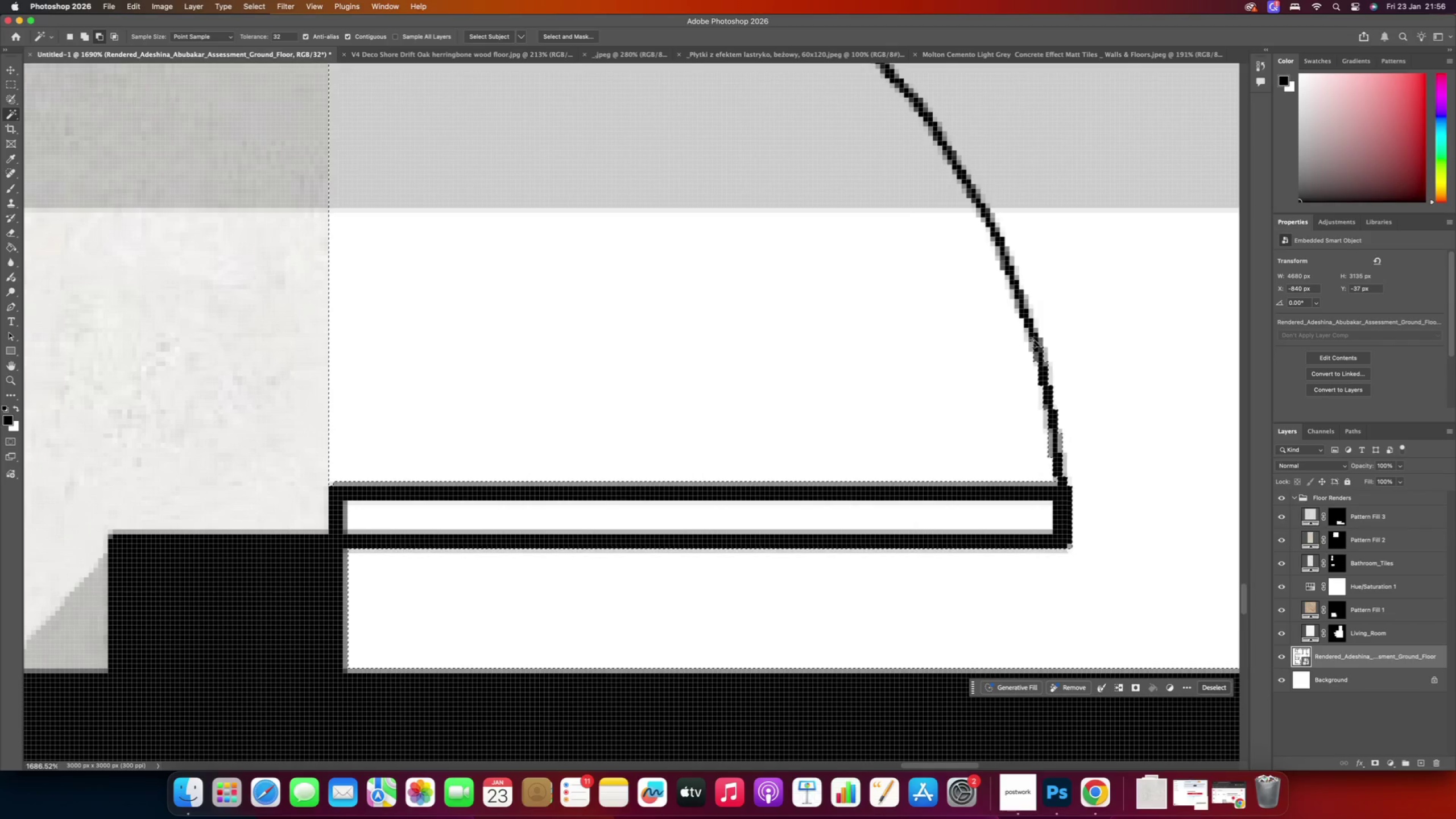 
left_click([1036, 341])
 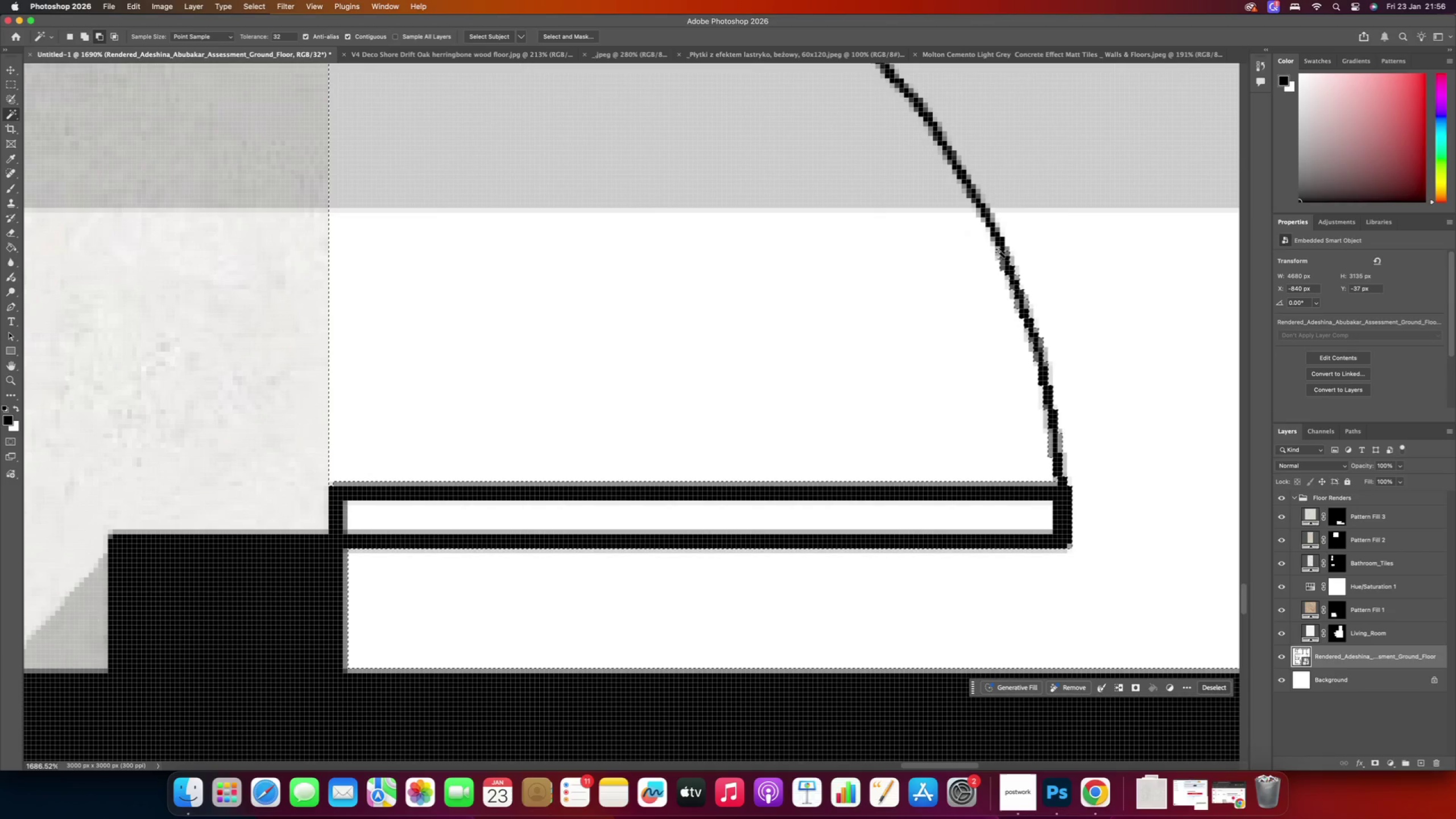 
left_click([1000, 244])
 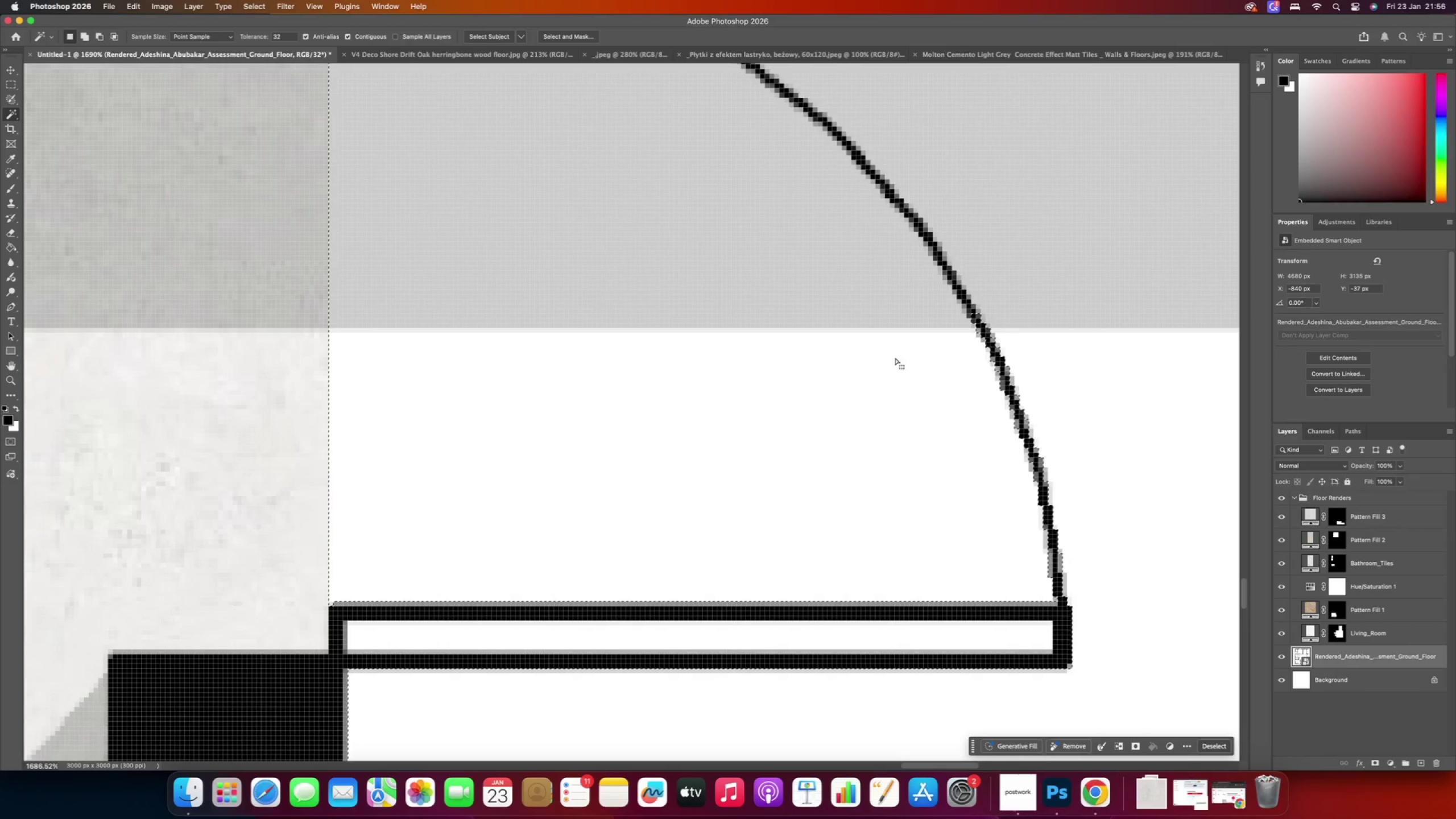 
scroll: coordinate [892, 357], scroll_direction: up, amount: 49.0
 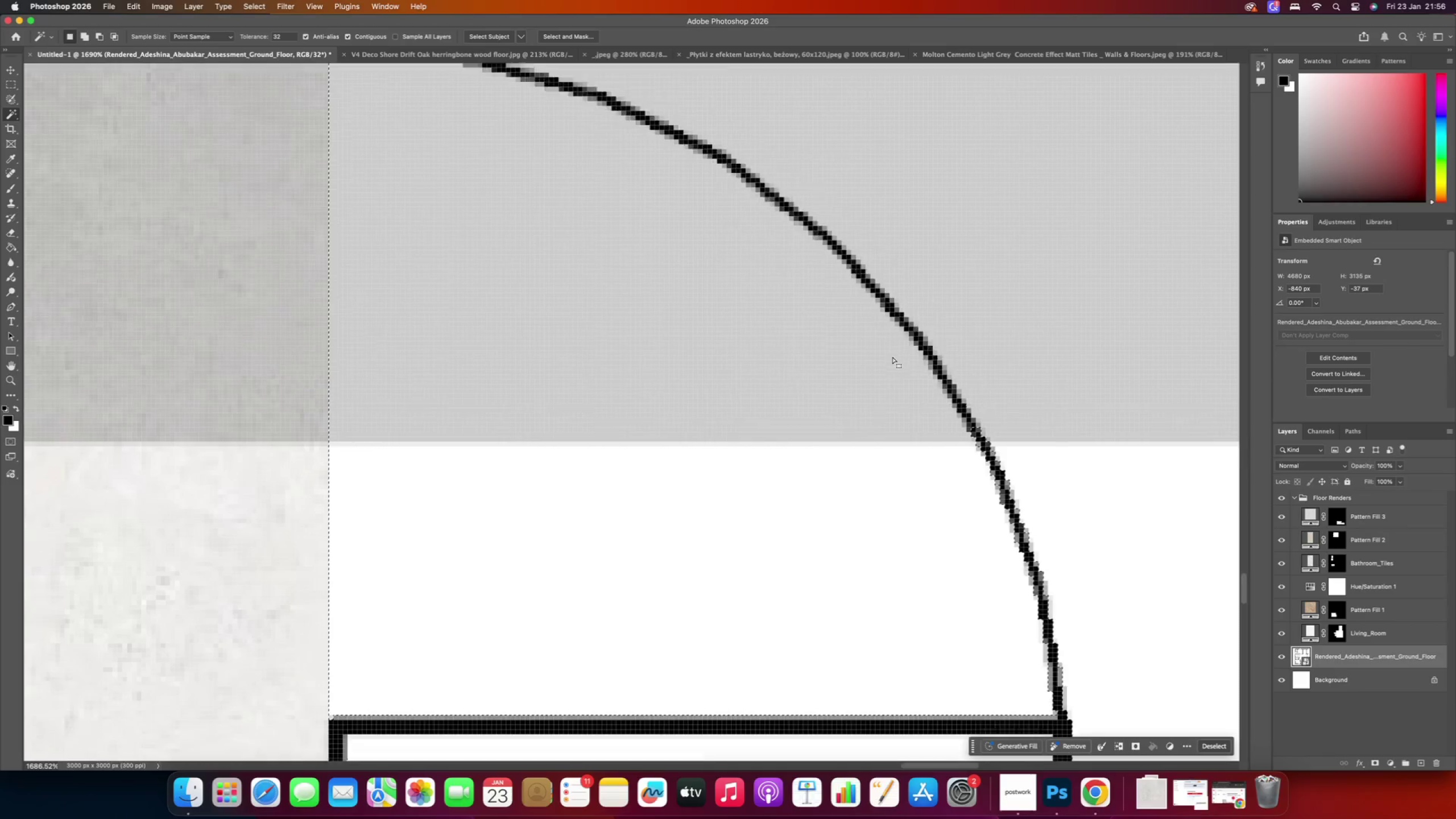 
hold_key(key=AltRight, duration=16.34)
left_click([970, 454])
 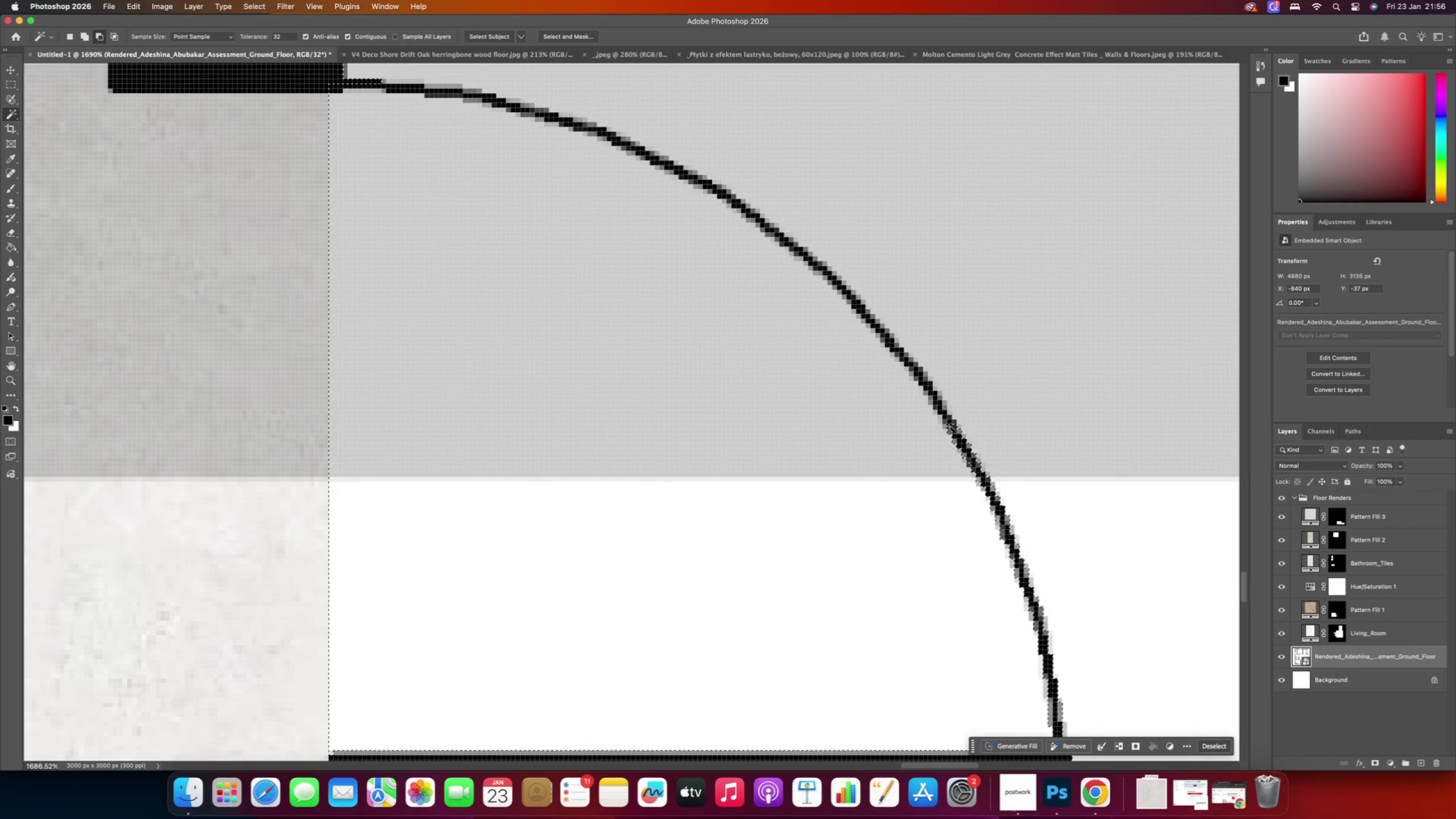 
left_click([950, 421])
 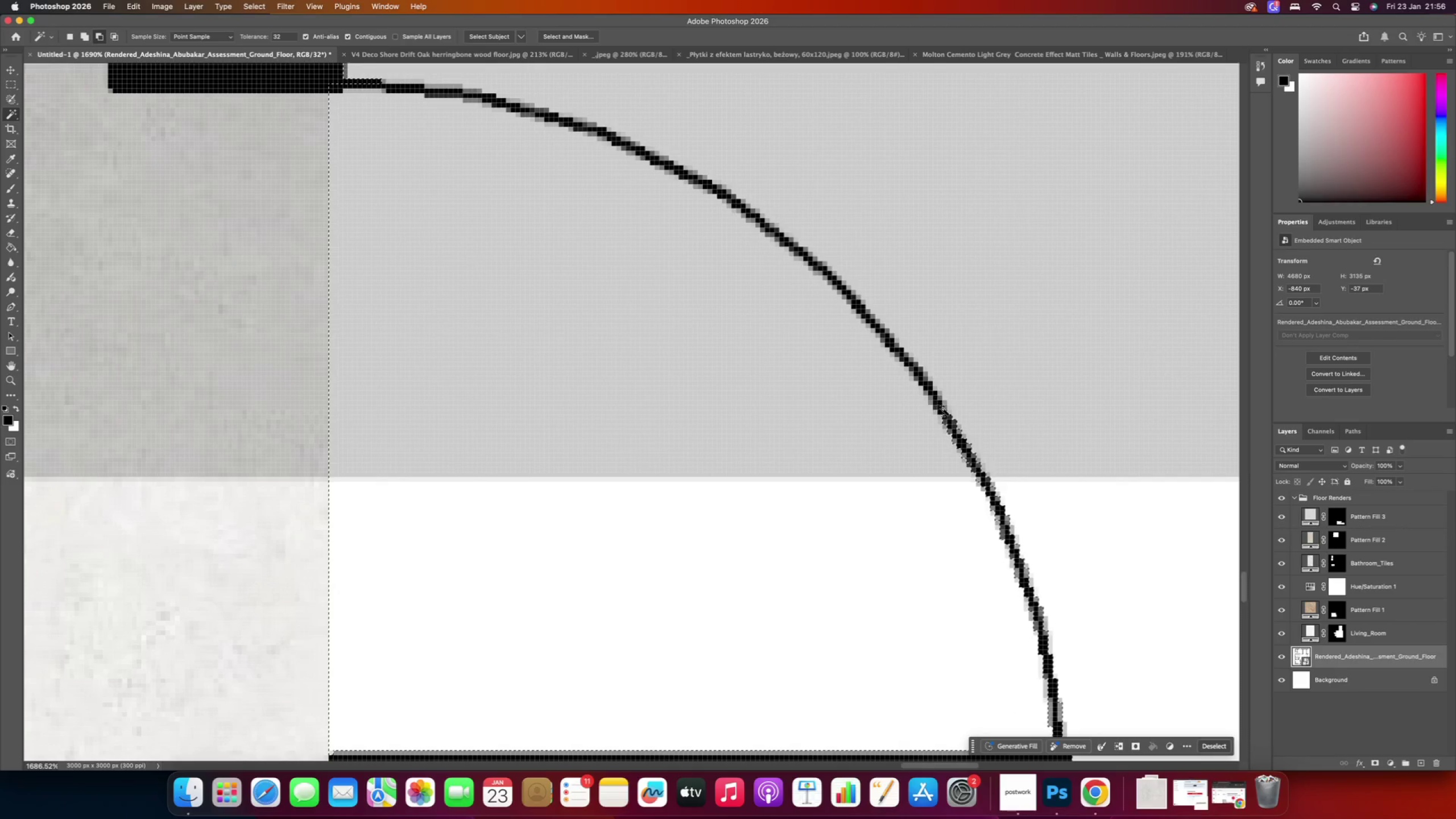 
left_click([944, 408])
 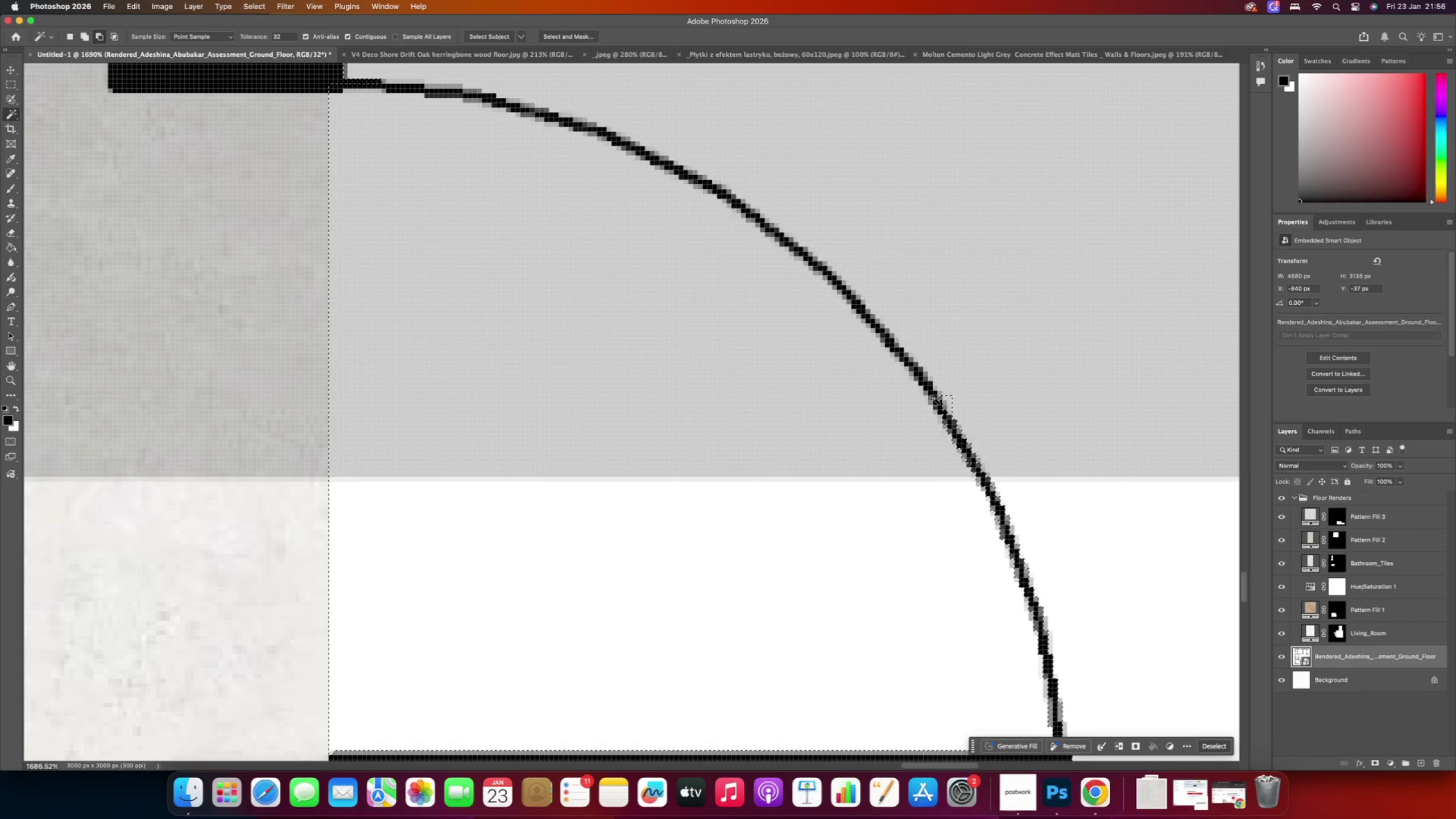 
left_click([934, 403])
 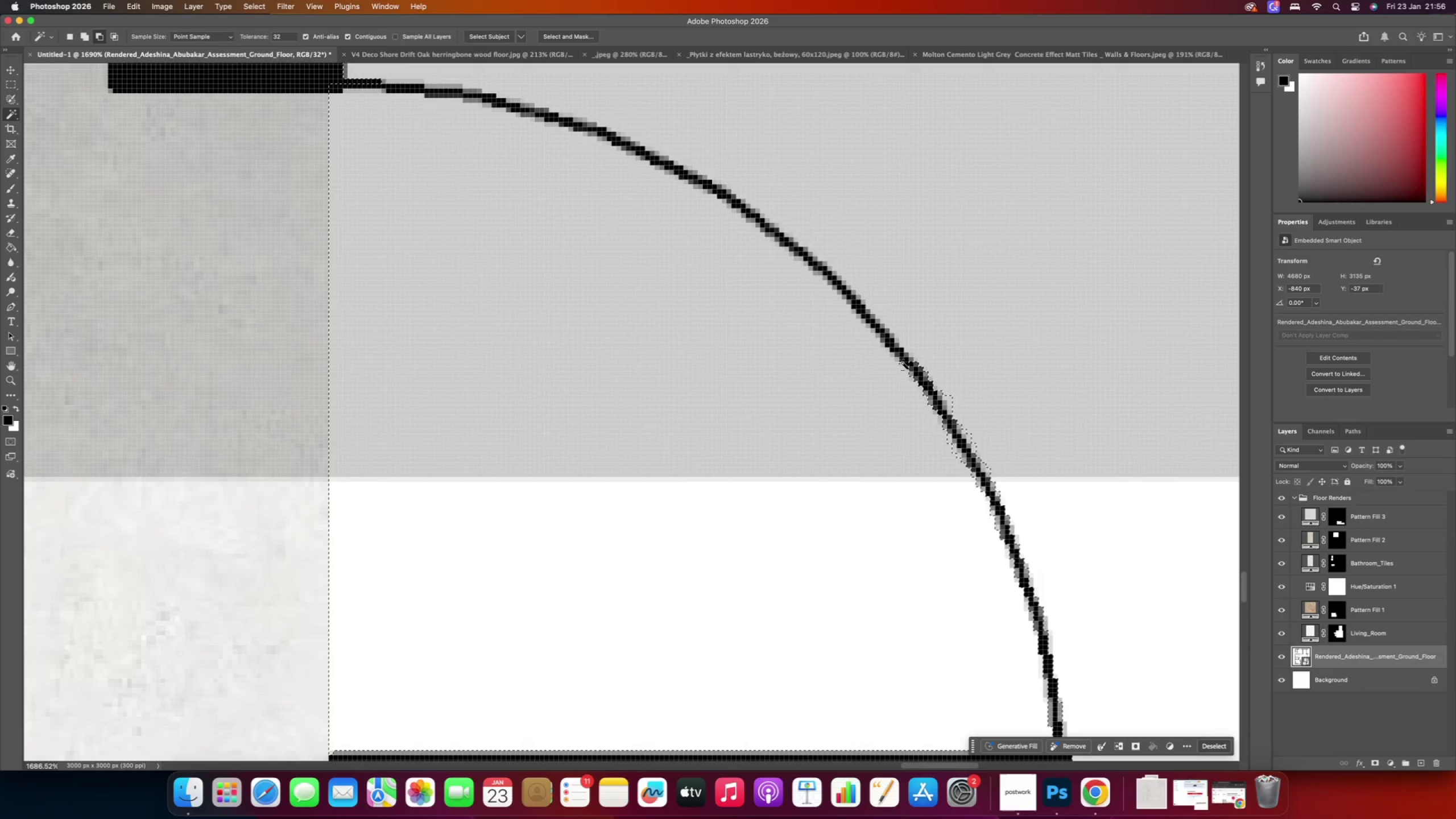 
left_click([903, 358])
 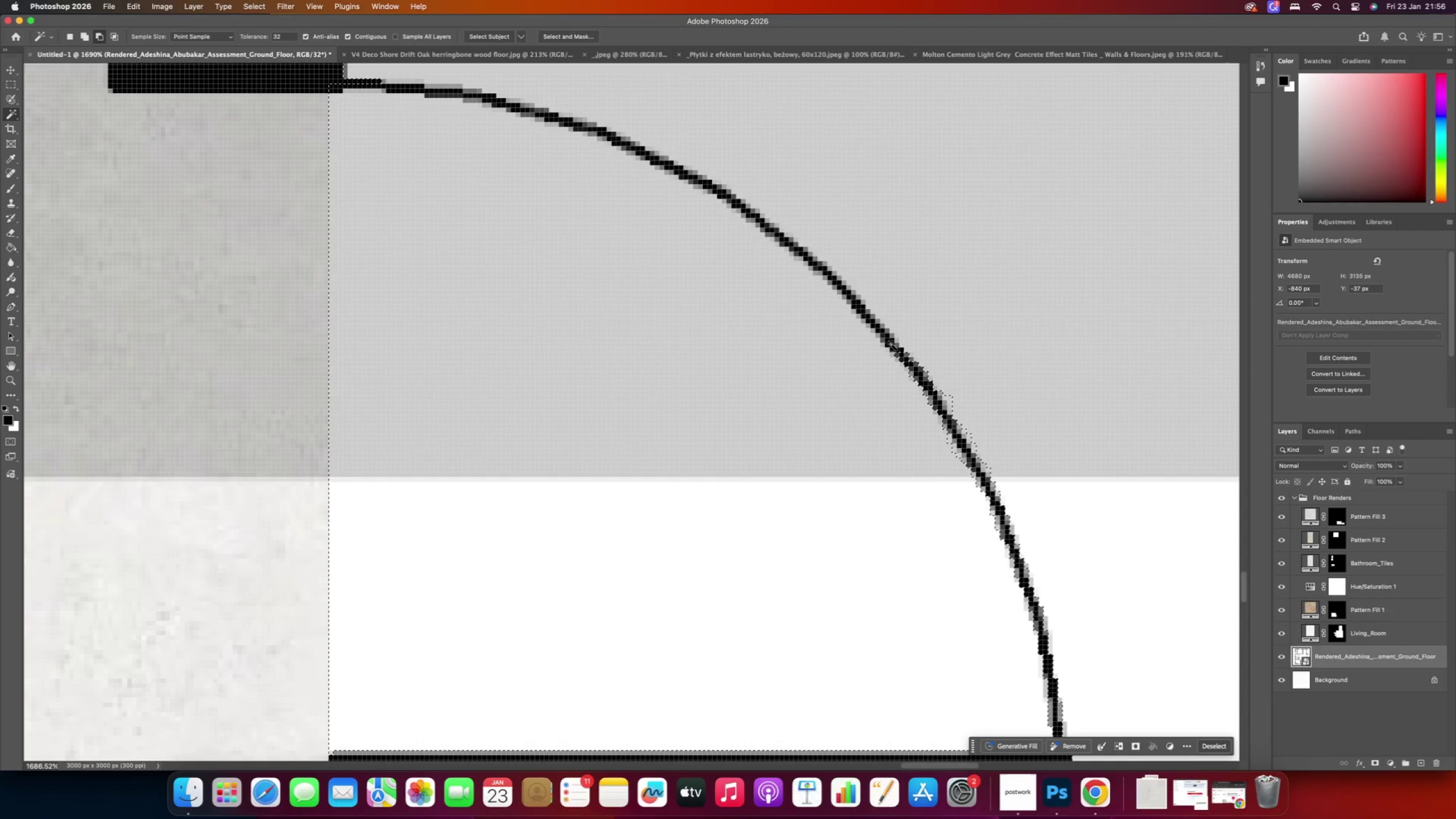 
left_click([894, 343])
 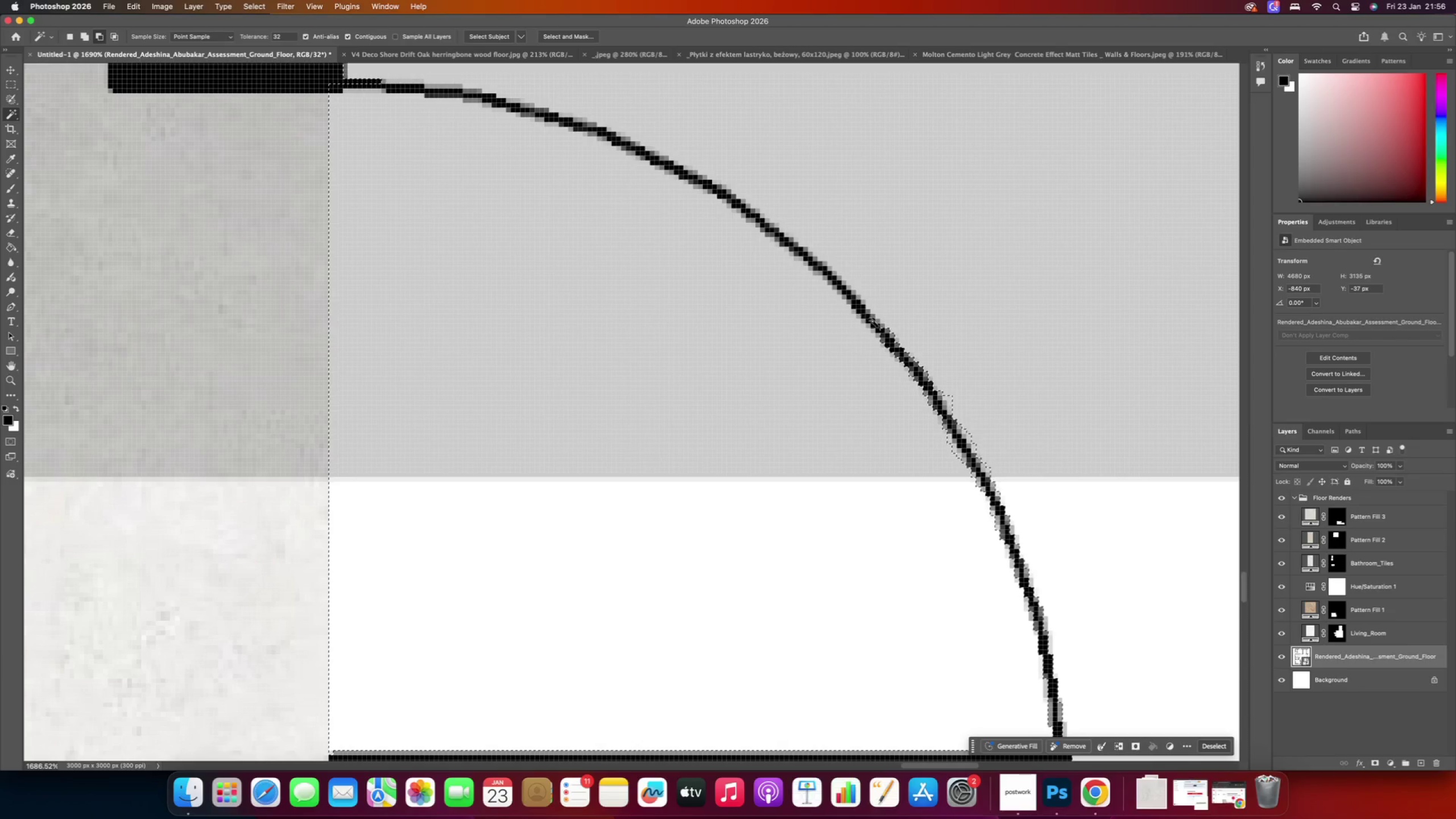 
left_click([872, 321])
 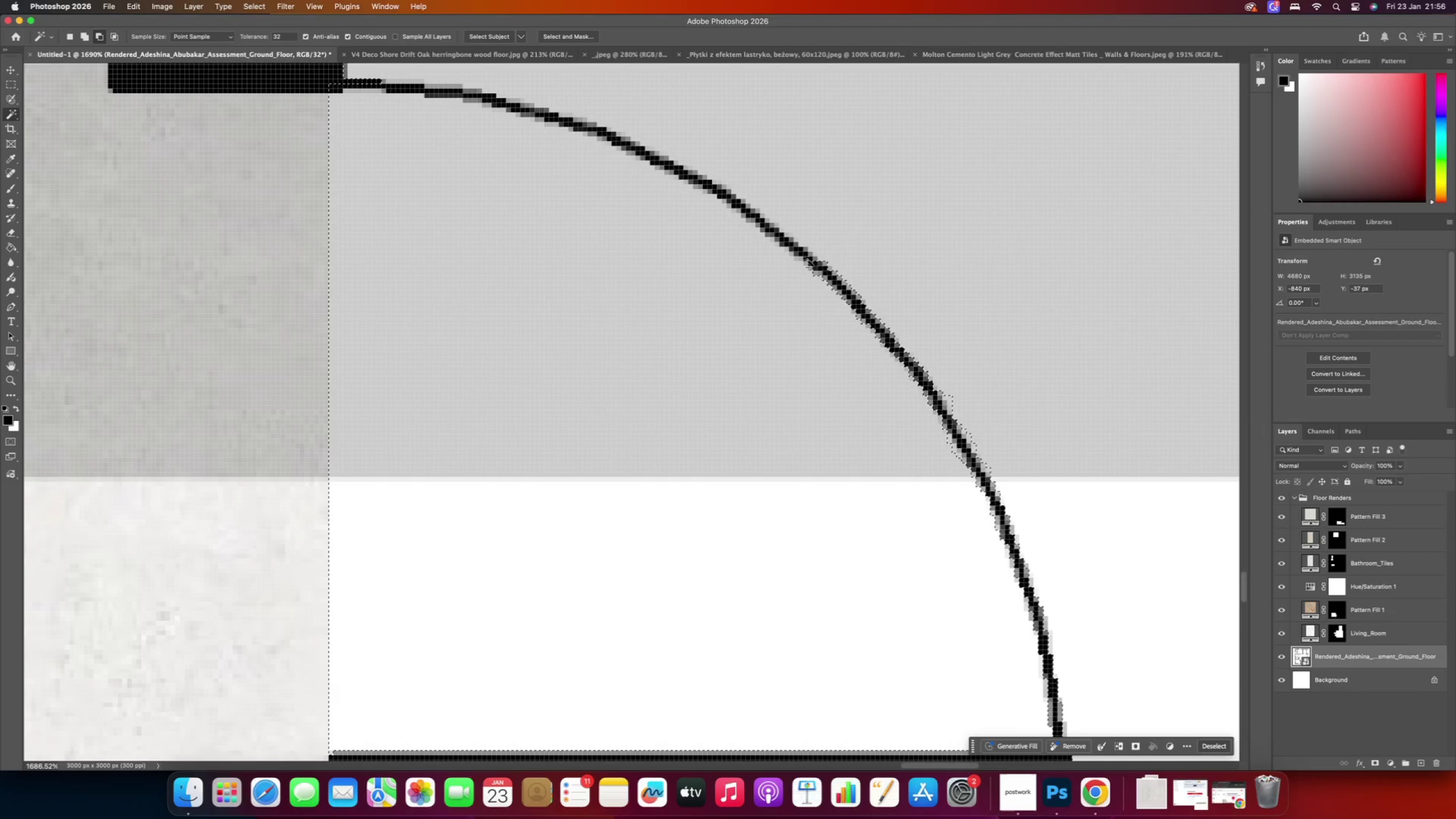 
left_click([808, 258])
 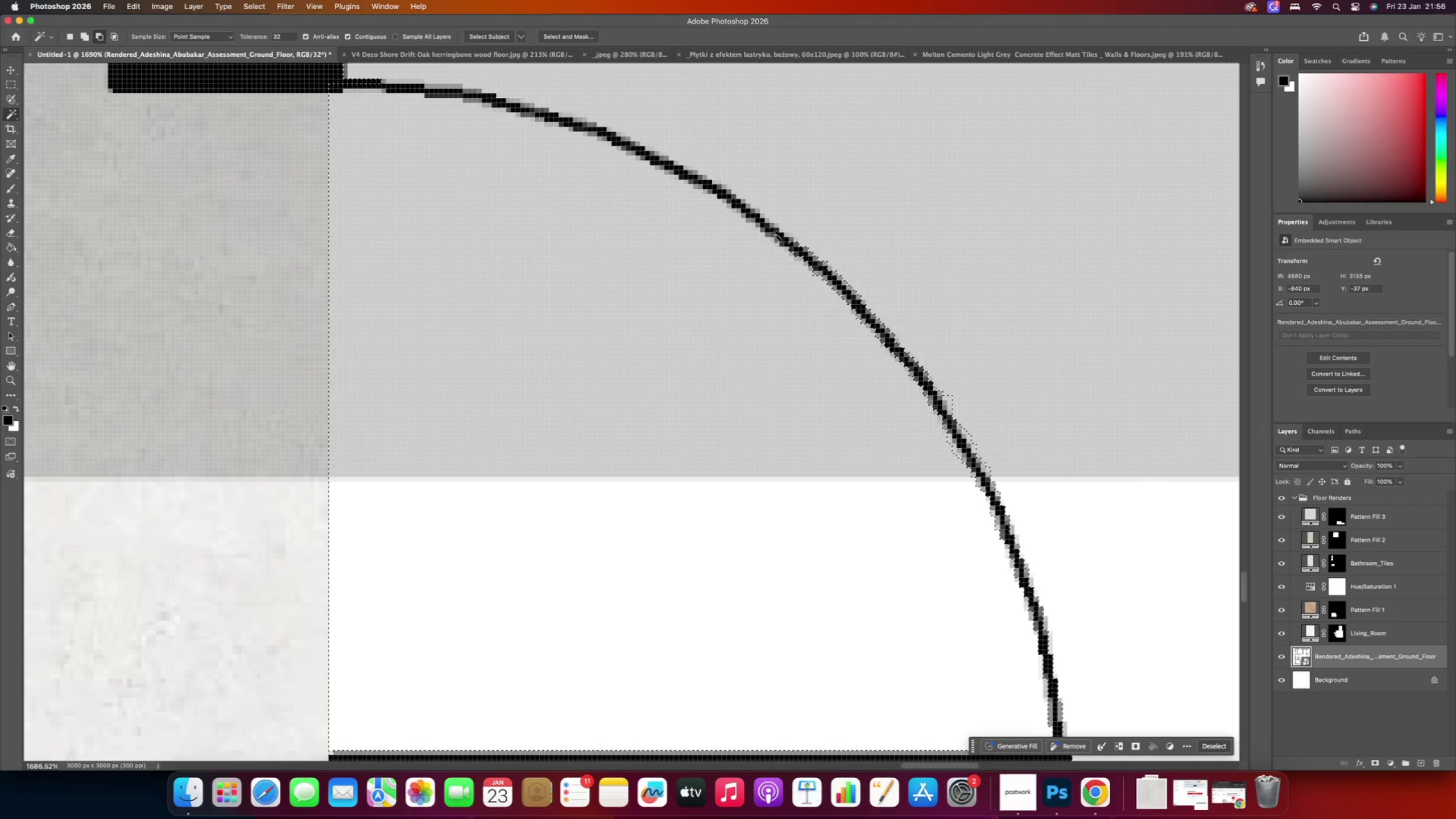 
left_click([782, 237])
 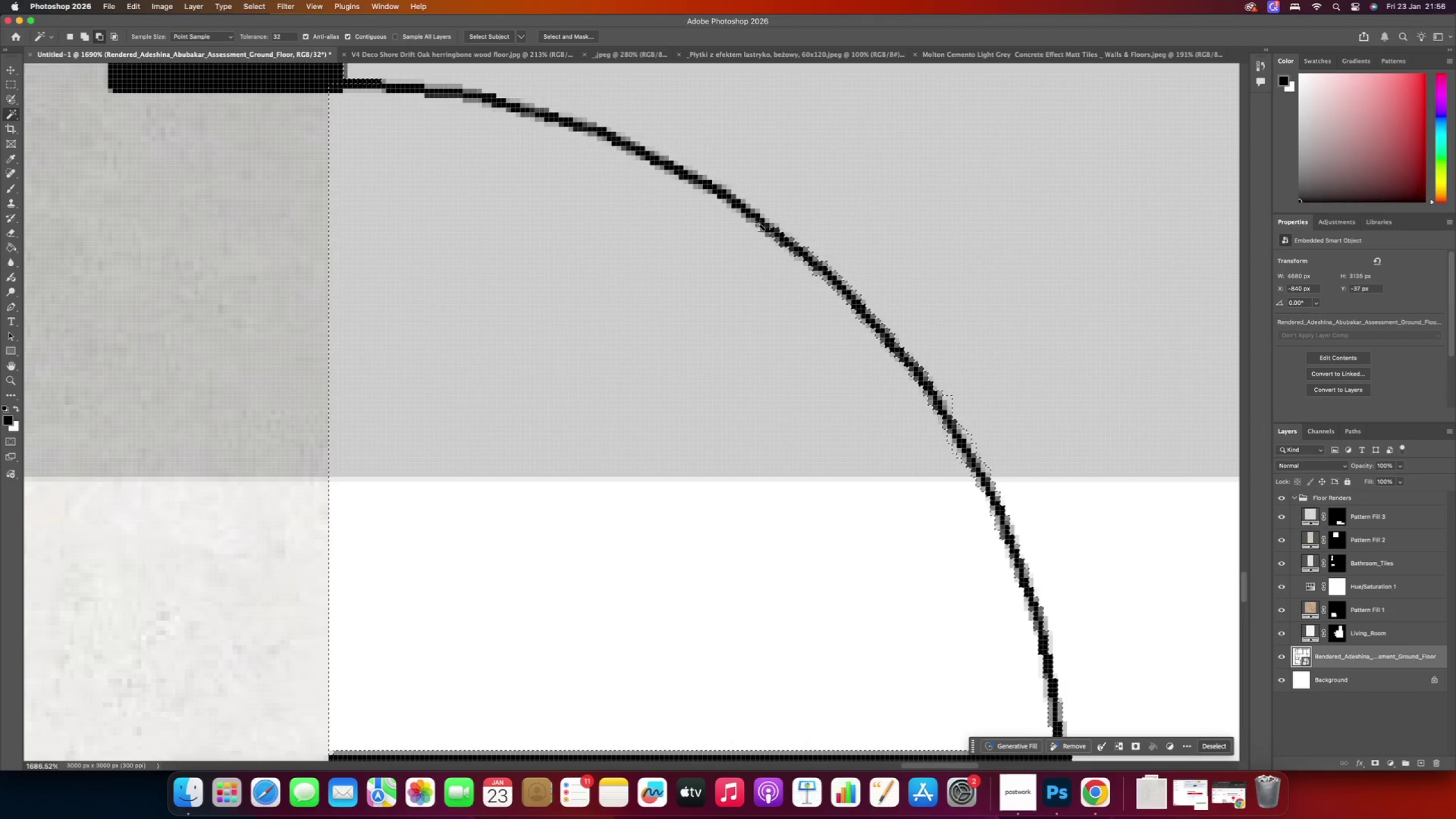 
left_click([760, 222])
 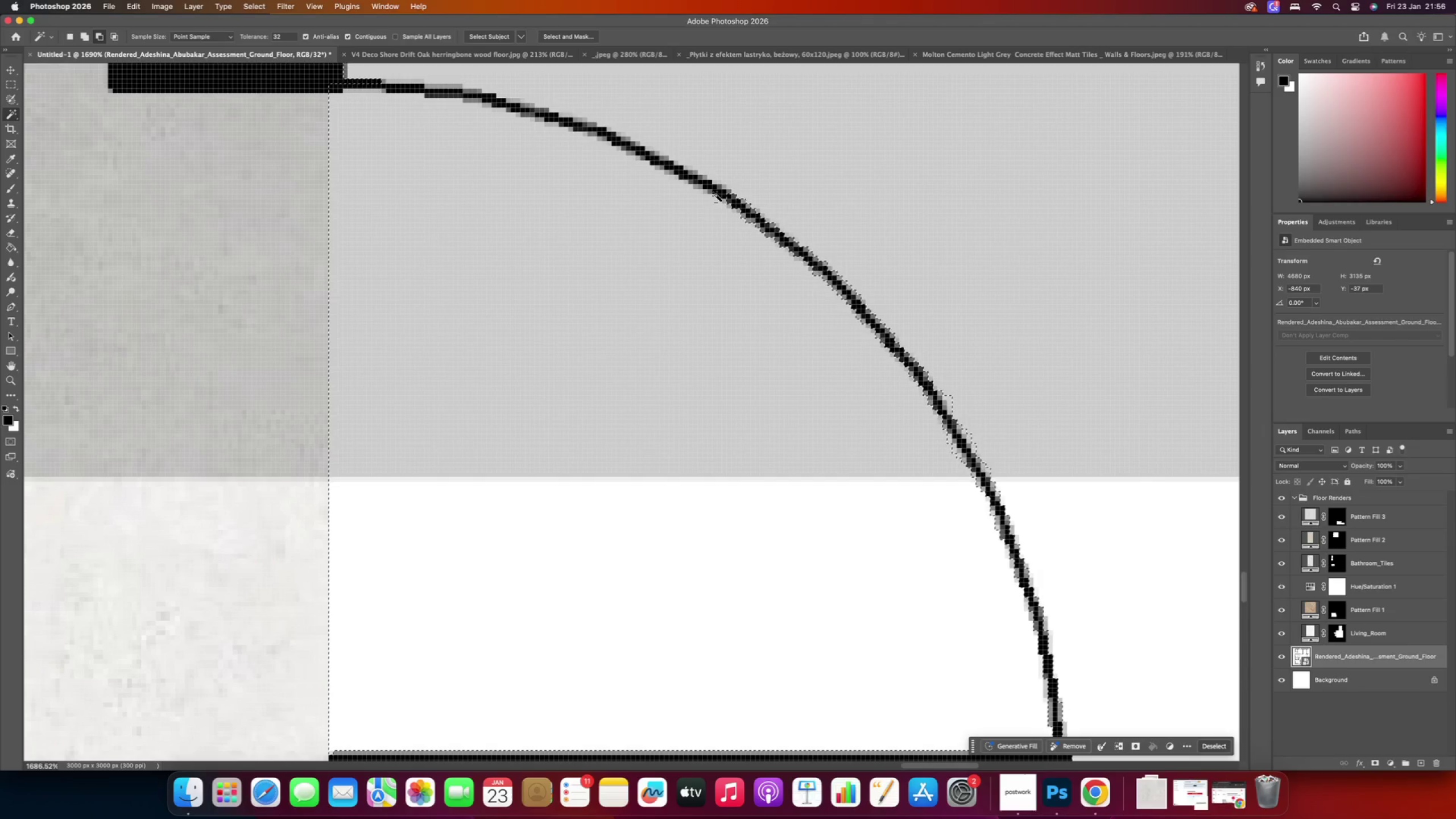 
left_click([718, 195])
 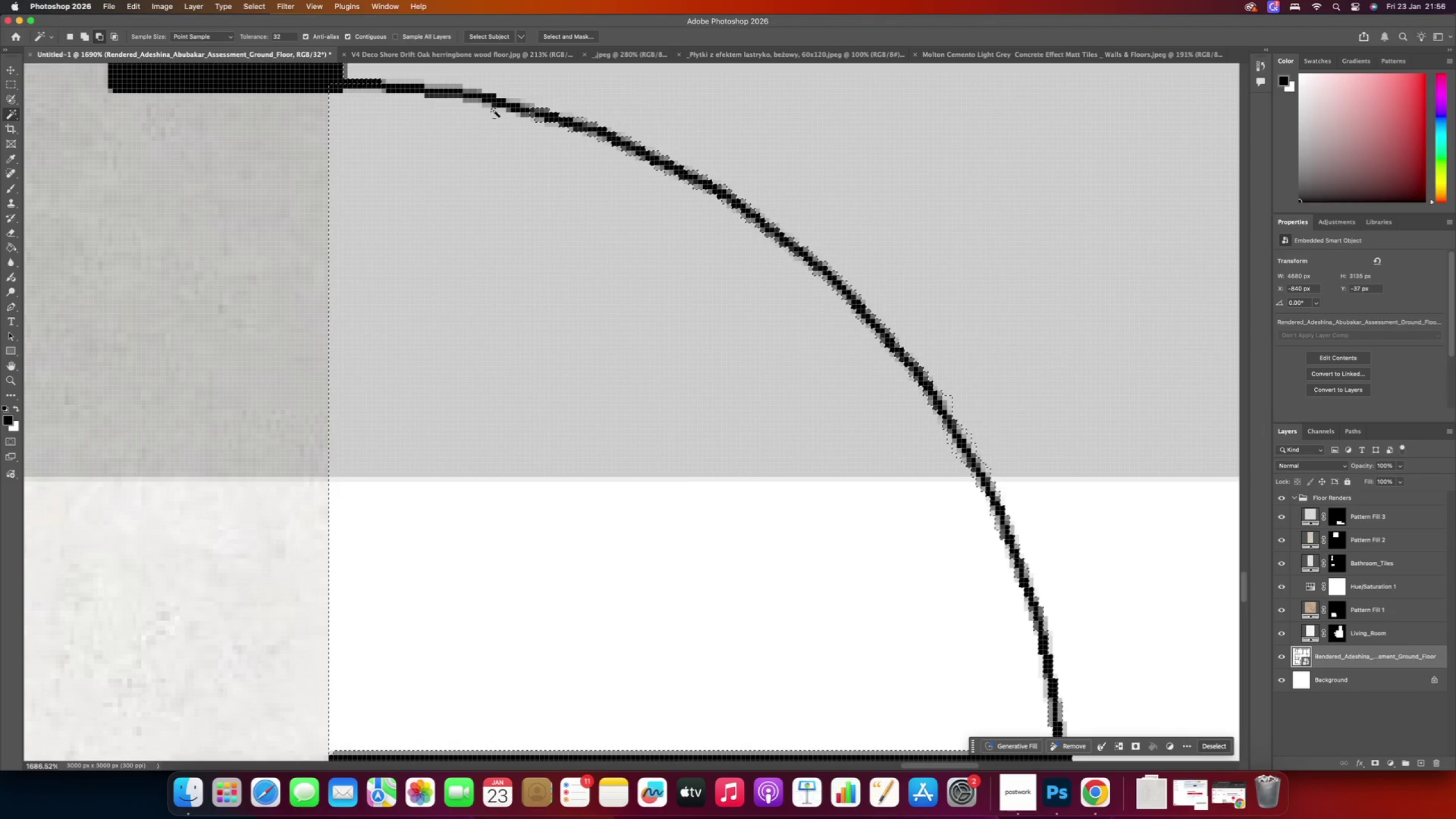 
left_click([498, 104])
 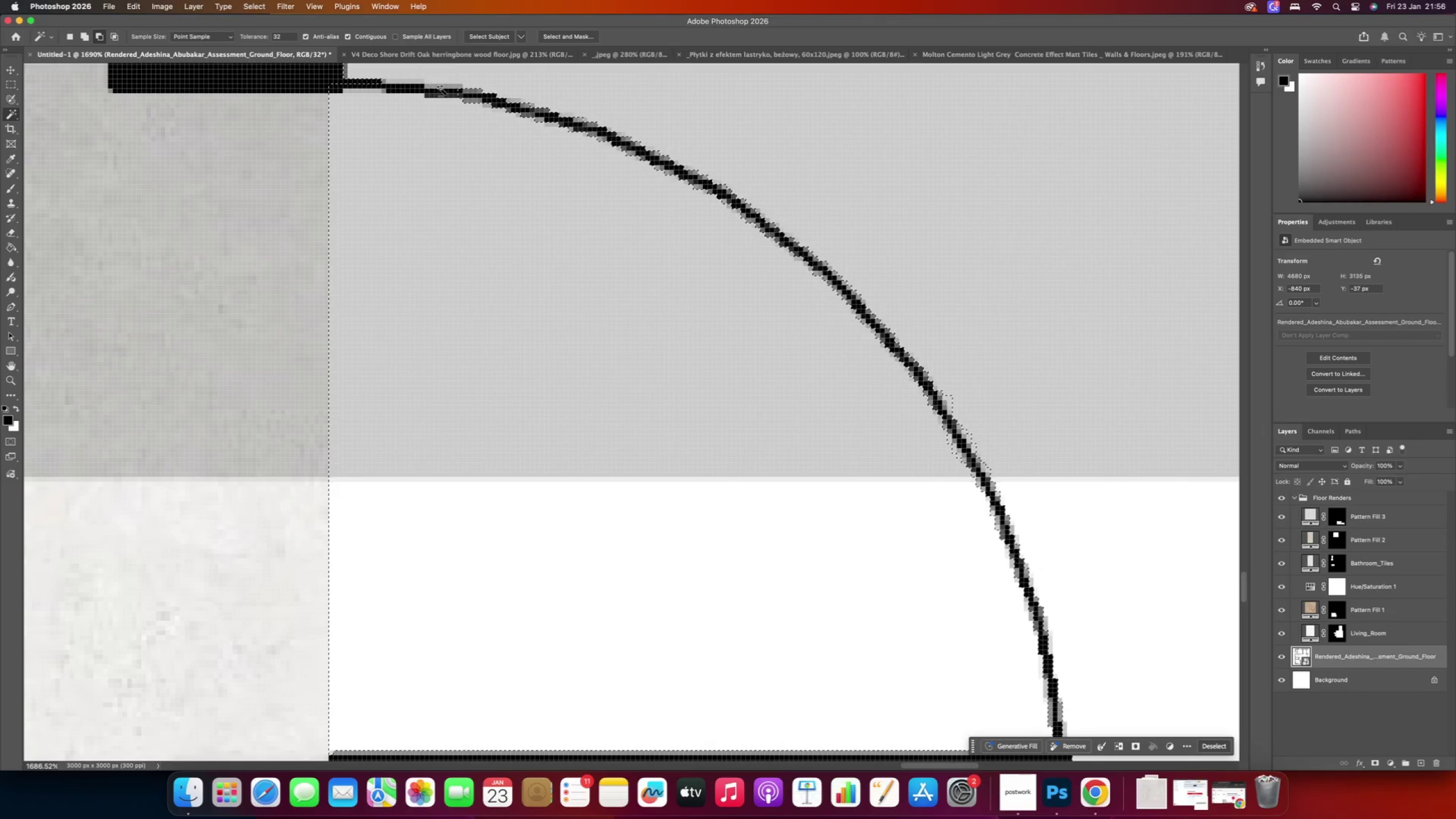 
left_click([452, 93])
 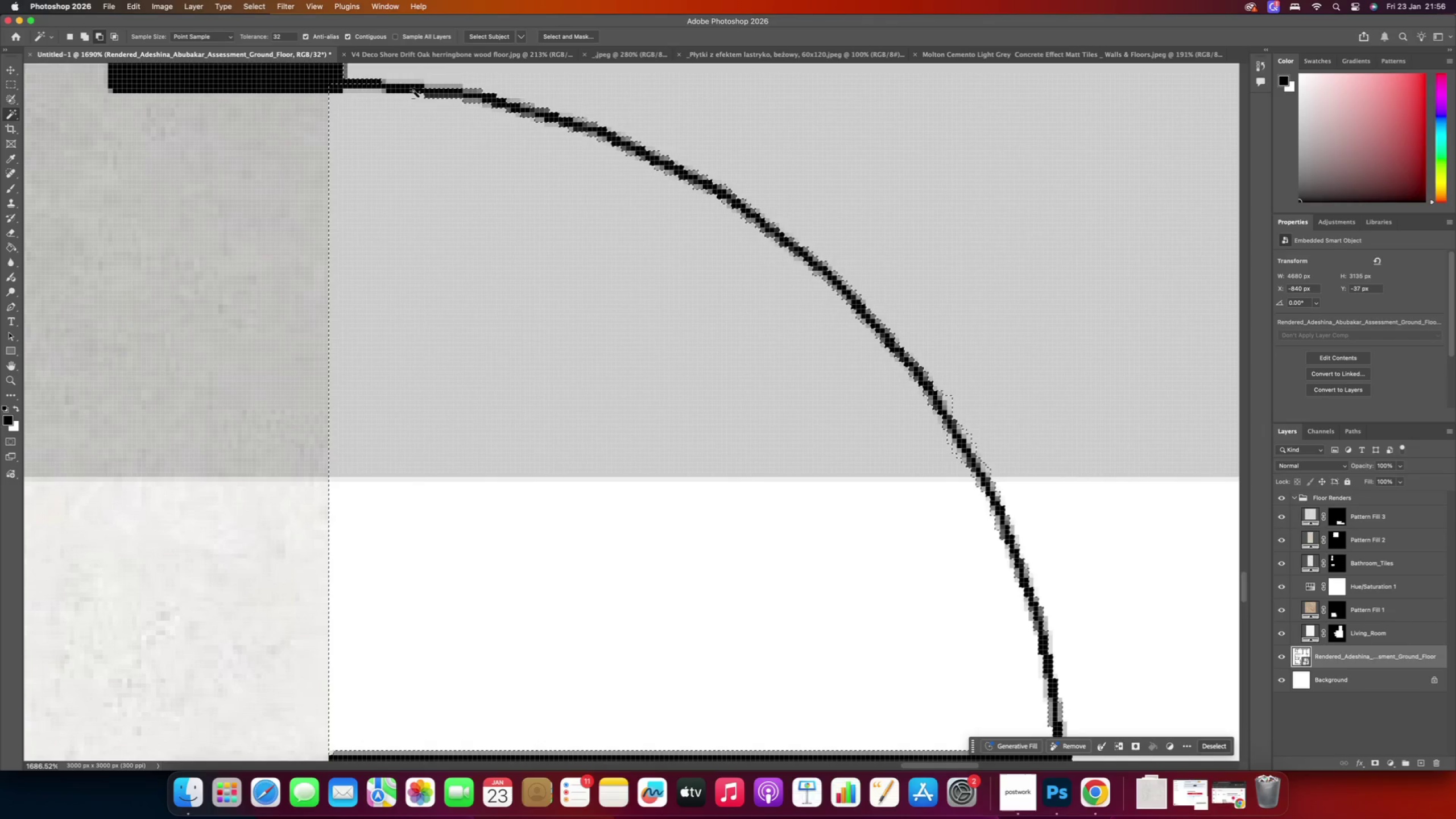 
left_click([411, 91])
 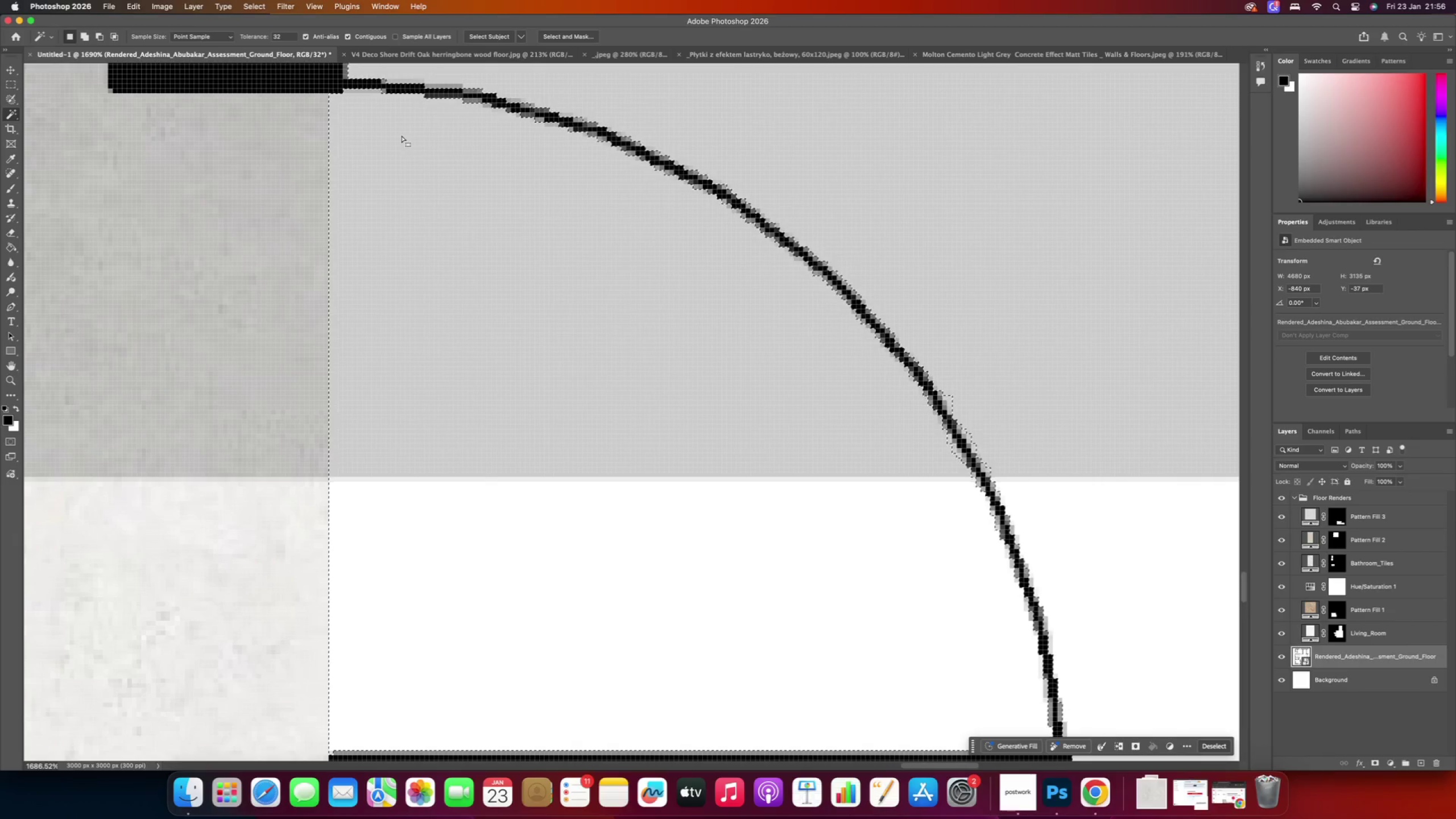 
hold_key(key=AltRight, duration=2.69)
scroll: coordinate [429, 363], scroll_direction: down, amount: 10.0
 